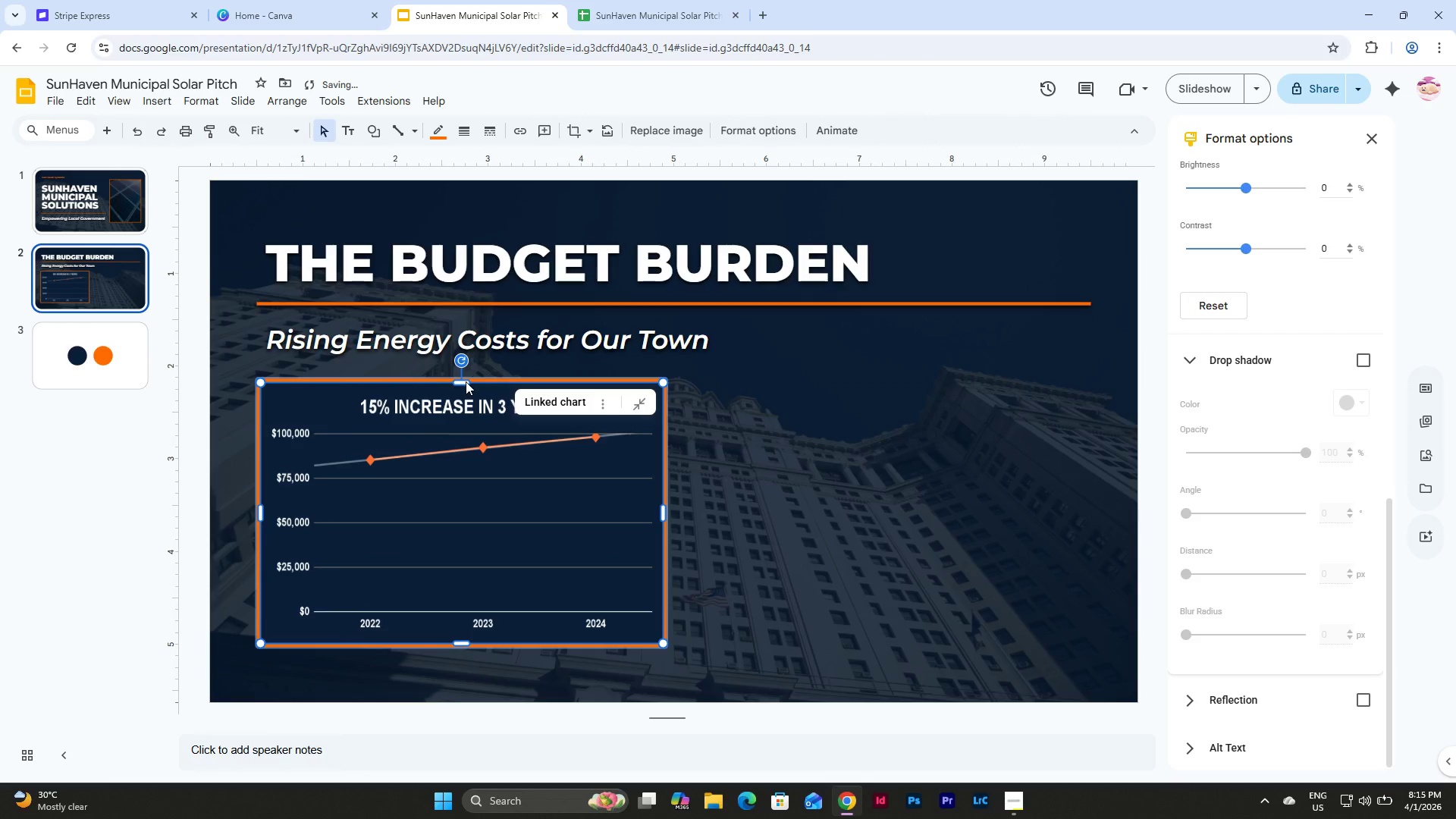 
key(Control+Z)
 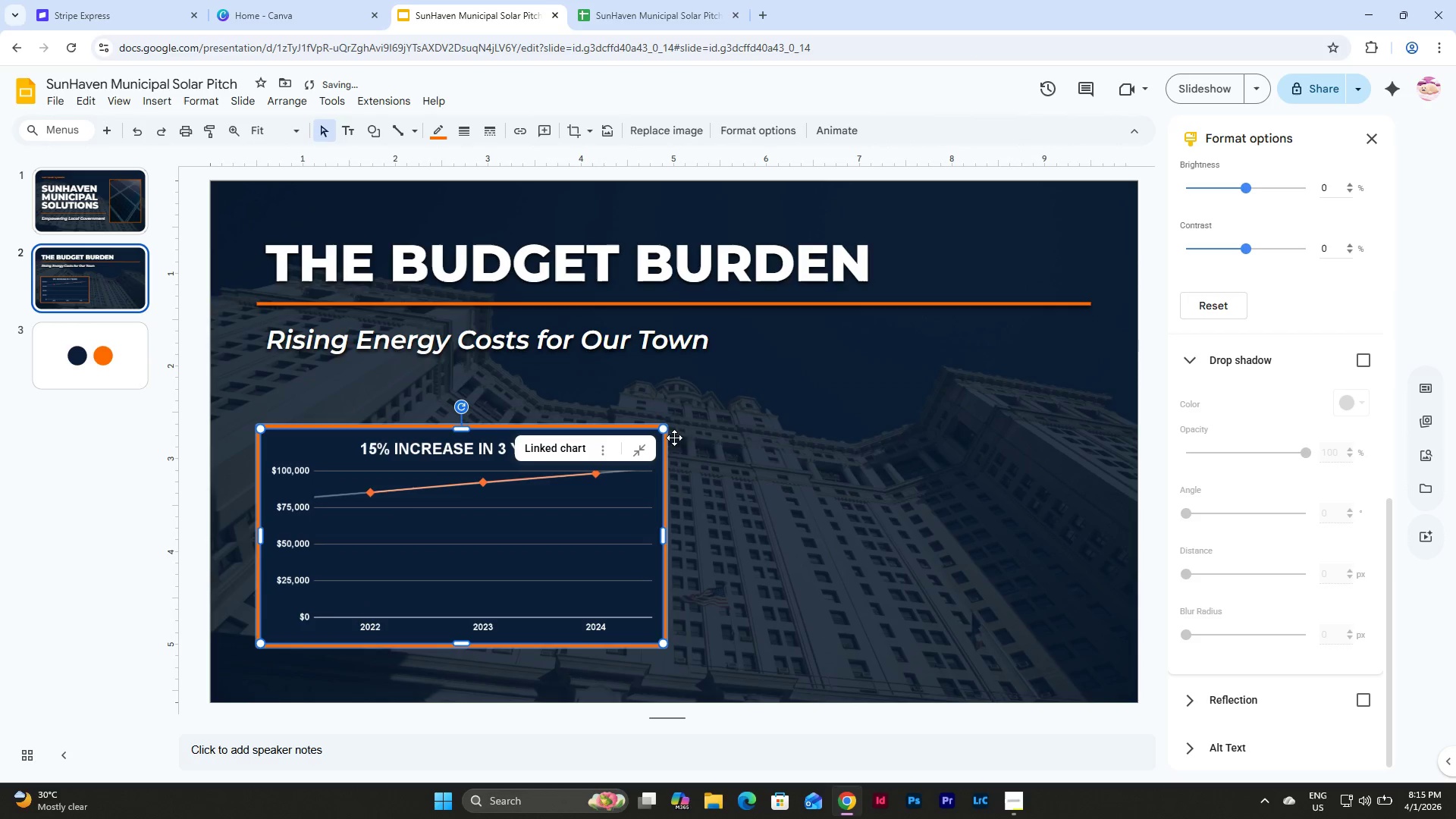 
left_click_drag(start_coordinate=[665, 426], to_coordinate=[670, 384])
 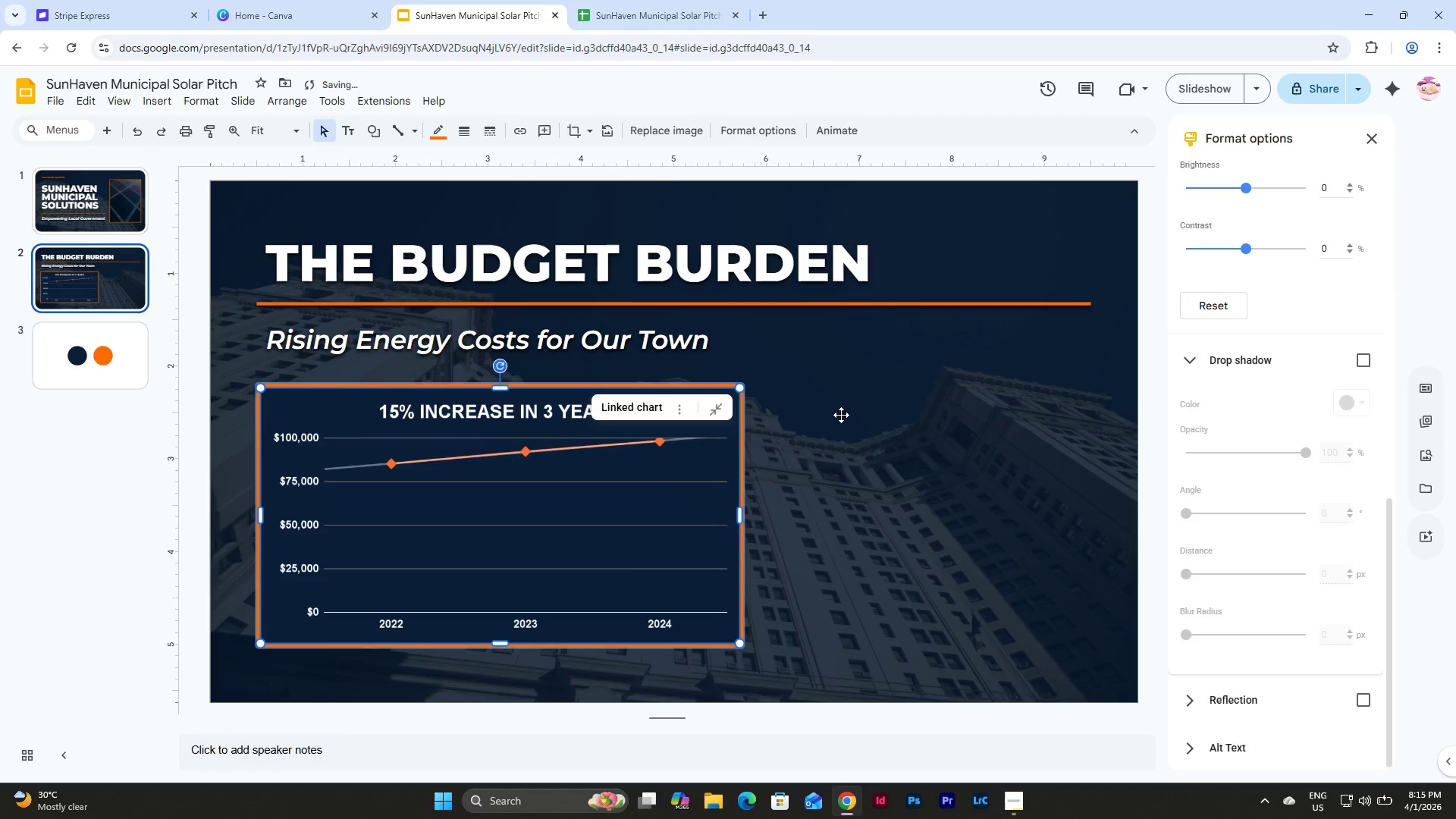 
left_click([841, 415])
 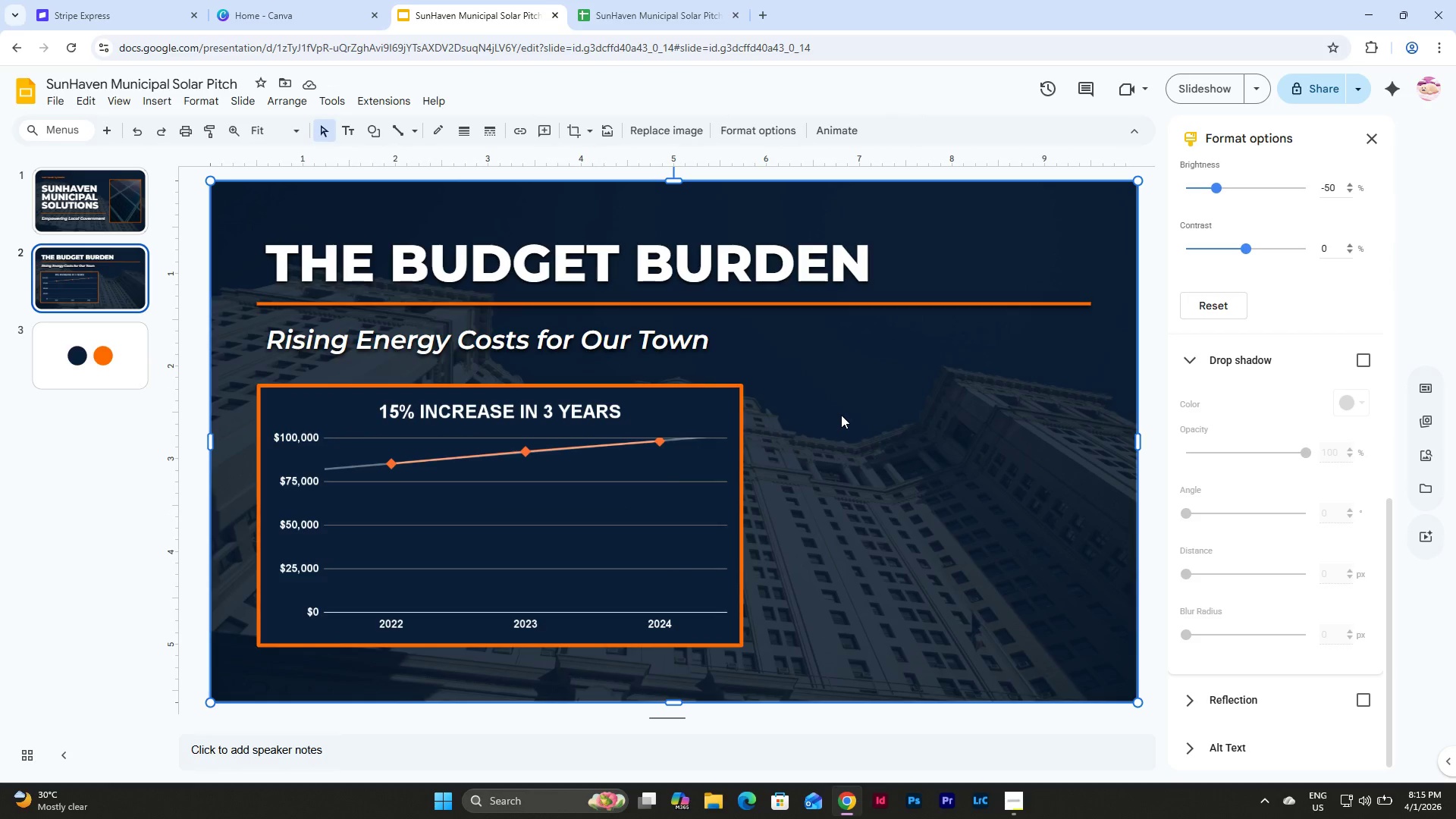 
wait(5.81)
 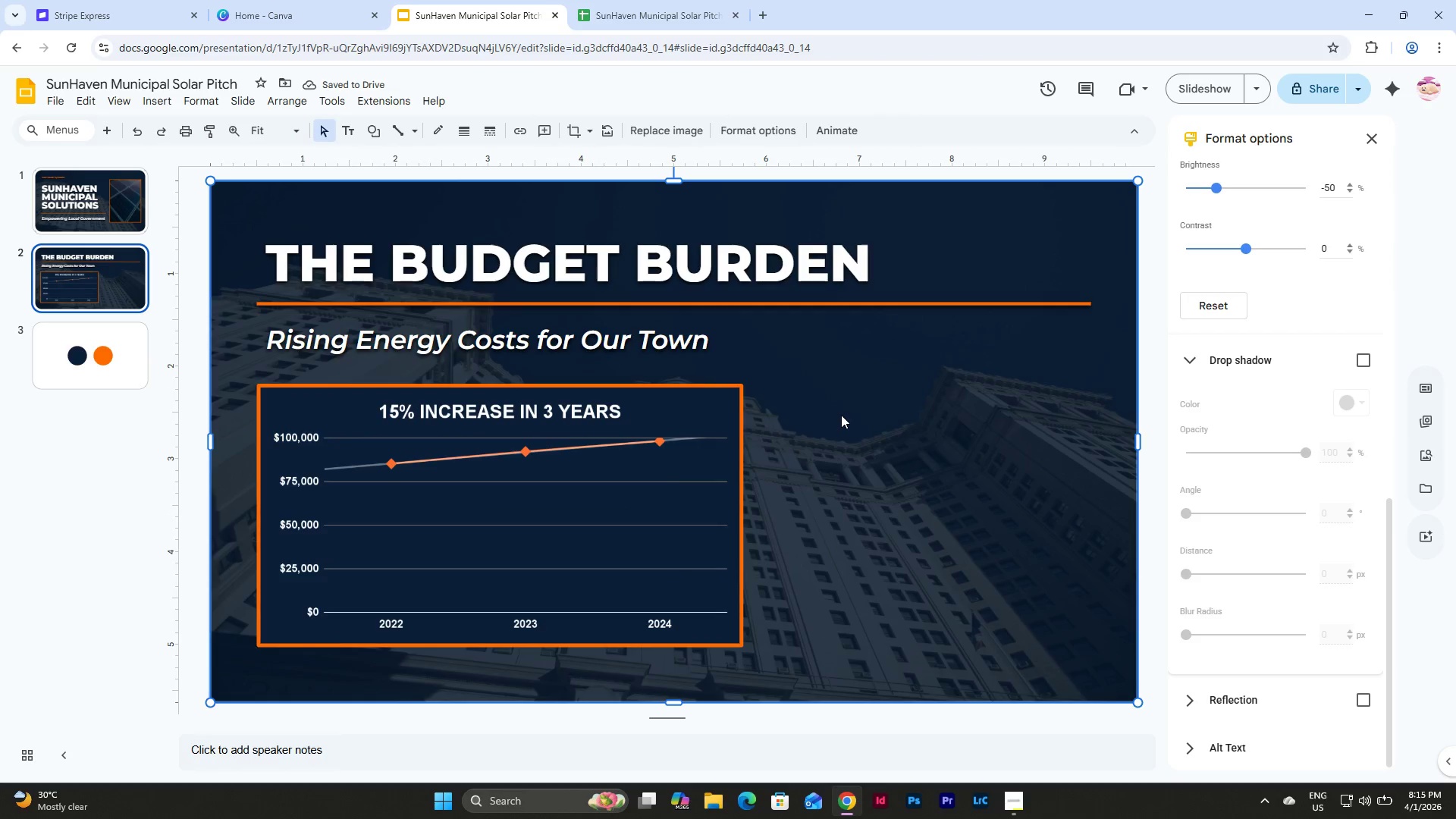 
left_click([841, 415])
 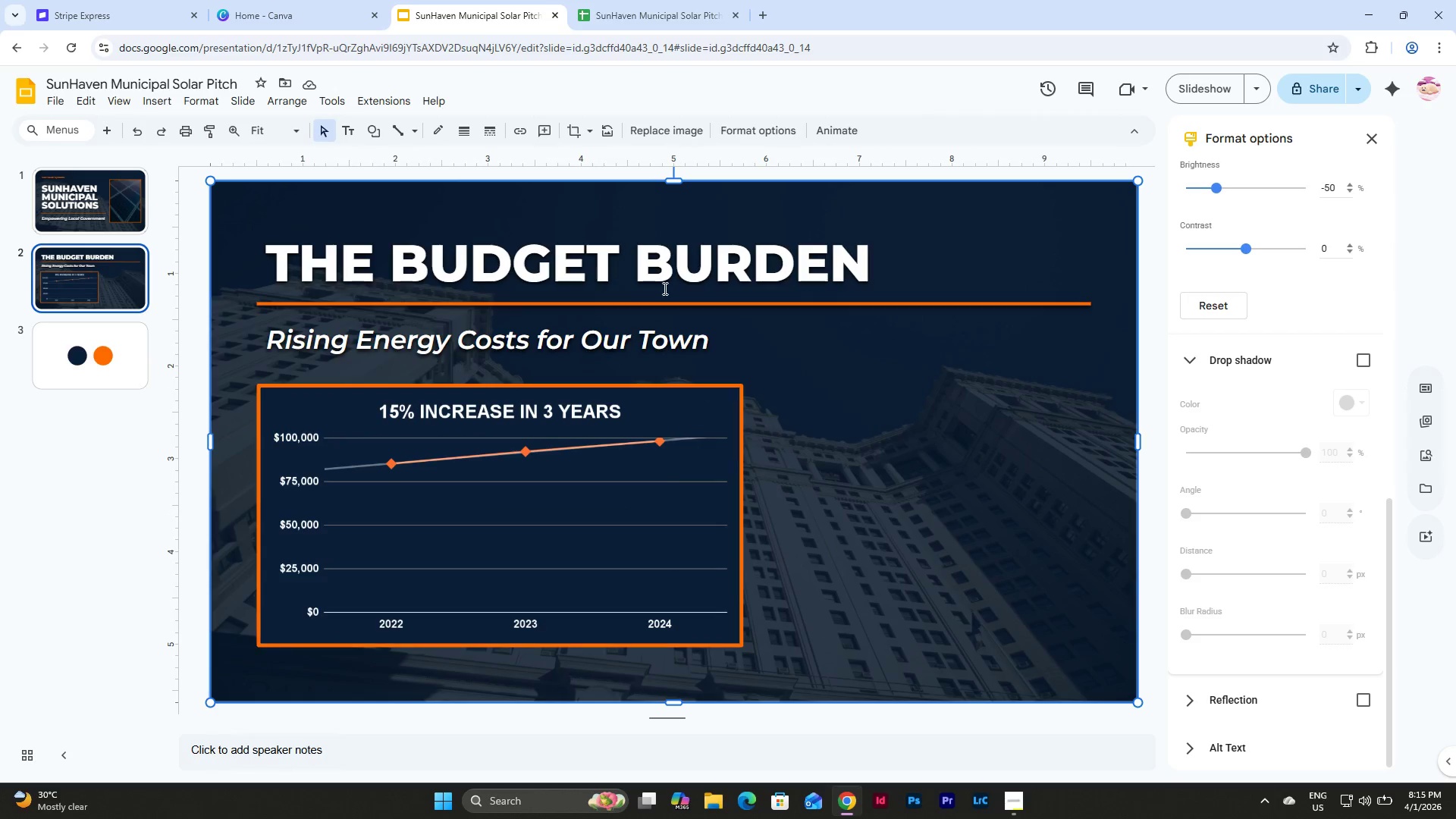 
left_click([639, 0])
 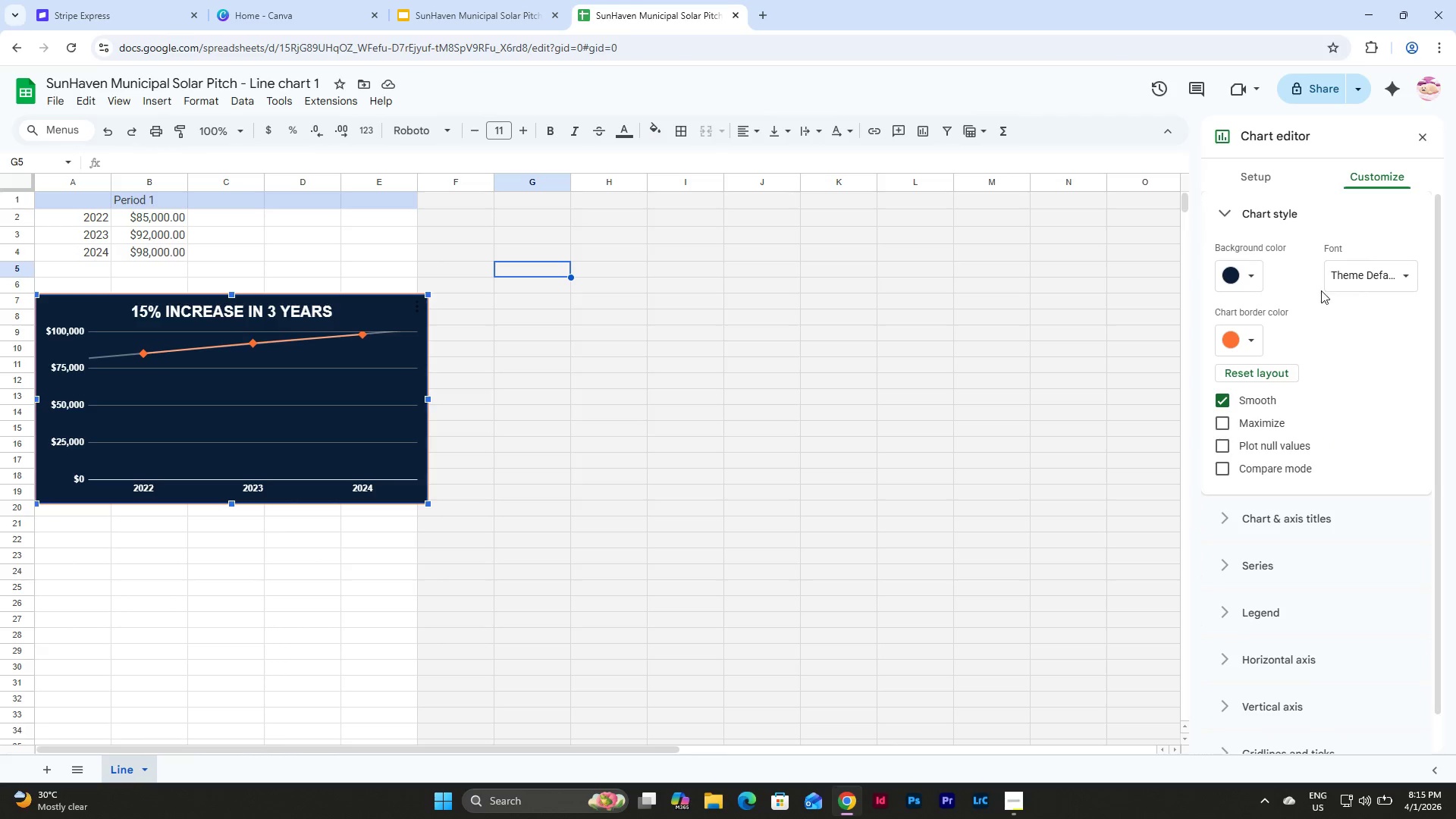 
scroll: coordinate [1334, 379], scroll_direction: down, amount: 4.0
 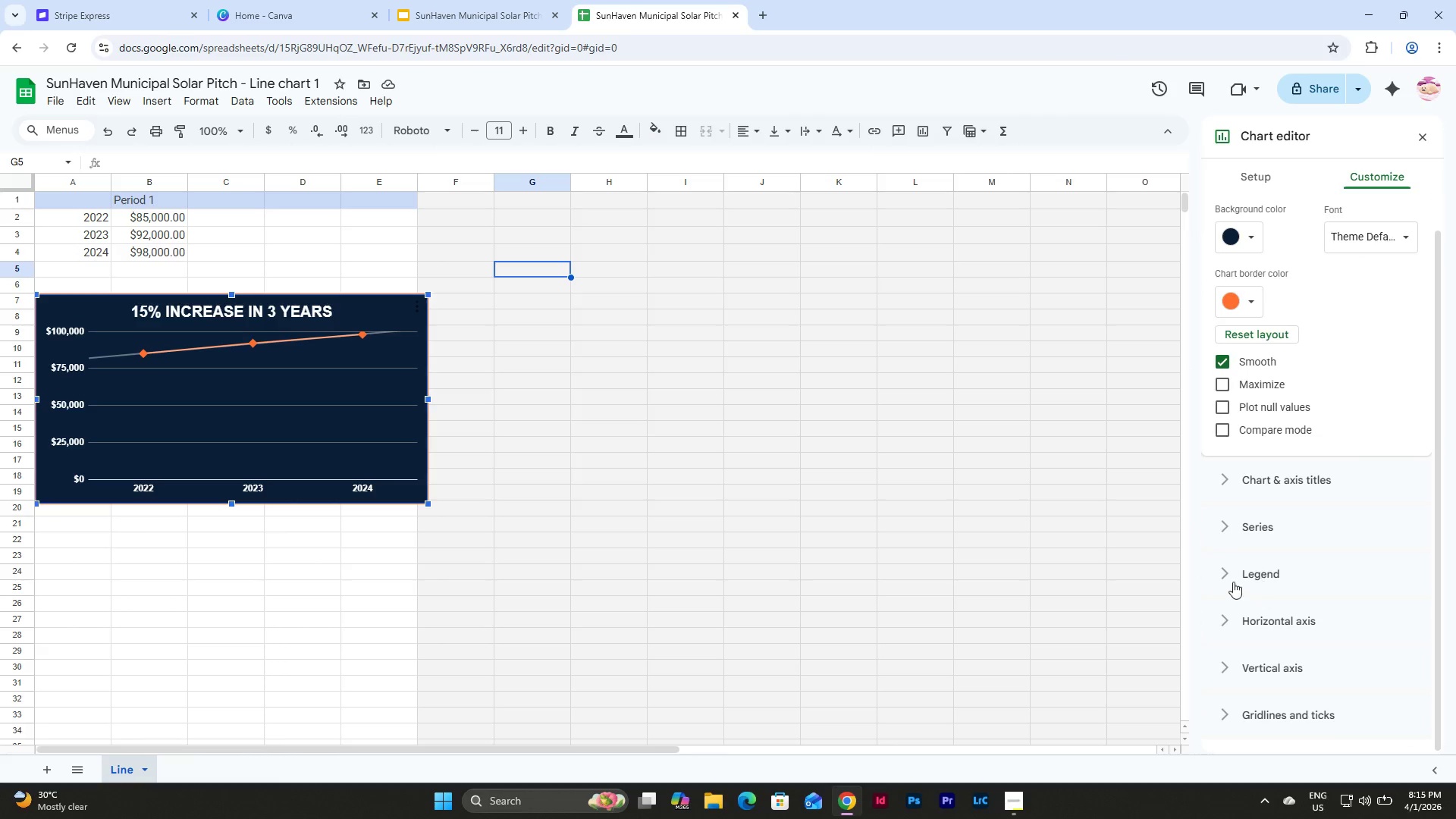 
left_click([1216, 570])
 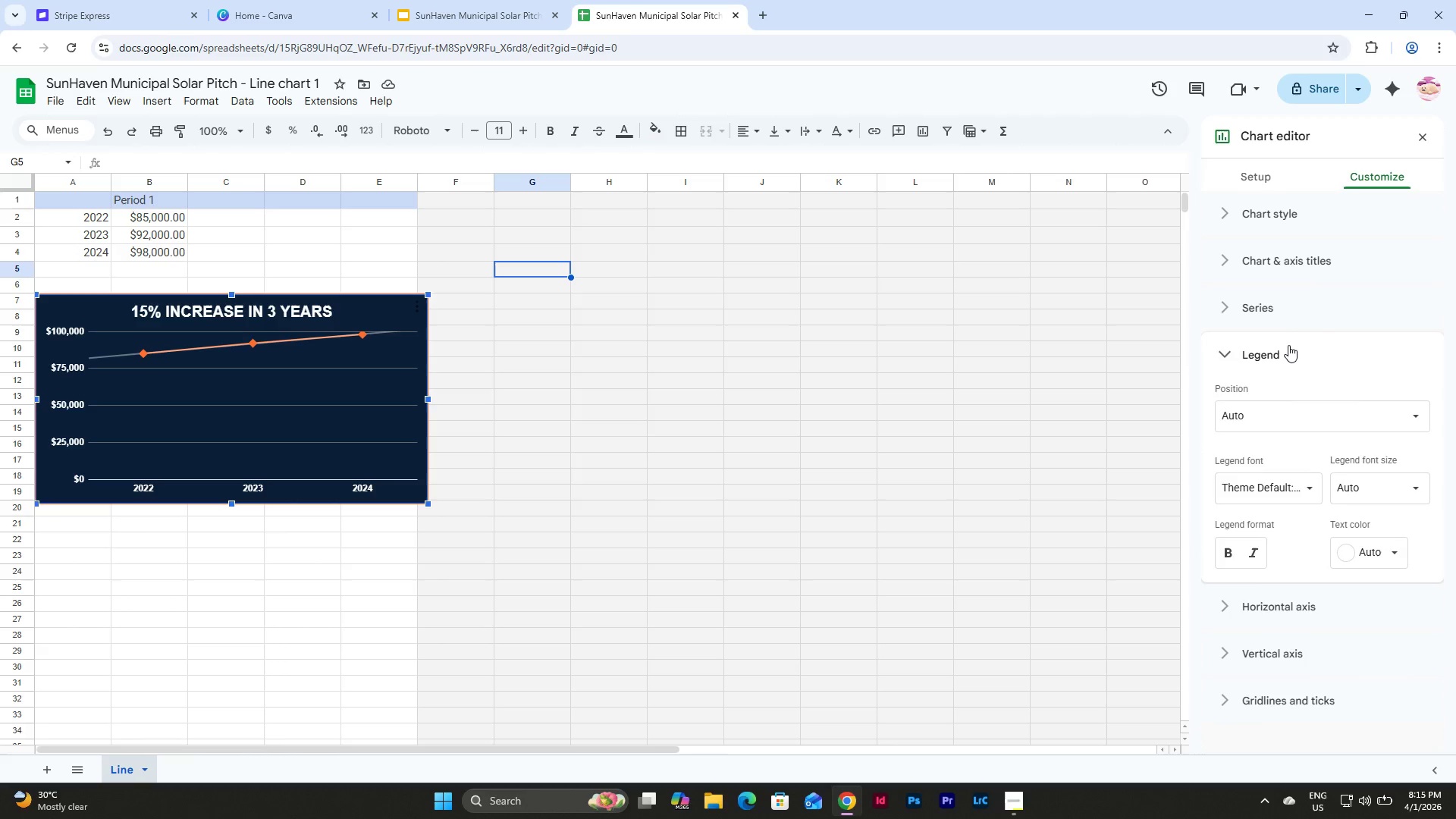 
scroll: coordinate [1273, 510], scroll_direction: down, amount: 3.0
 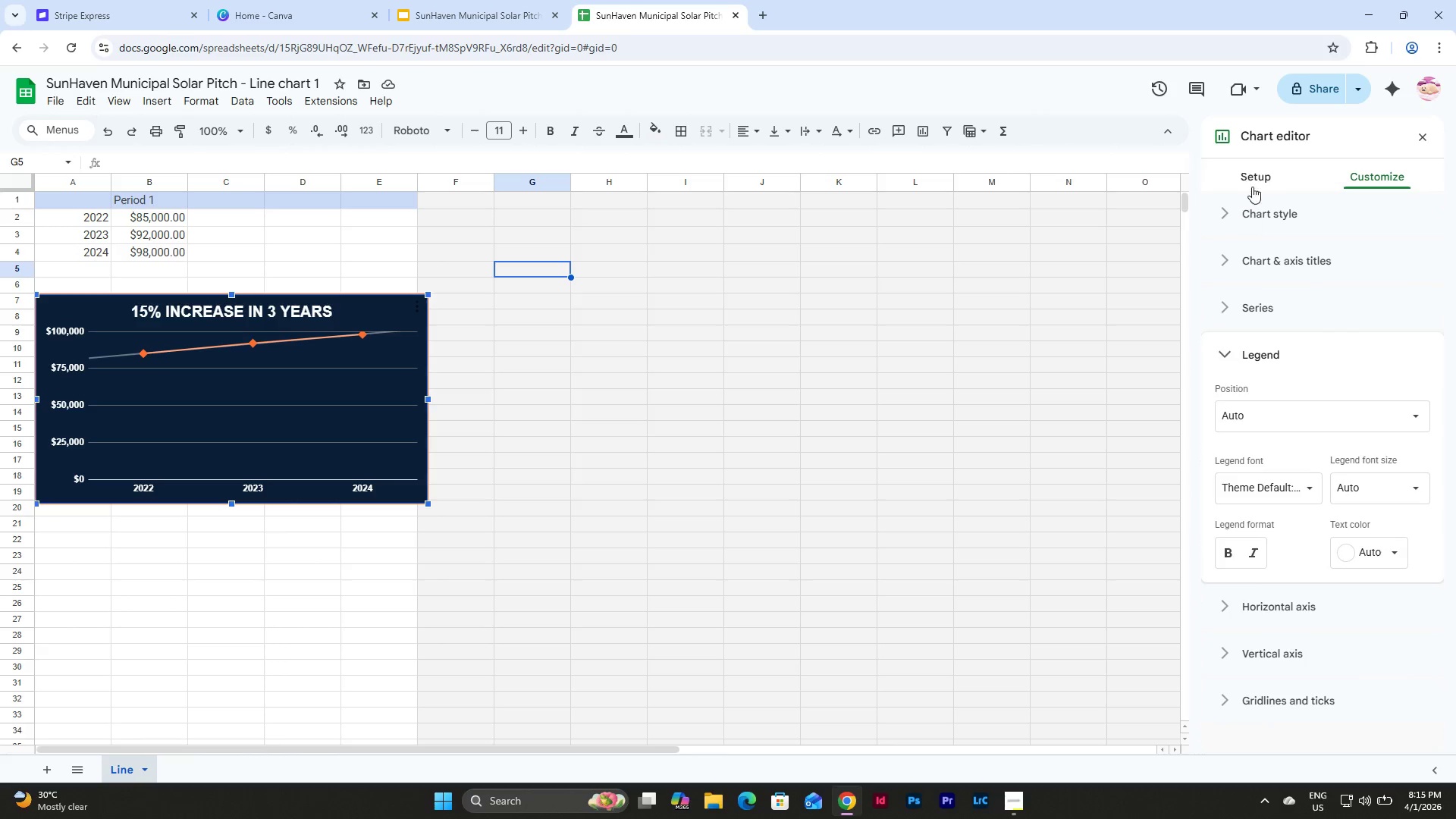 
left_click([1258, 178])
 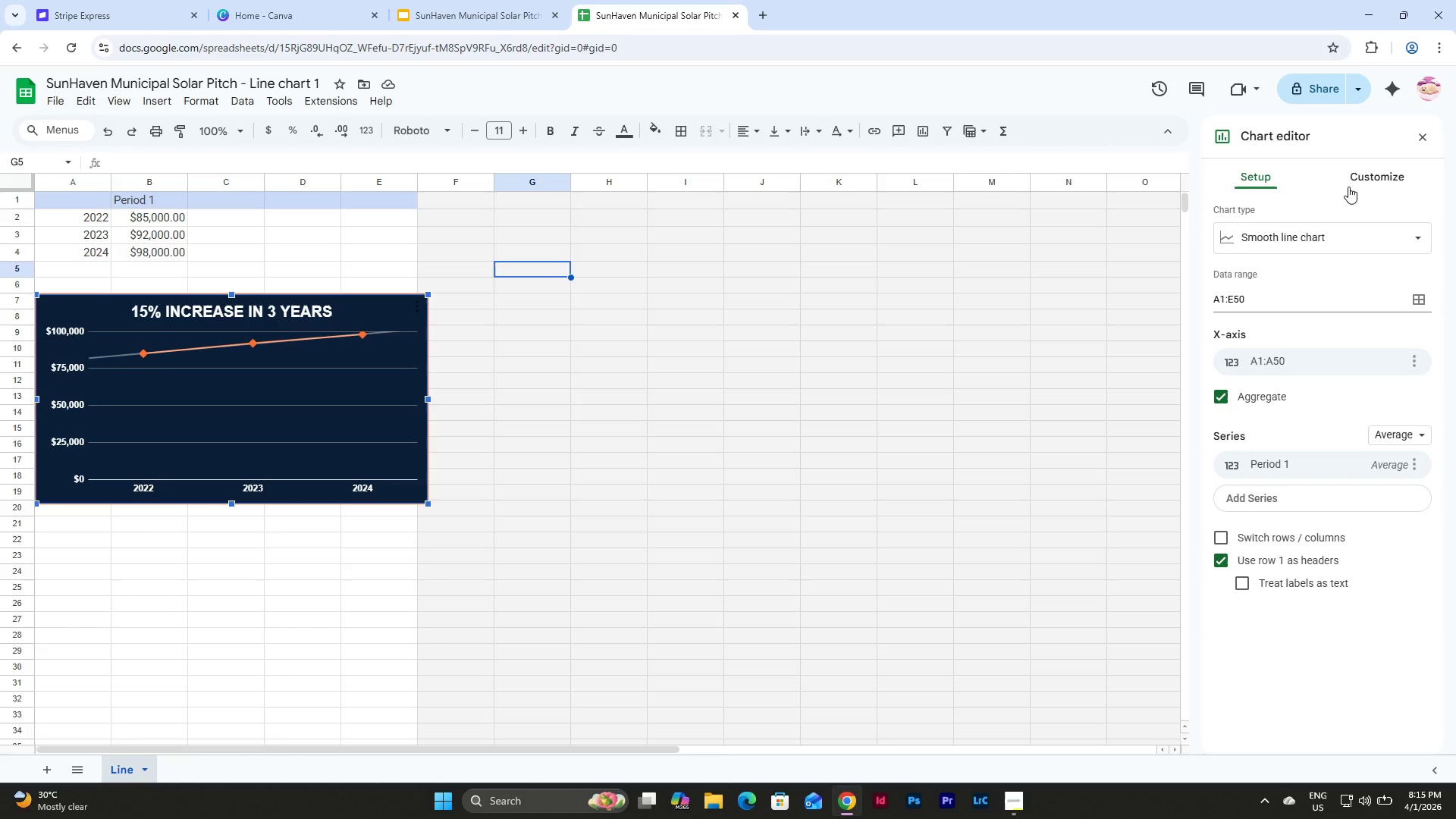 
left_click([1353, 179])
 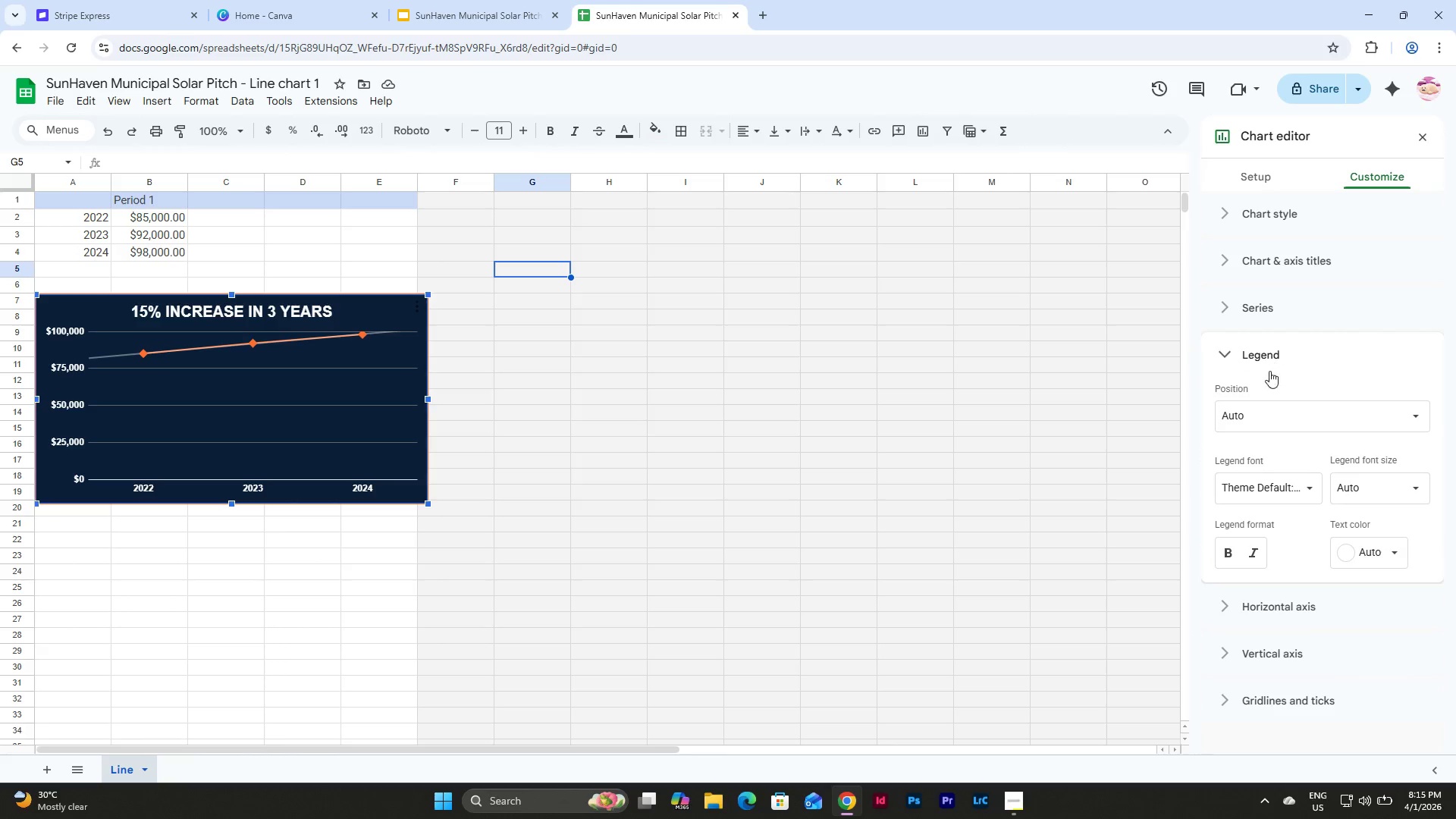 
scroll: coordinate [1255, 397], scroll_direction: down, amount: 5.0
 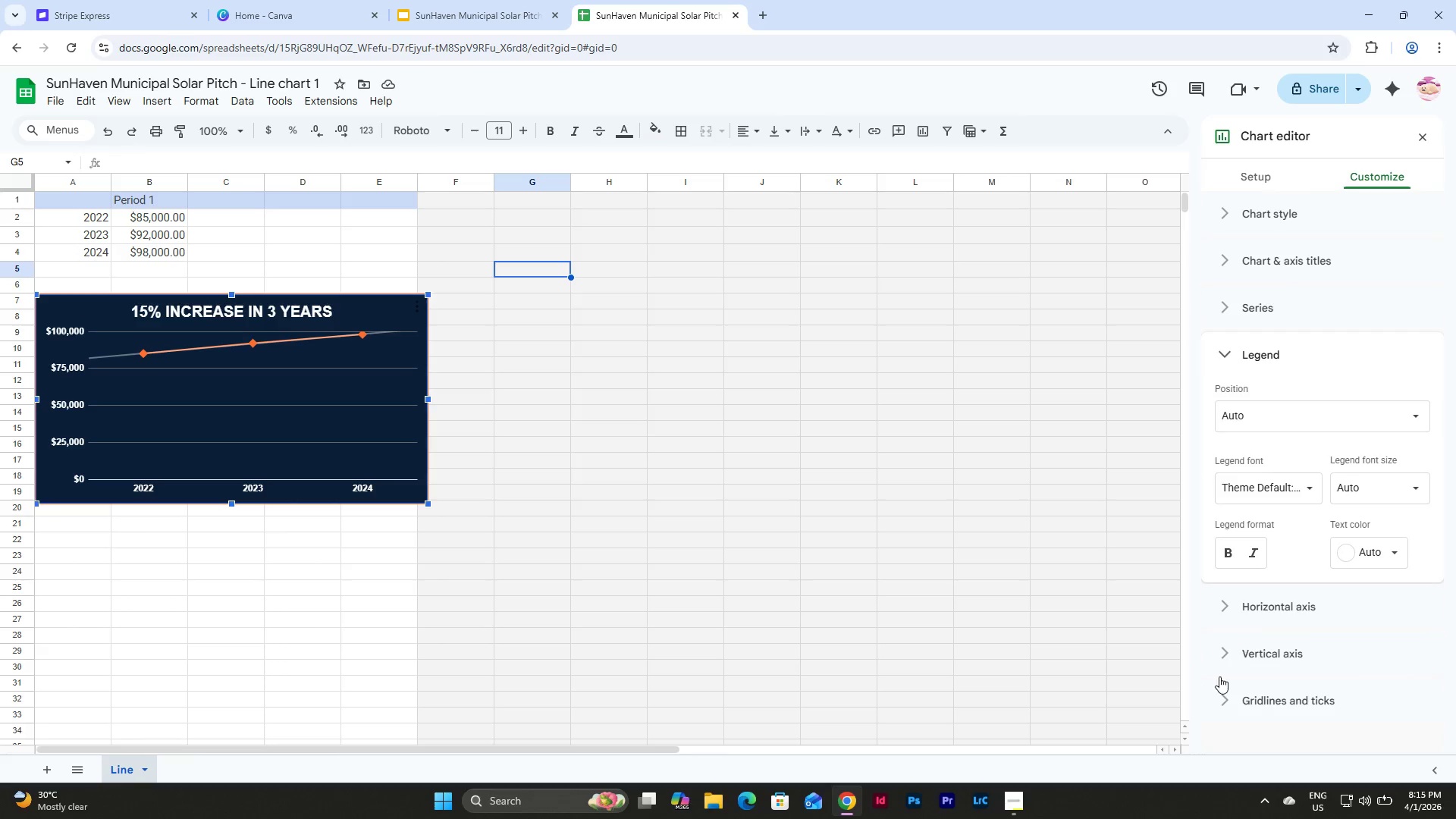 
left_click([1216, 703])
 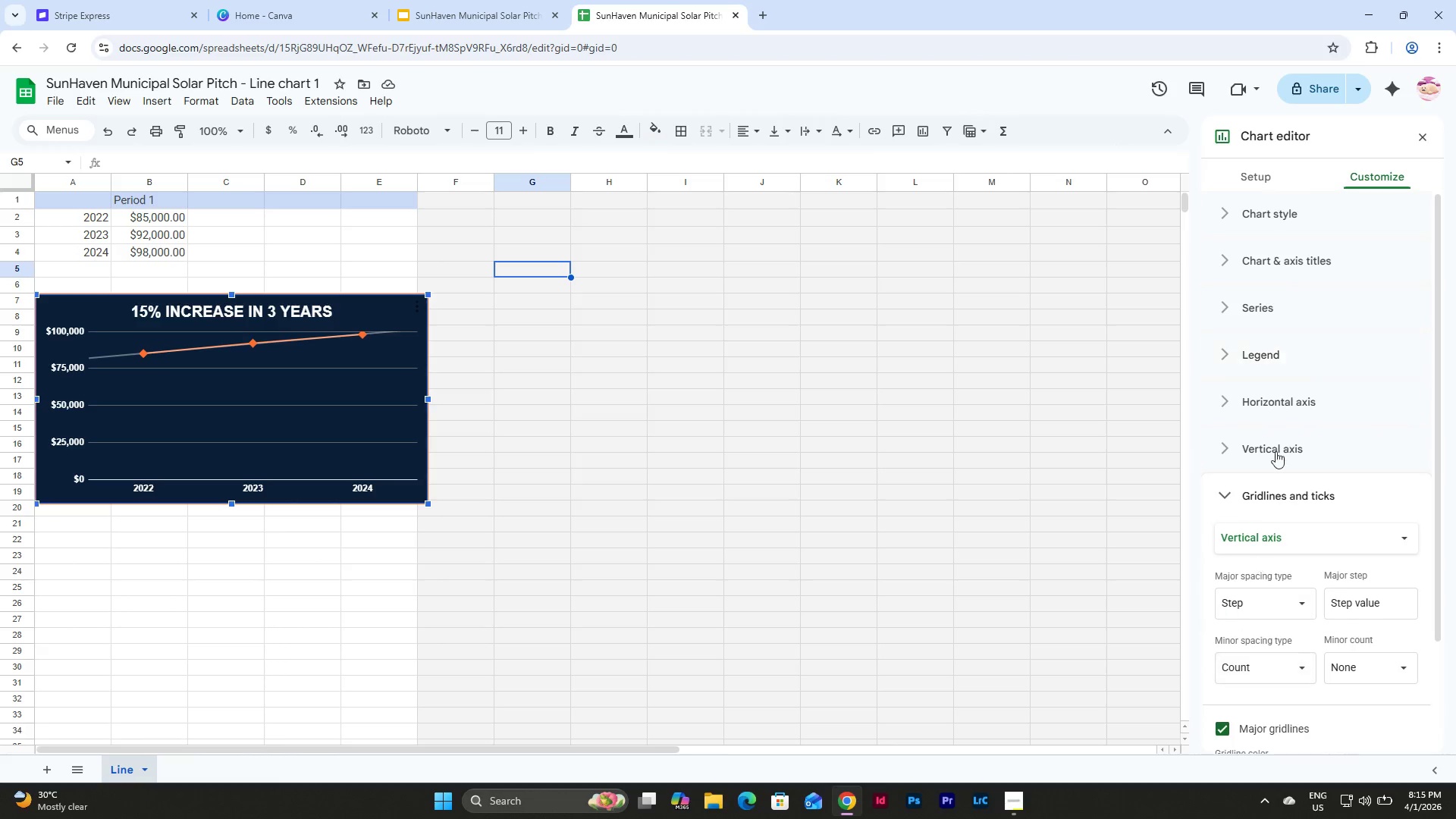 
scroll: coordinate [1332, 484], scroll_direction: down, amount: 9.0
 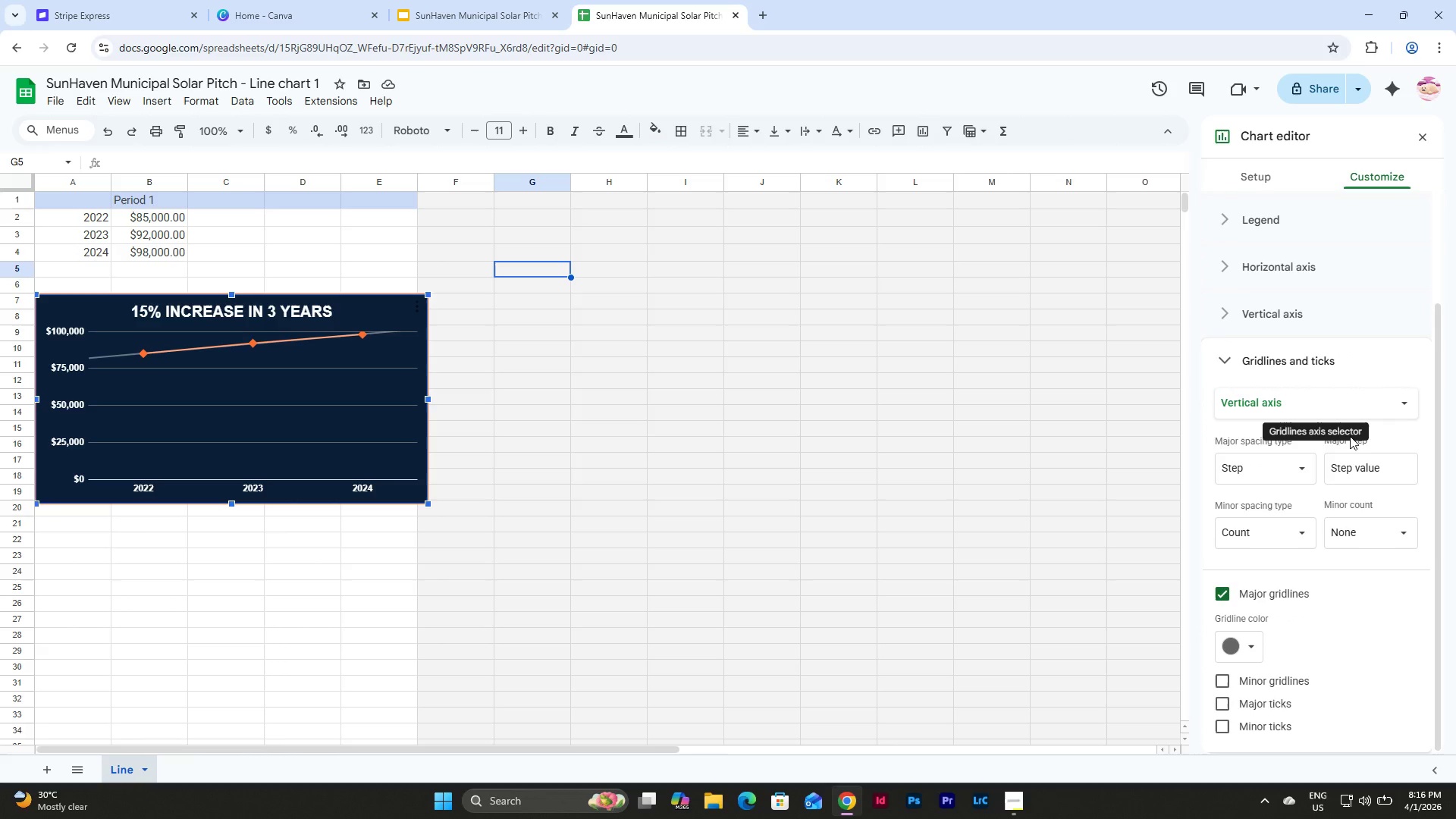 
left_click([1225, 701])
 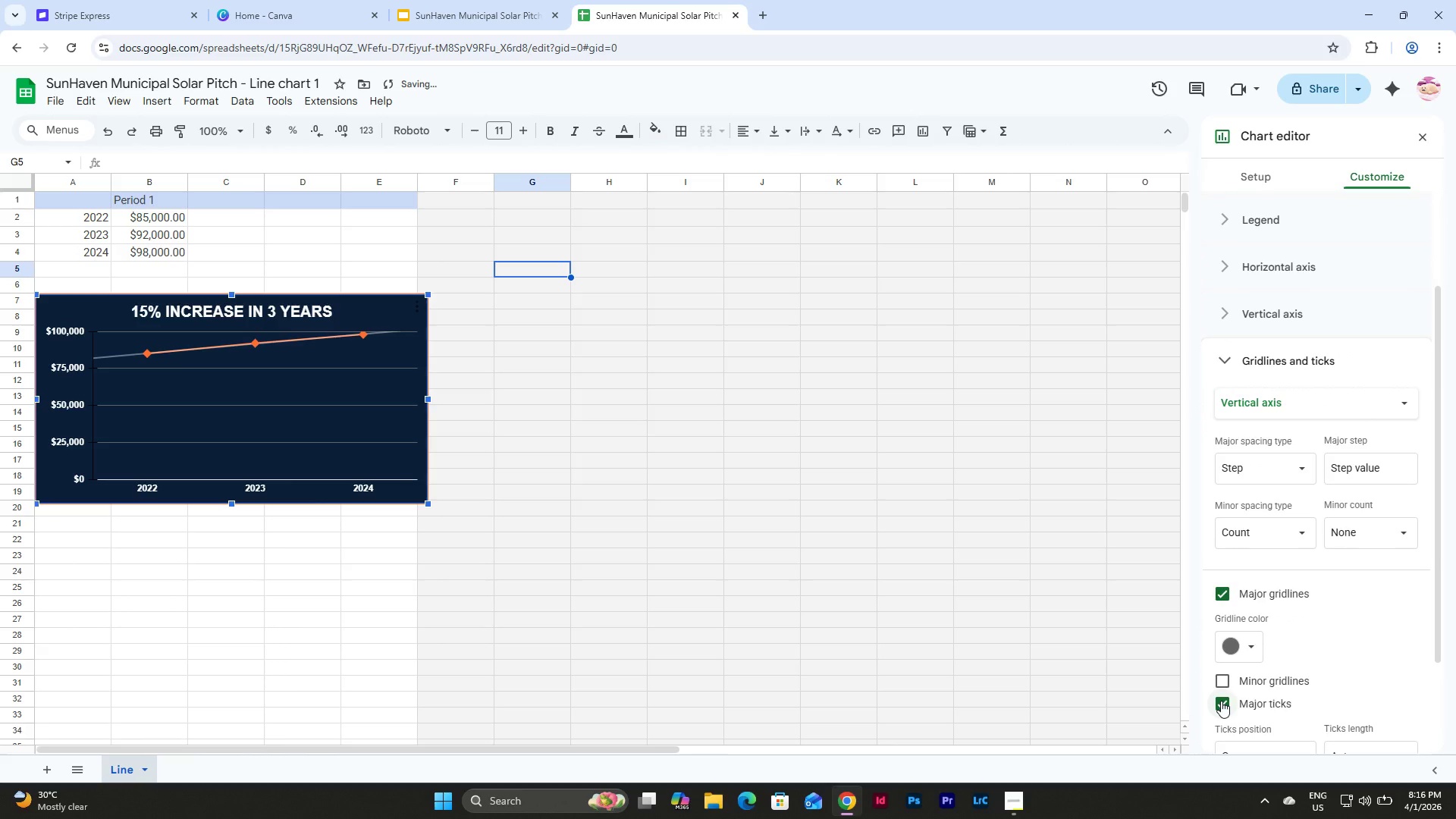 
left_click([1221, 701])
 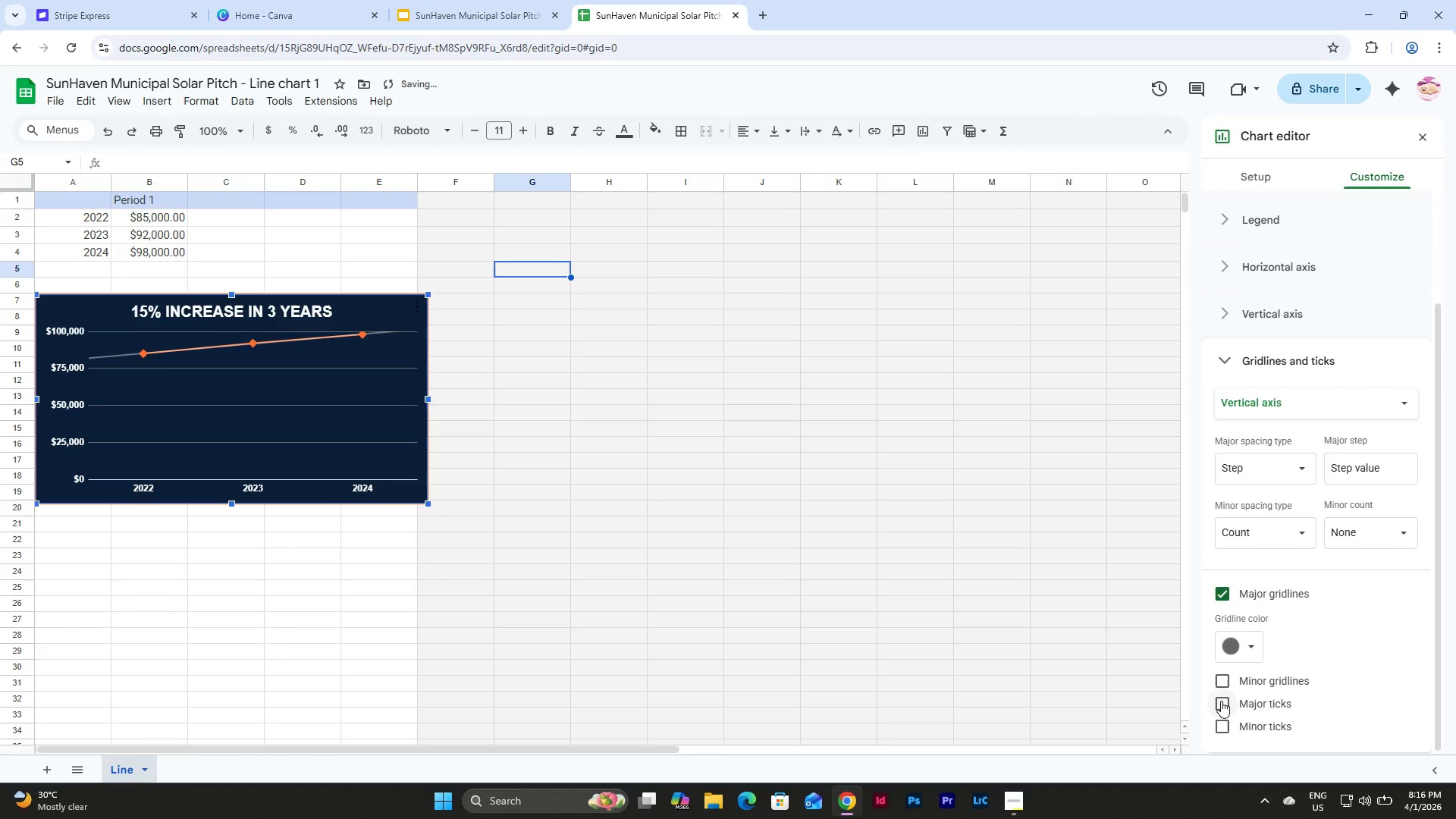 
left_click([1221, 701])
 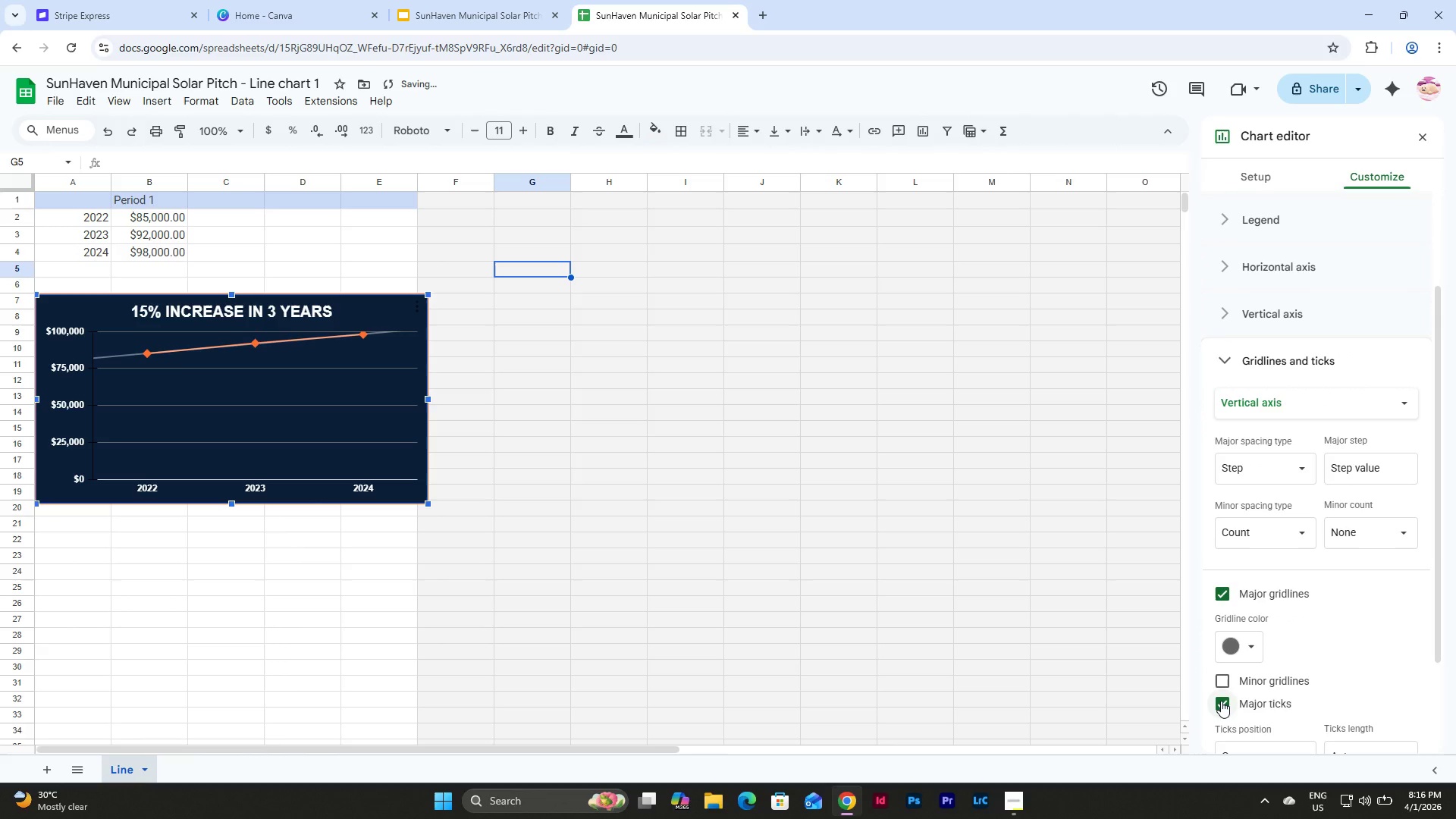 
left_click([1221, 701])
 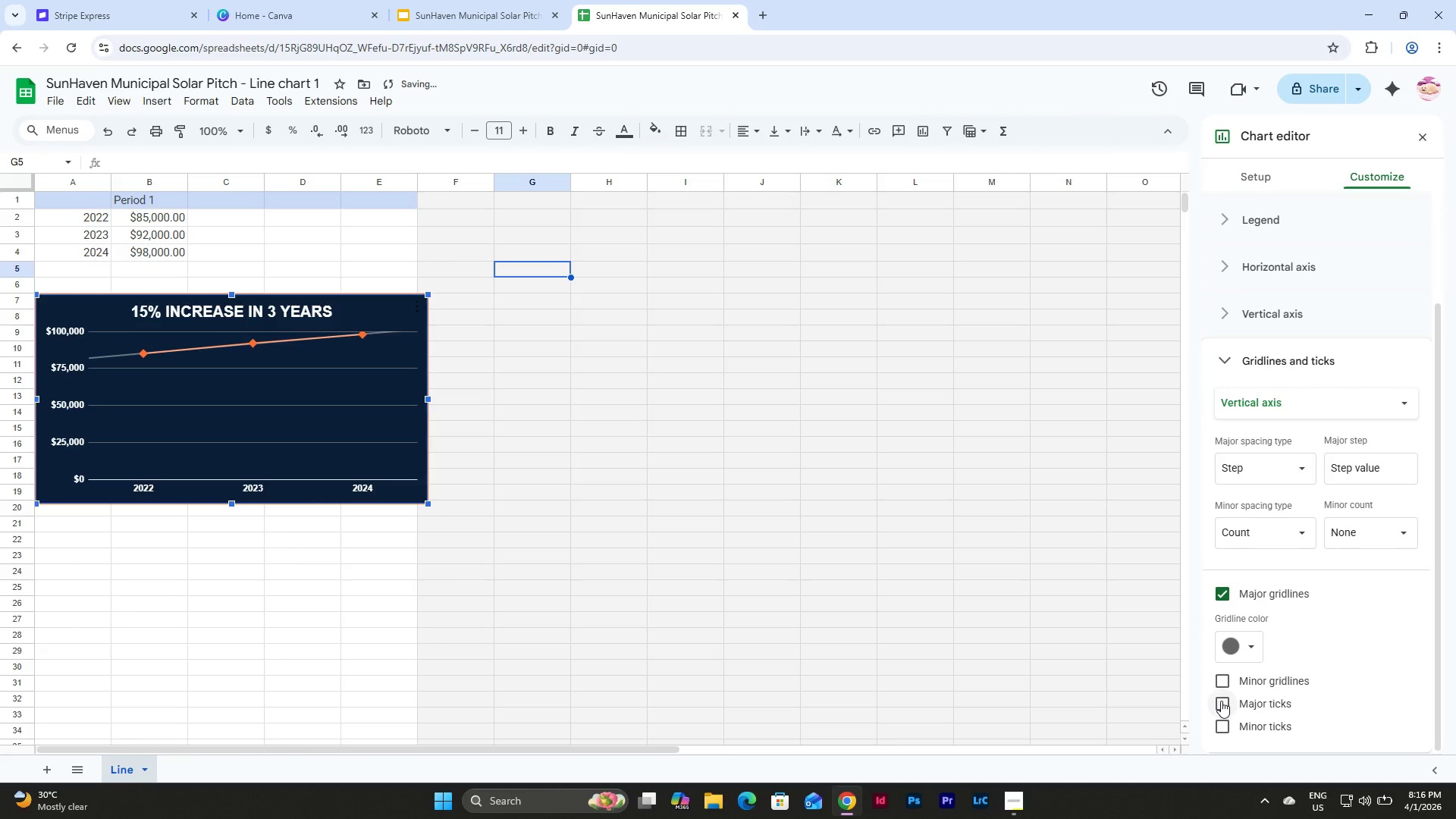 
left_click([1221, 701])
 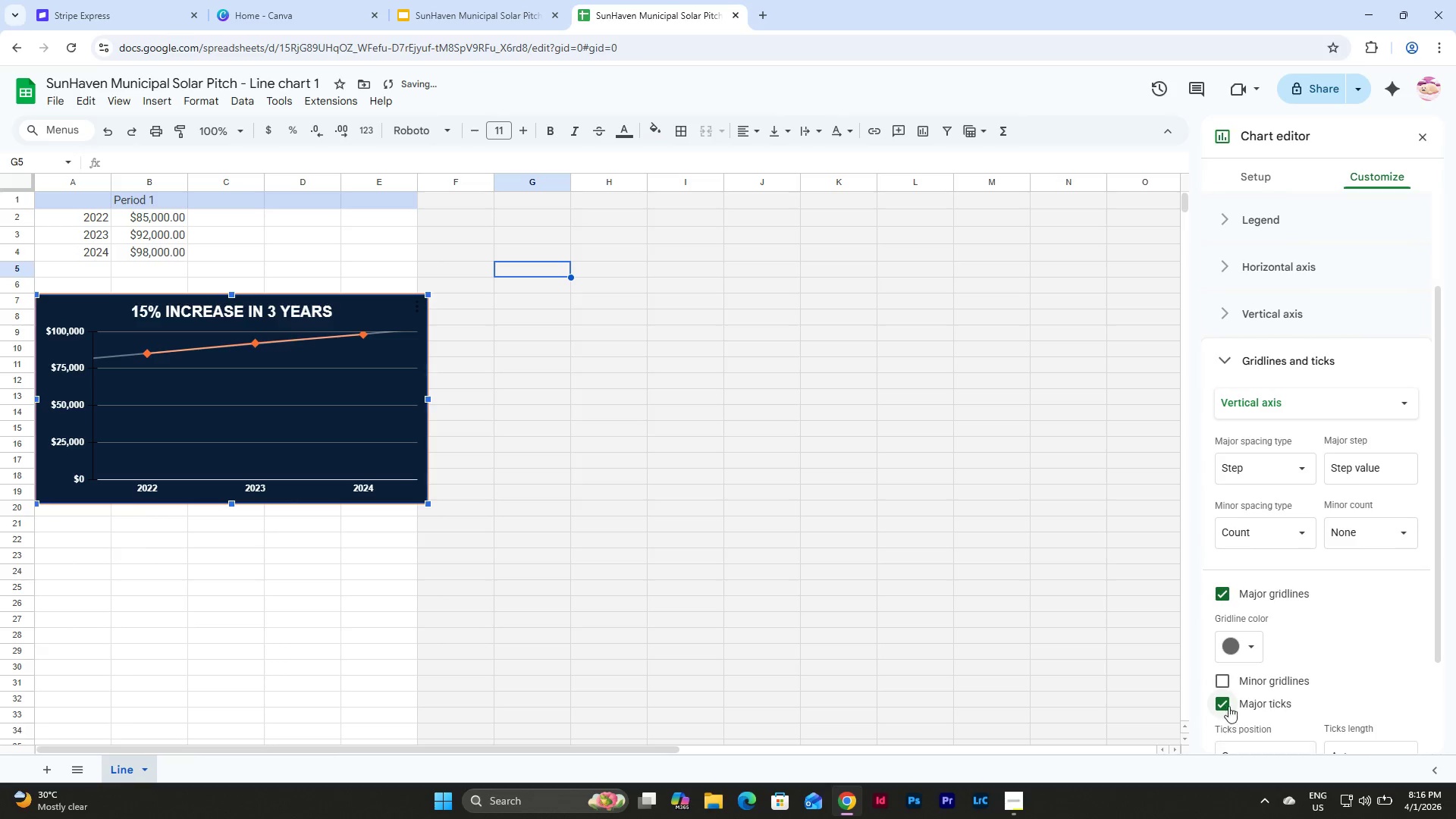 
scroll: coordinate [1279, 642], scroll_direction: down, amount: 11.0
 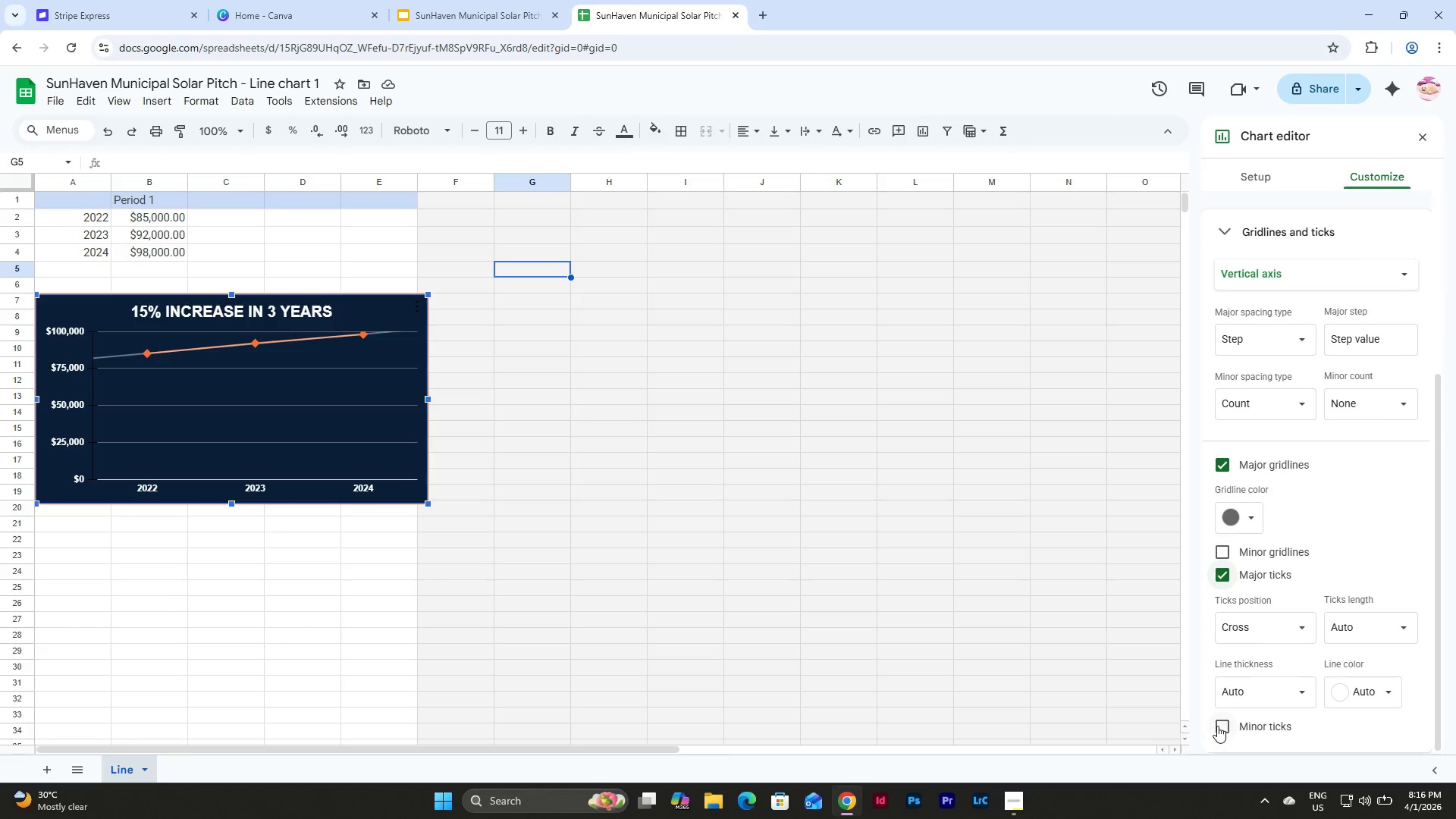 
left_click([1219, 723])
 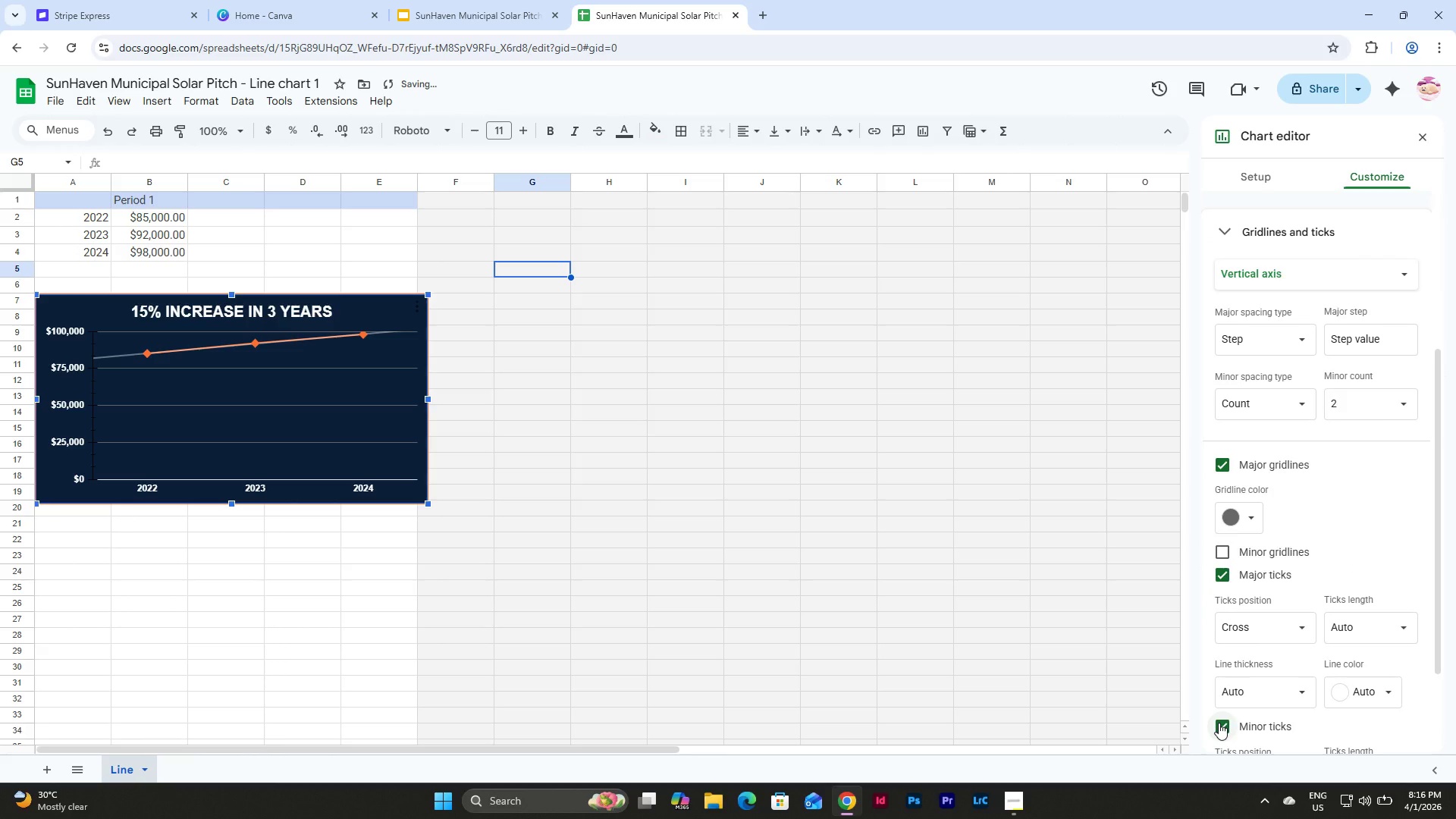 
left_click([1219, 723])
 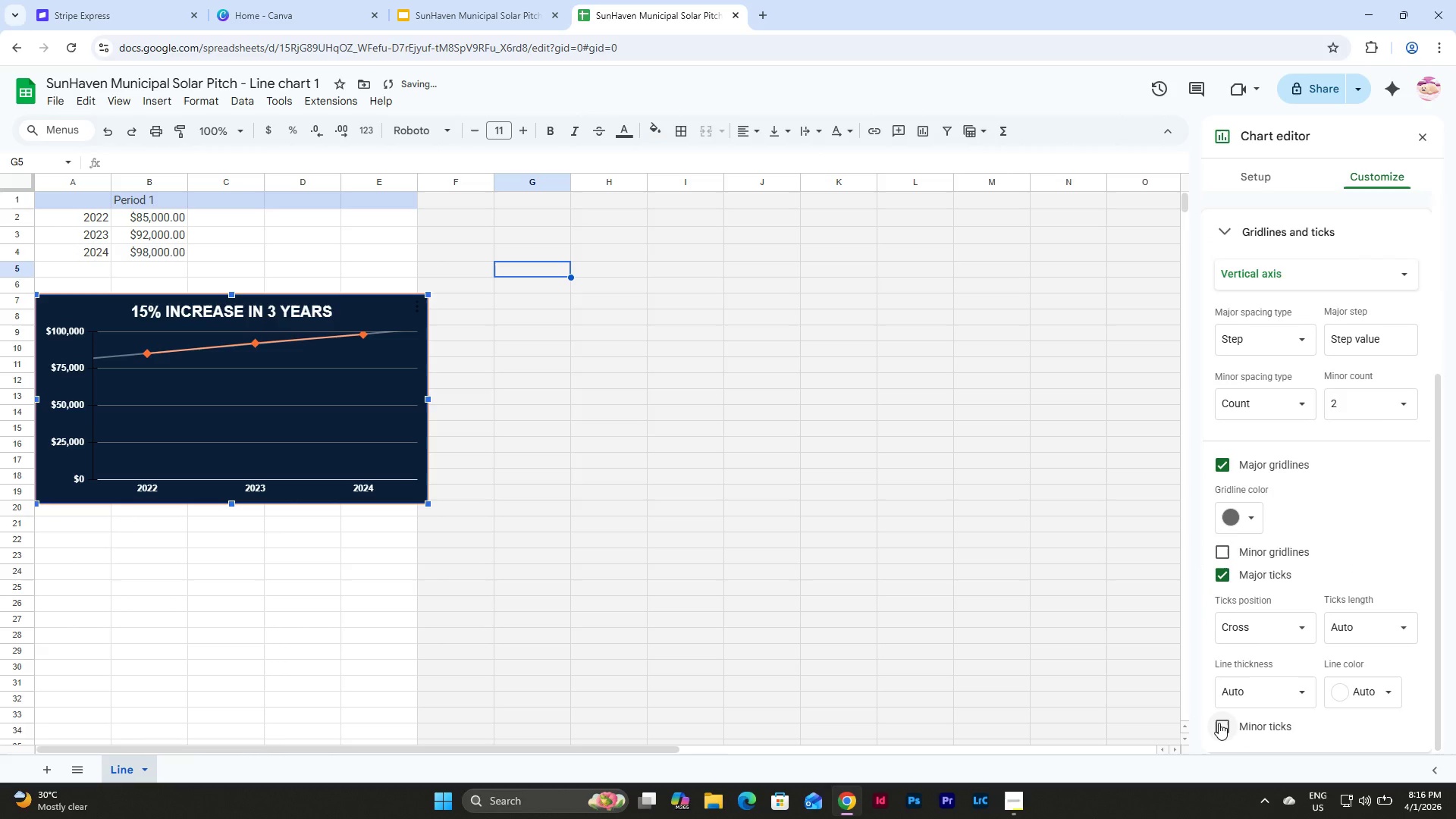 
left_click([1219, 723])
 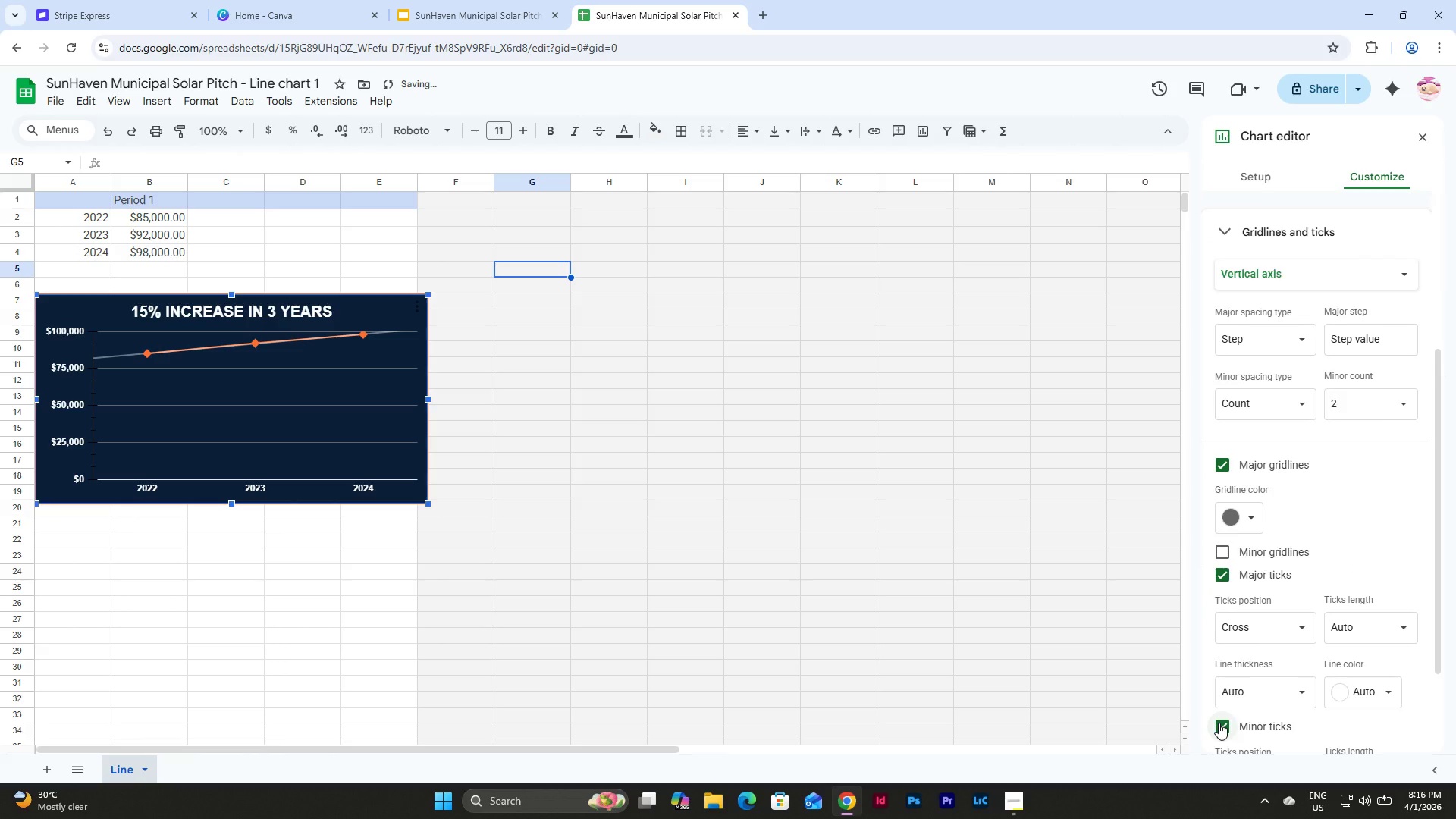 
left_click([1219, 723])
 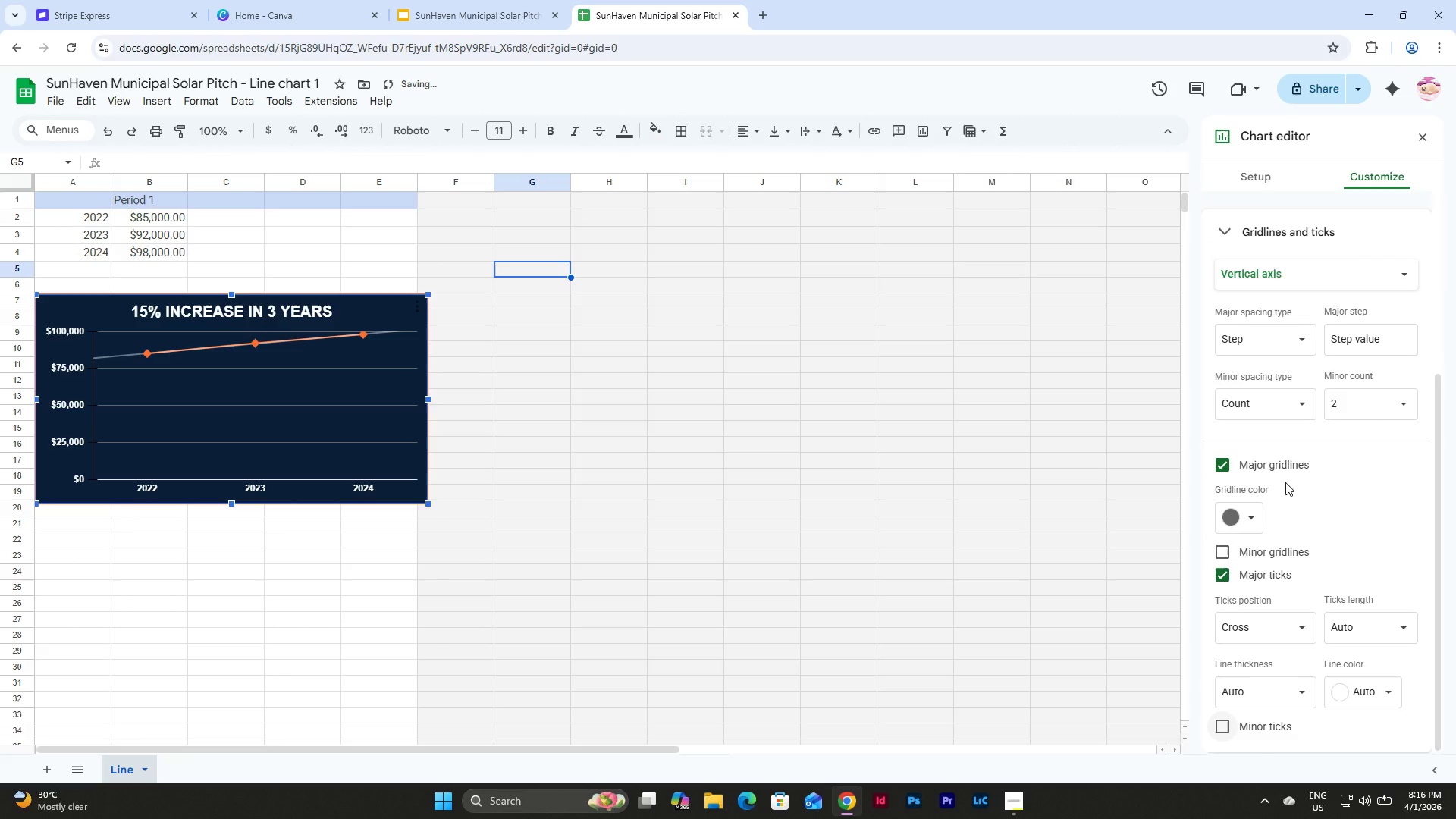 
scroll: coordinate [1285, 482], scroll_direction: down, amount: 4.0
 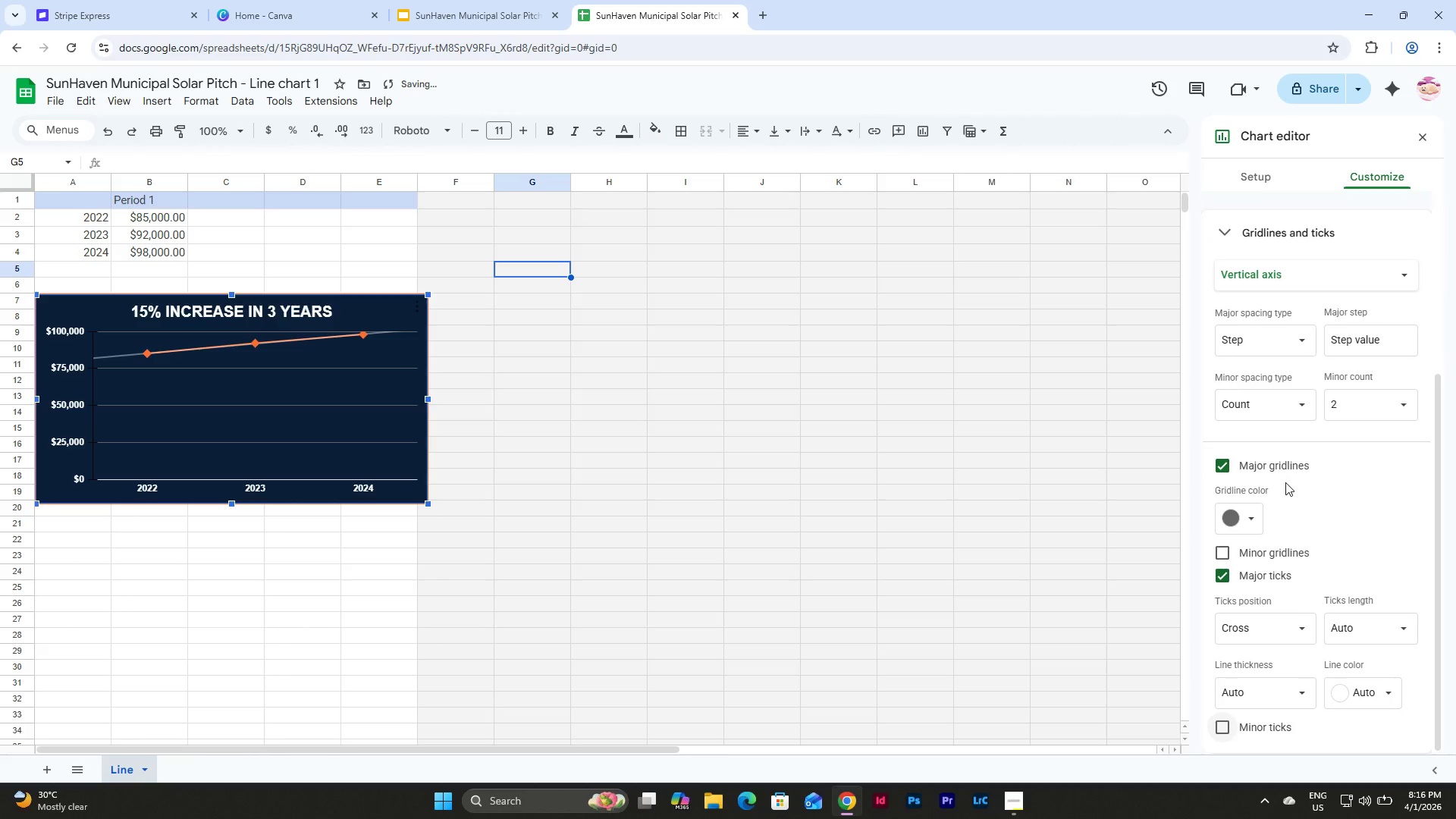 
scroll: coordinate [1285, 482], scroll_direction: up, amount: 2.0
 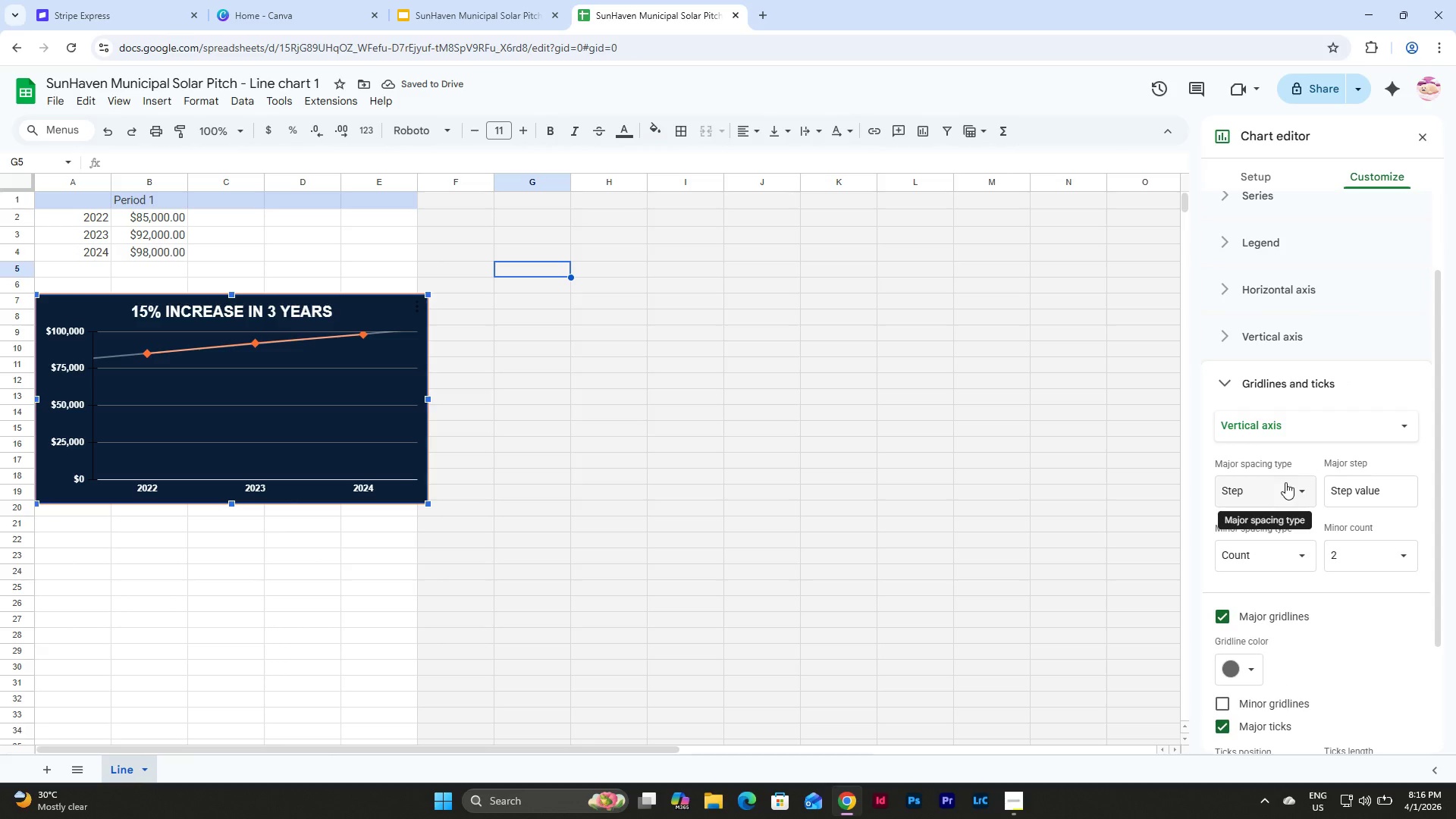 
mouse_move([1299, 529])
 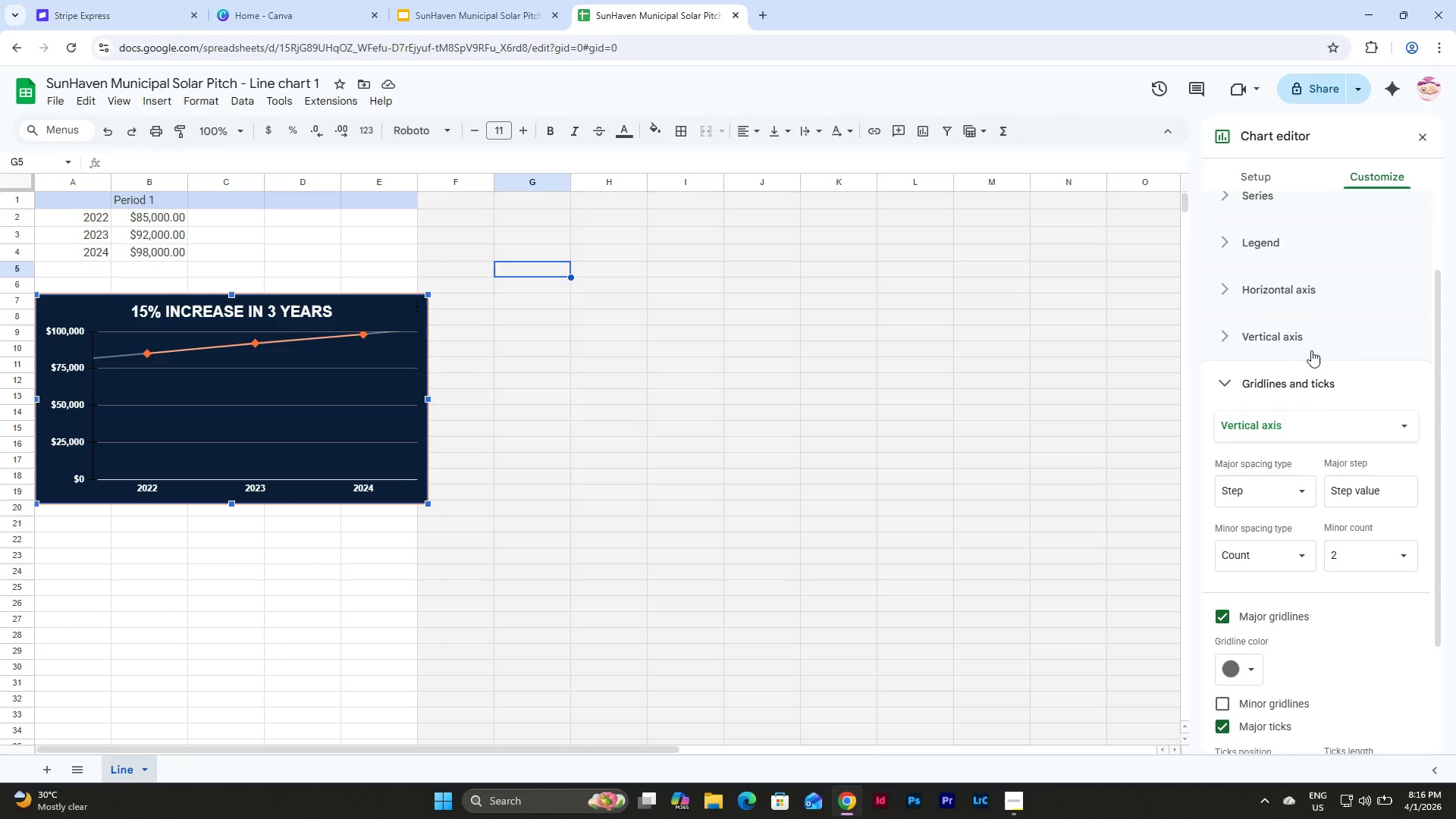 
left_click([1307, 333])
 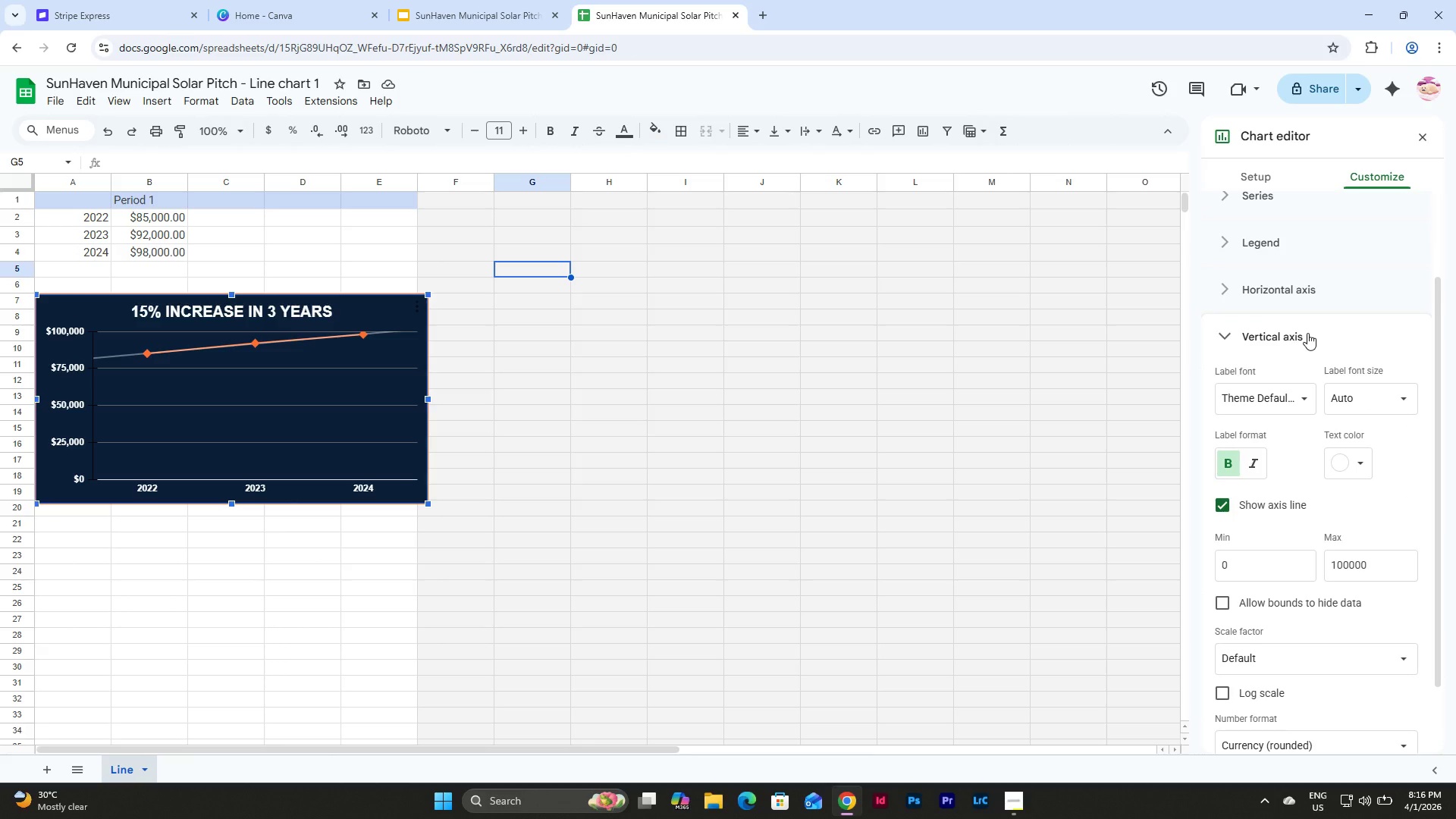 
scroll: coordinate [1307, 333], scroll_direction: down, amount: 3.0
 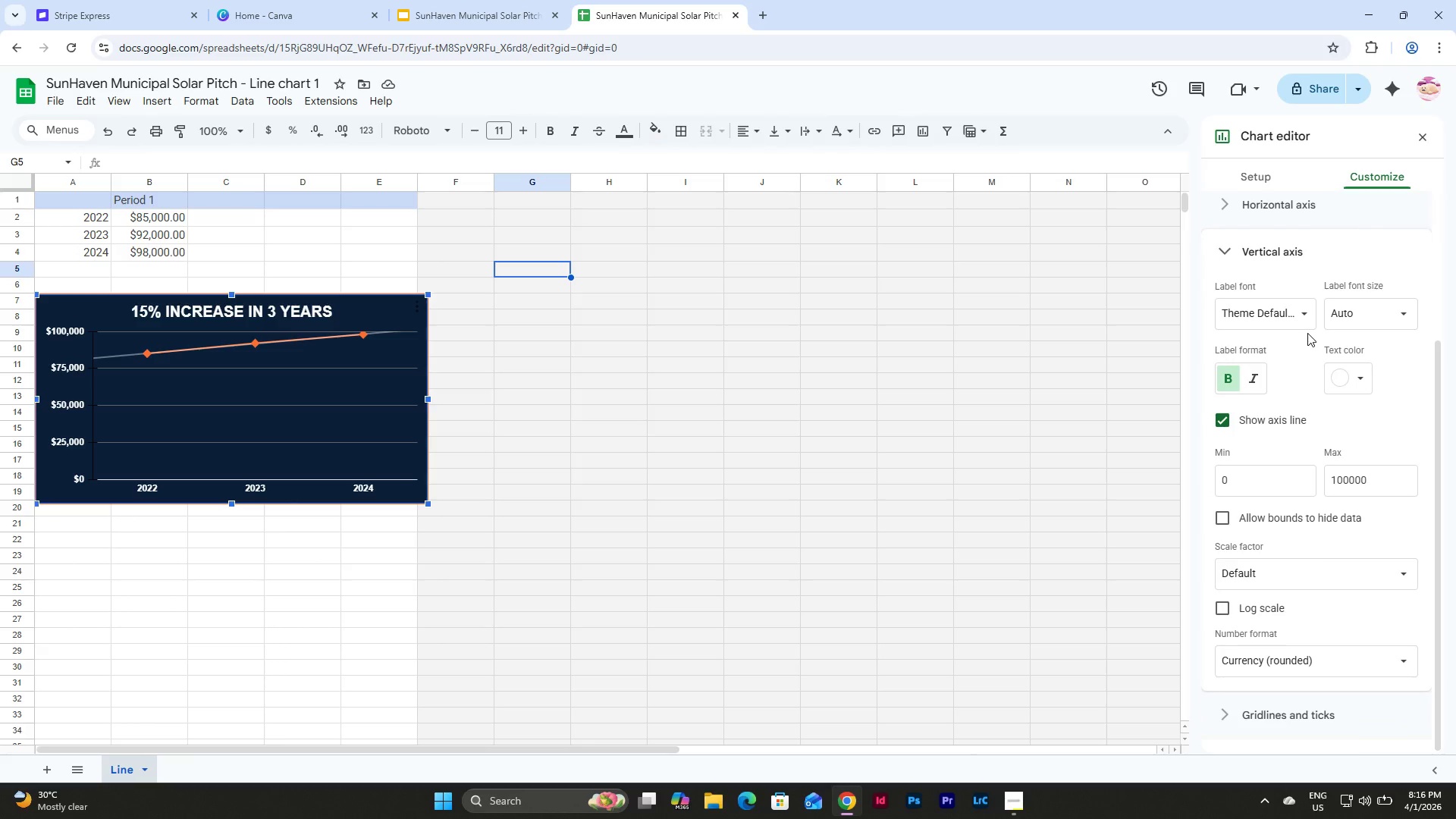 
scroll: coordinate [1307, 333], scroll_direction: up, amount: 12.0
 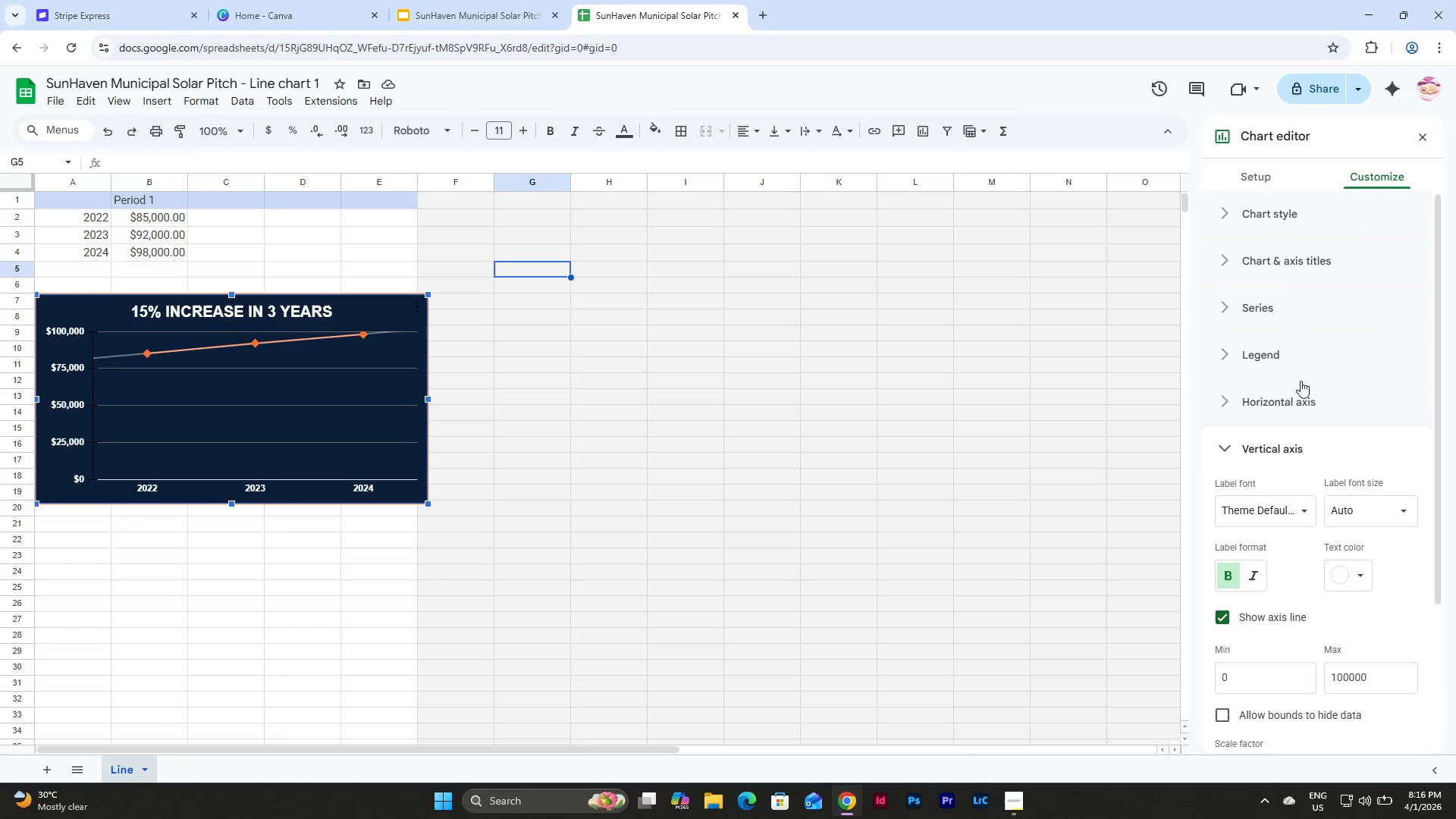 
left_click([1291, 351])
 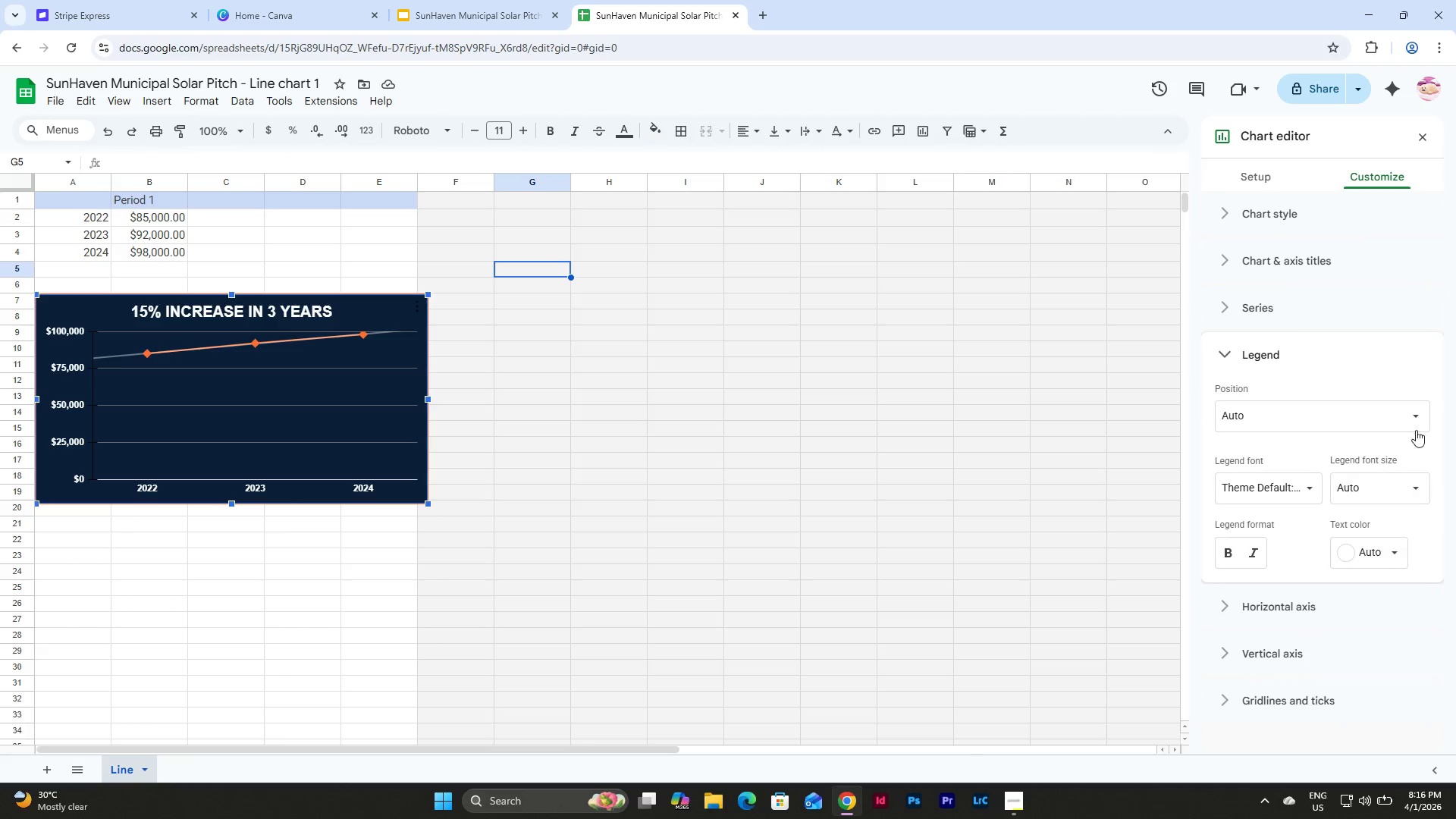 
left_click([1418, 411])
 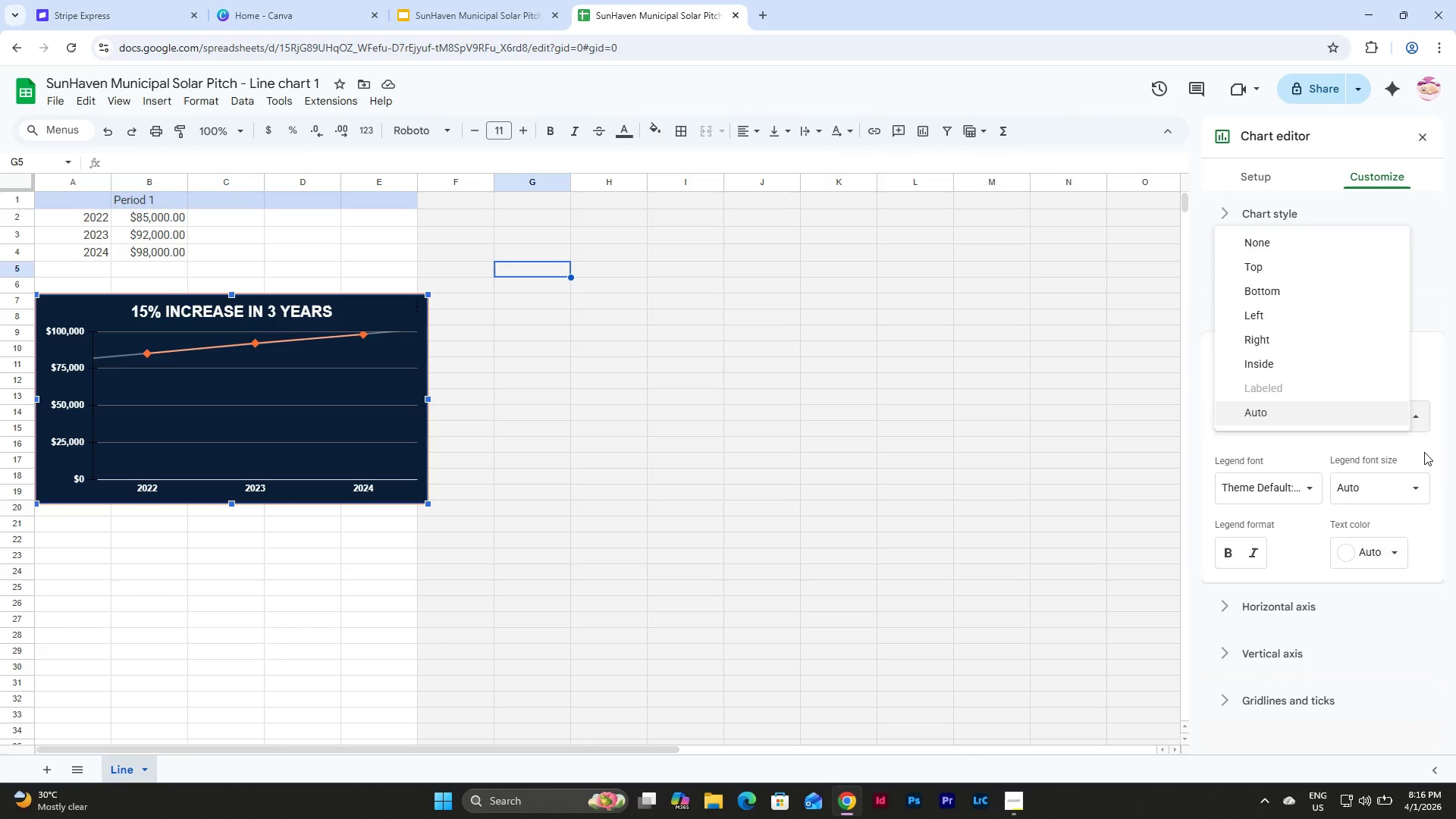 
left_click([1424, 452])
 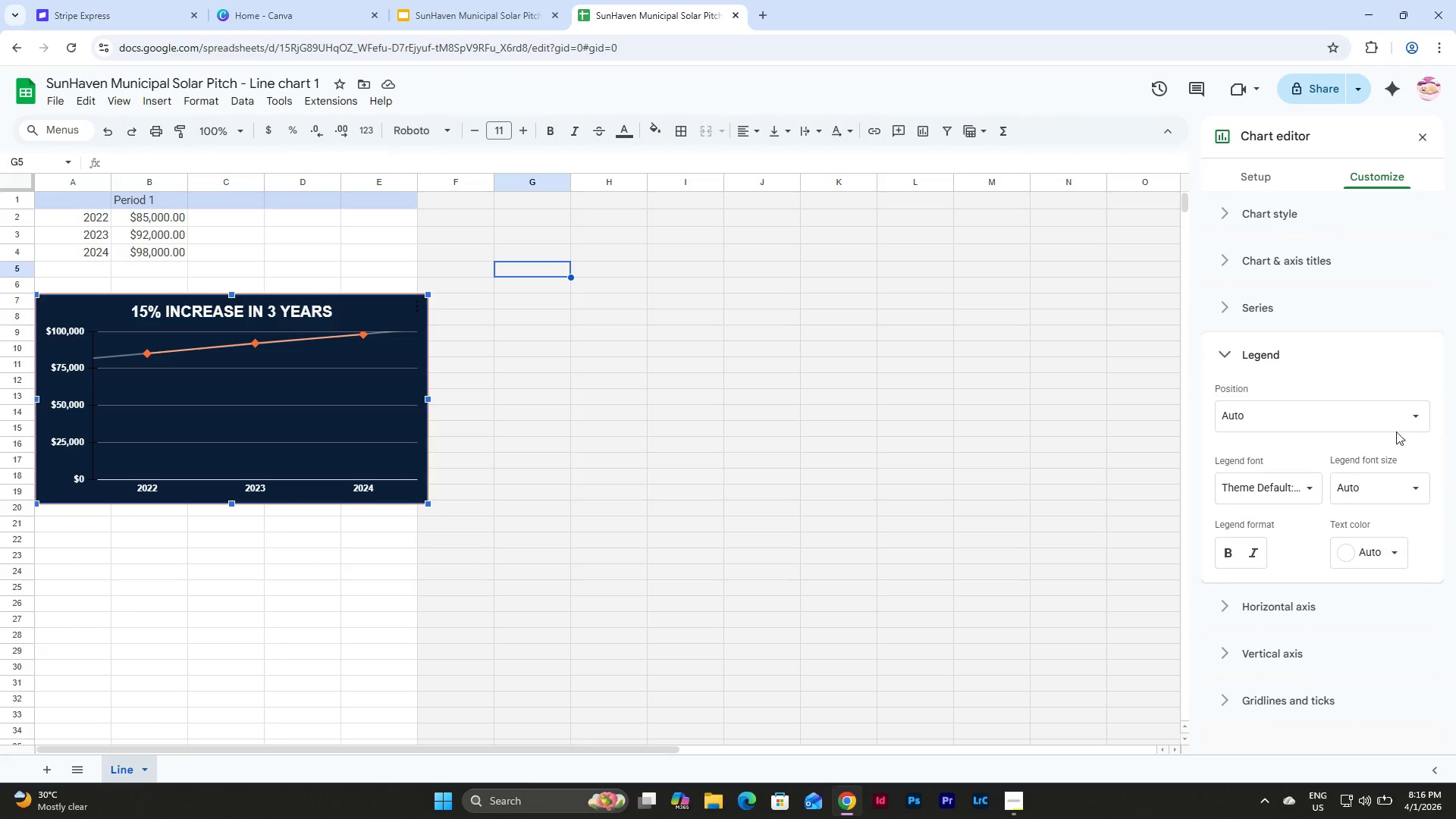 
left_click([1298, 288])
 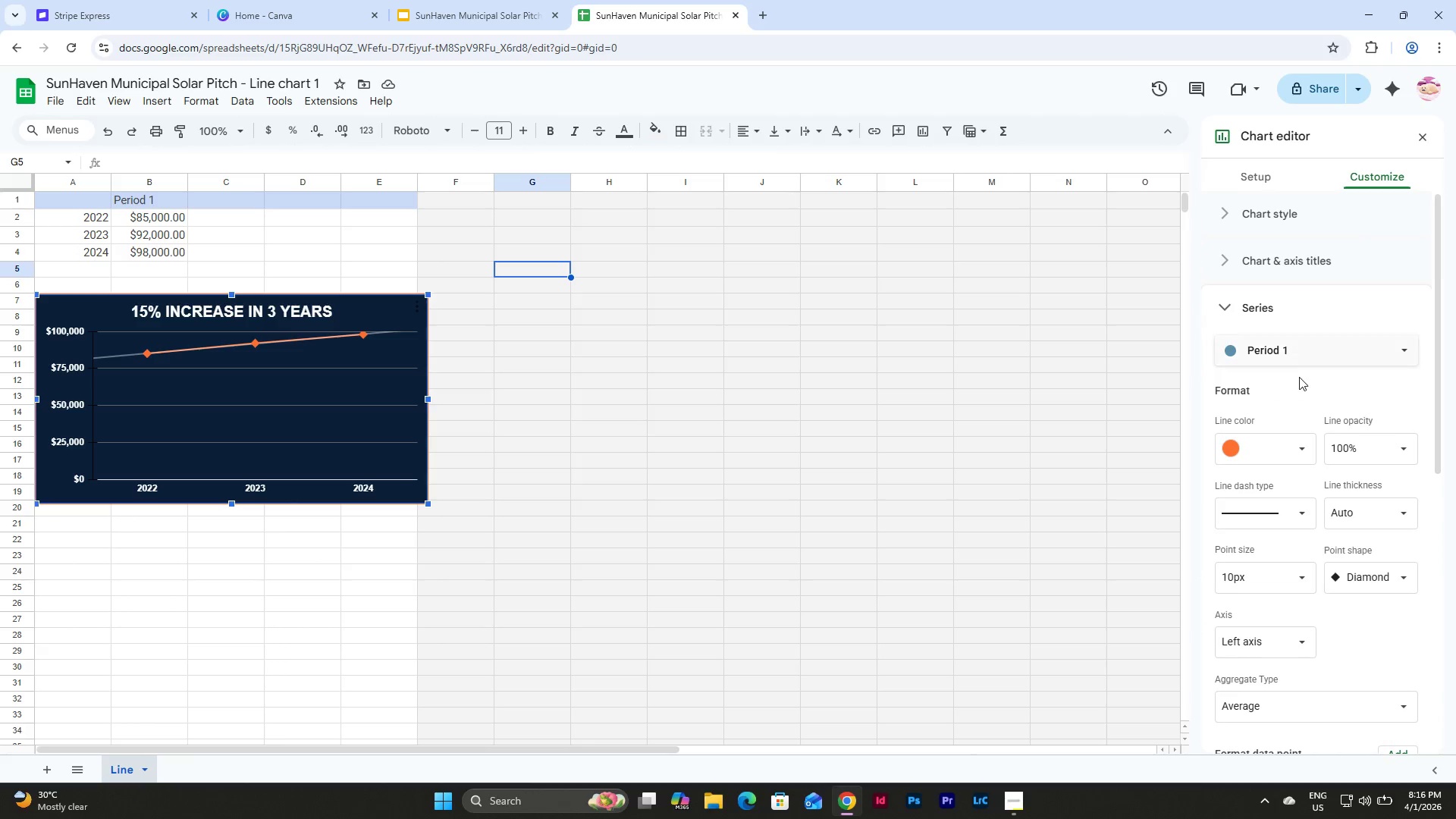 
scroll: coordinate [1296, 378], scroll_direction: up, amount: 3.0
 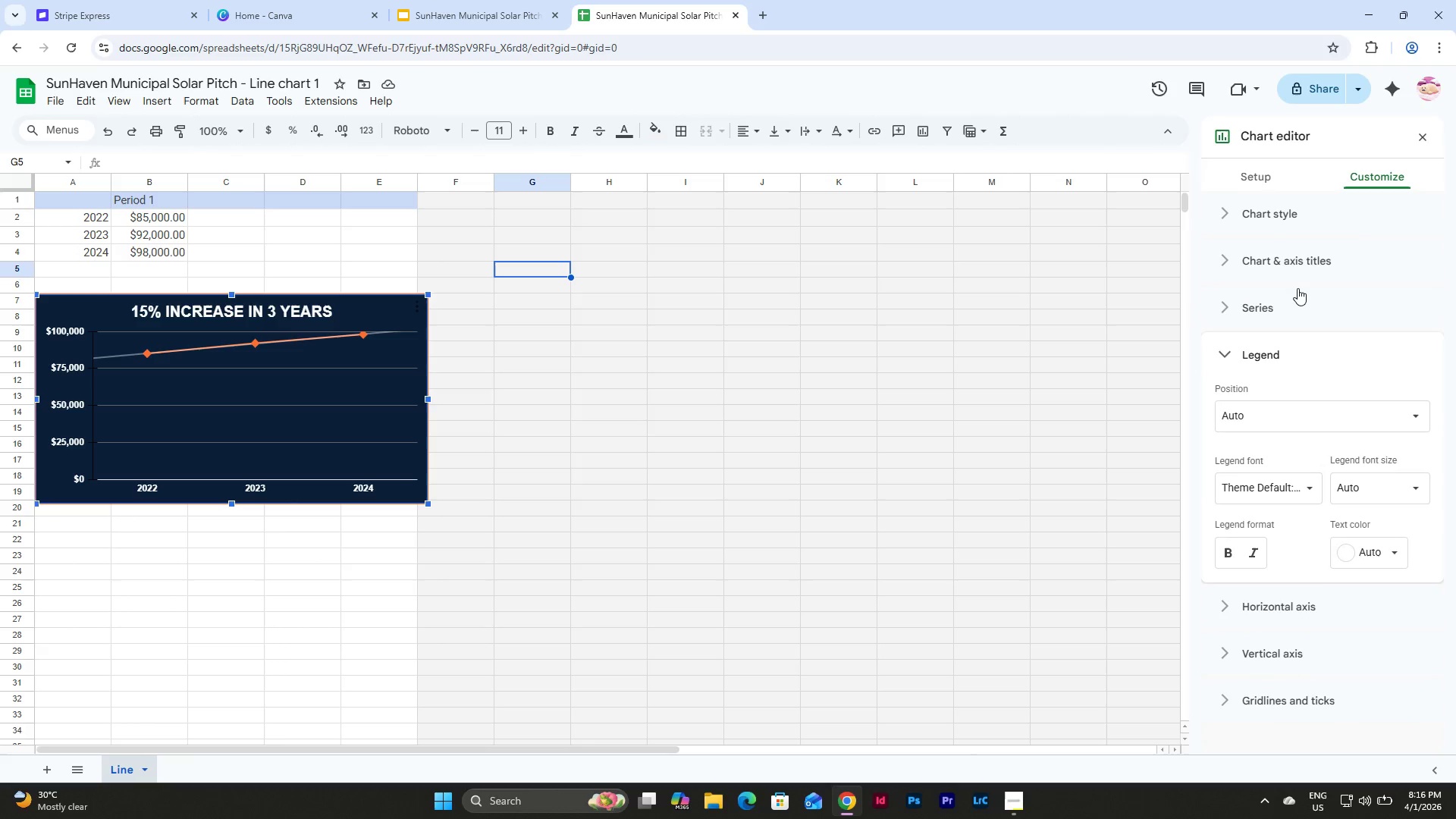 
scroll: coordinate [1299, 378], scroll_direction: down, amount: 8.0
 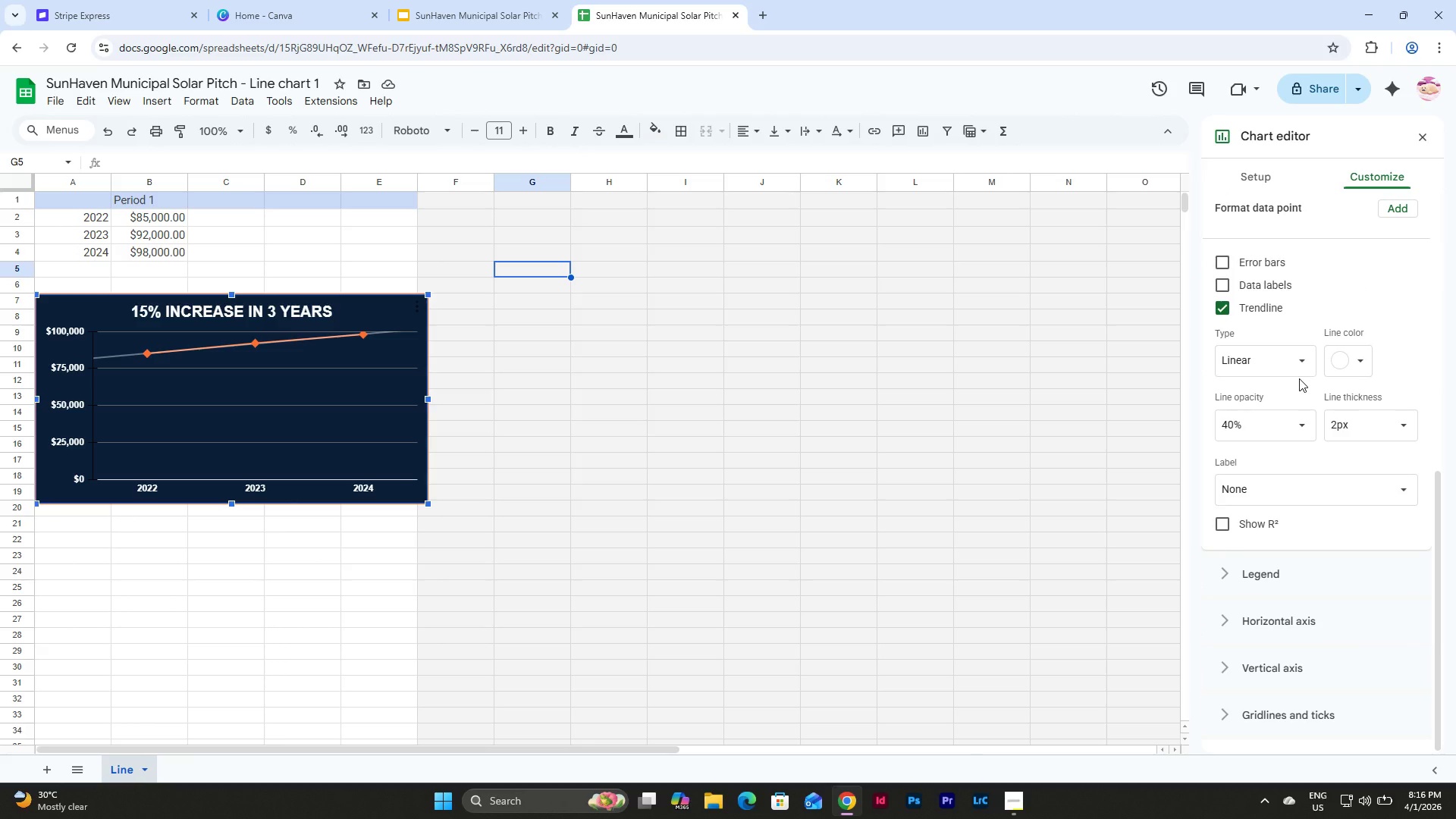 
scroll: coordinate [1299, 378], scroll_direction: up, amount: 5.0
 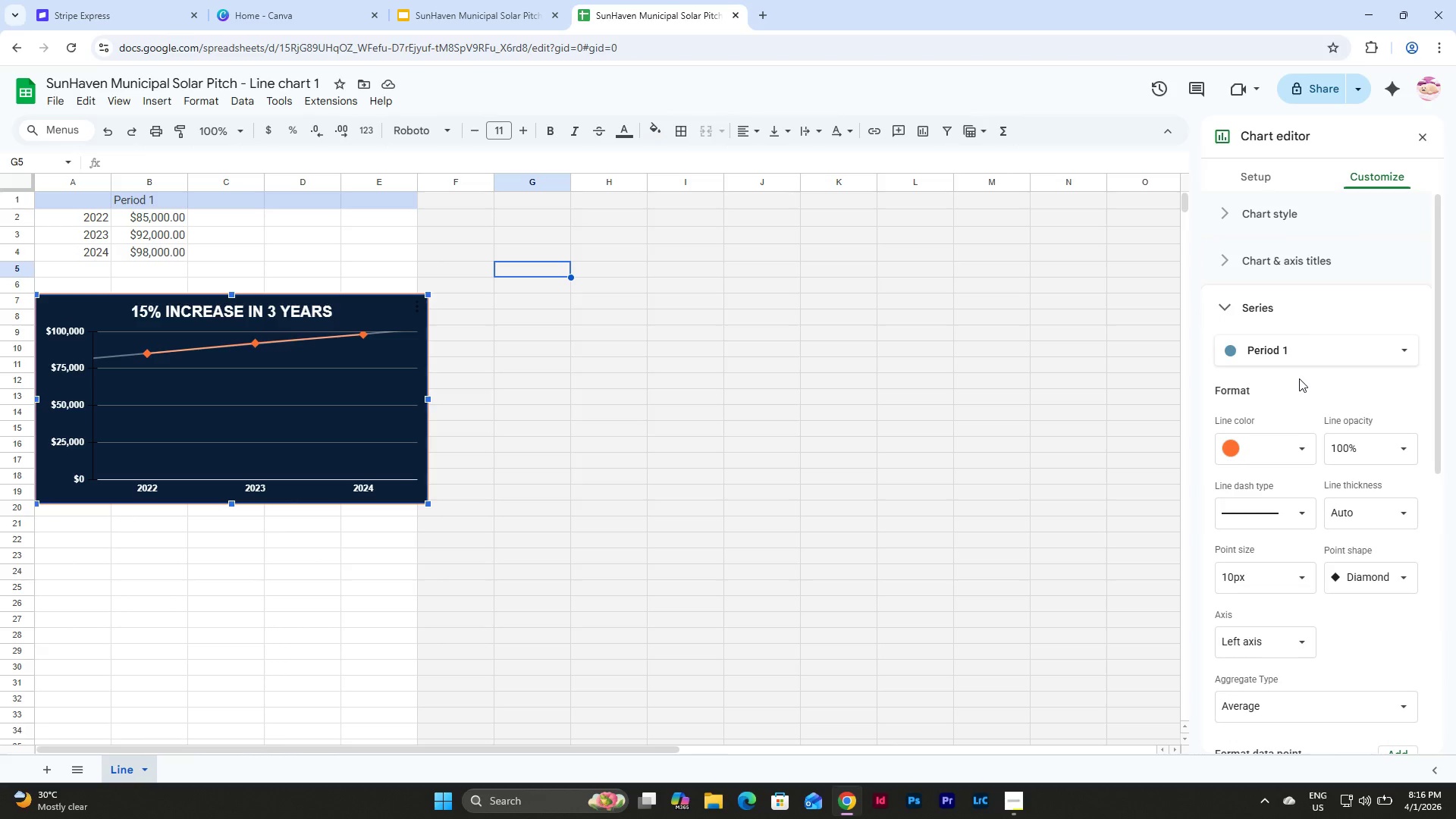 
left_click([1360, 561])
 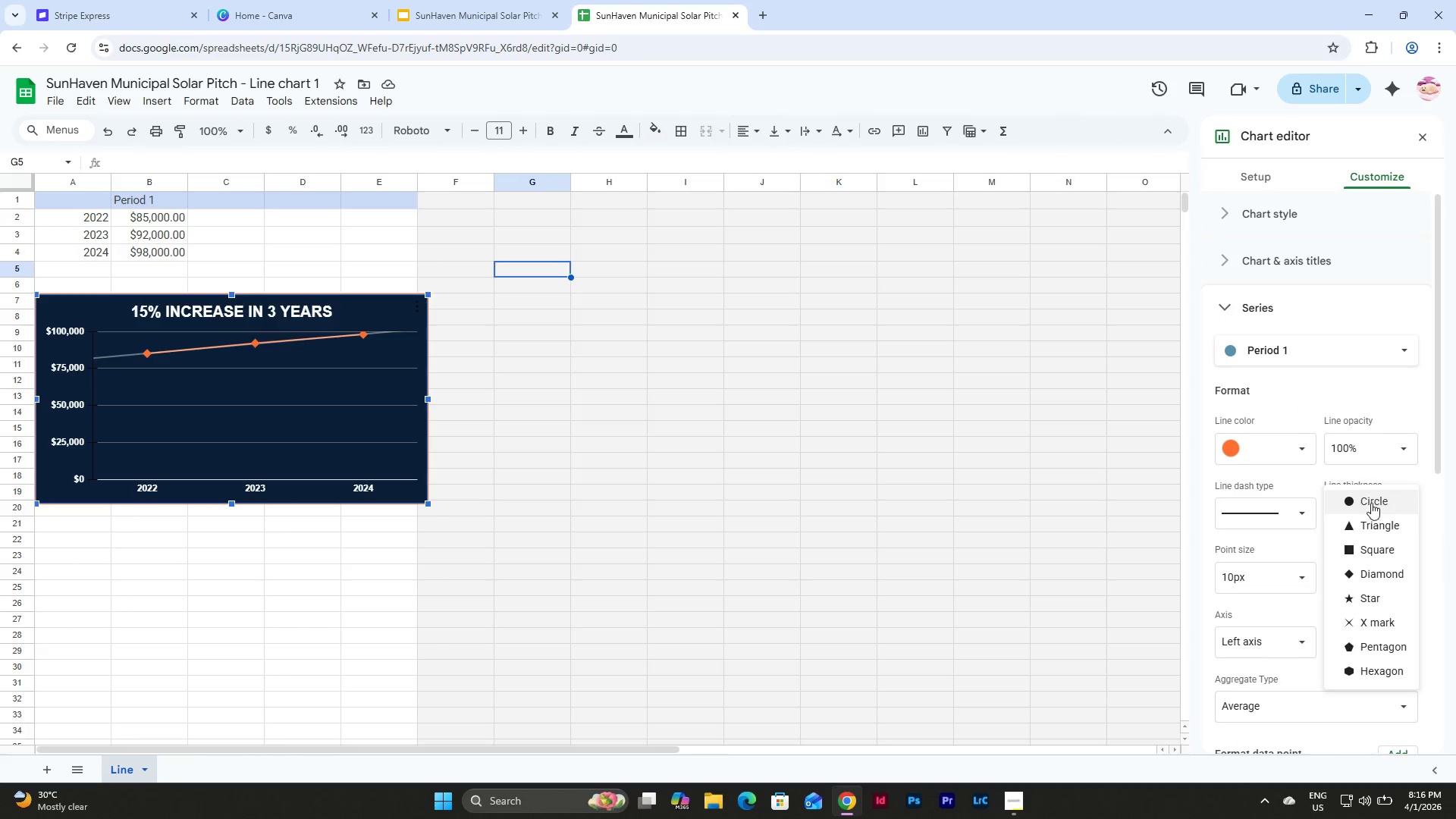 
left_click([1371, 500])
 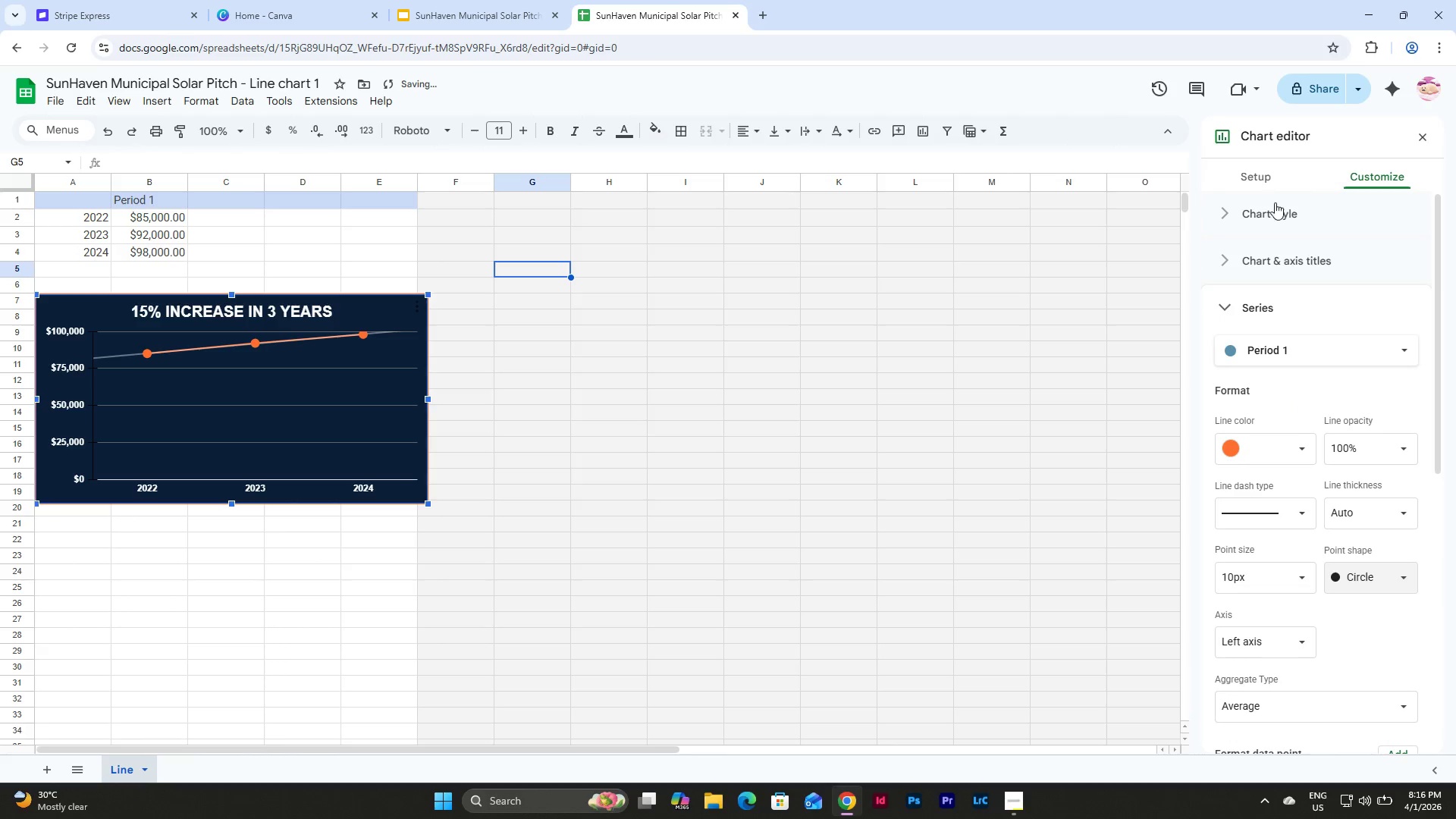 
left_click([1238, 265])
 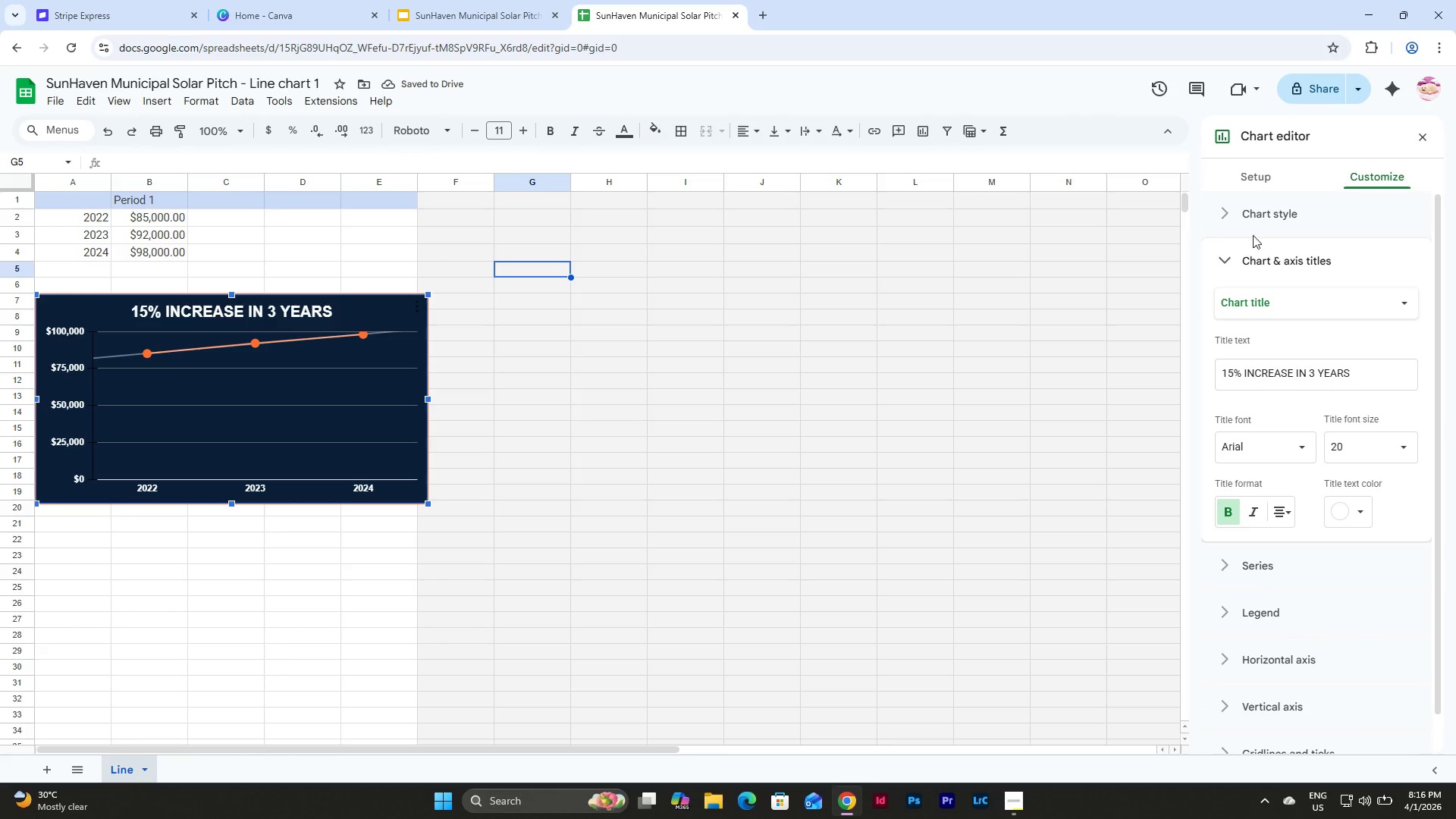 
left_click([1260, 165])
 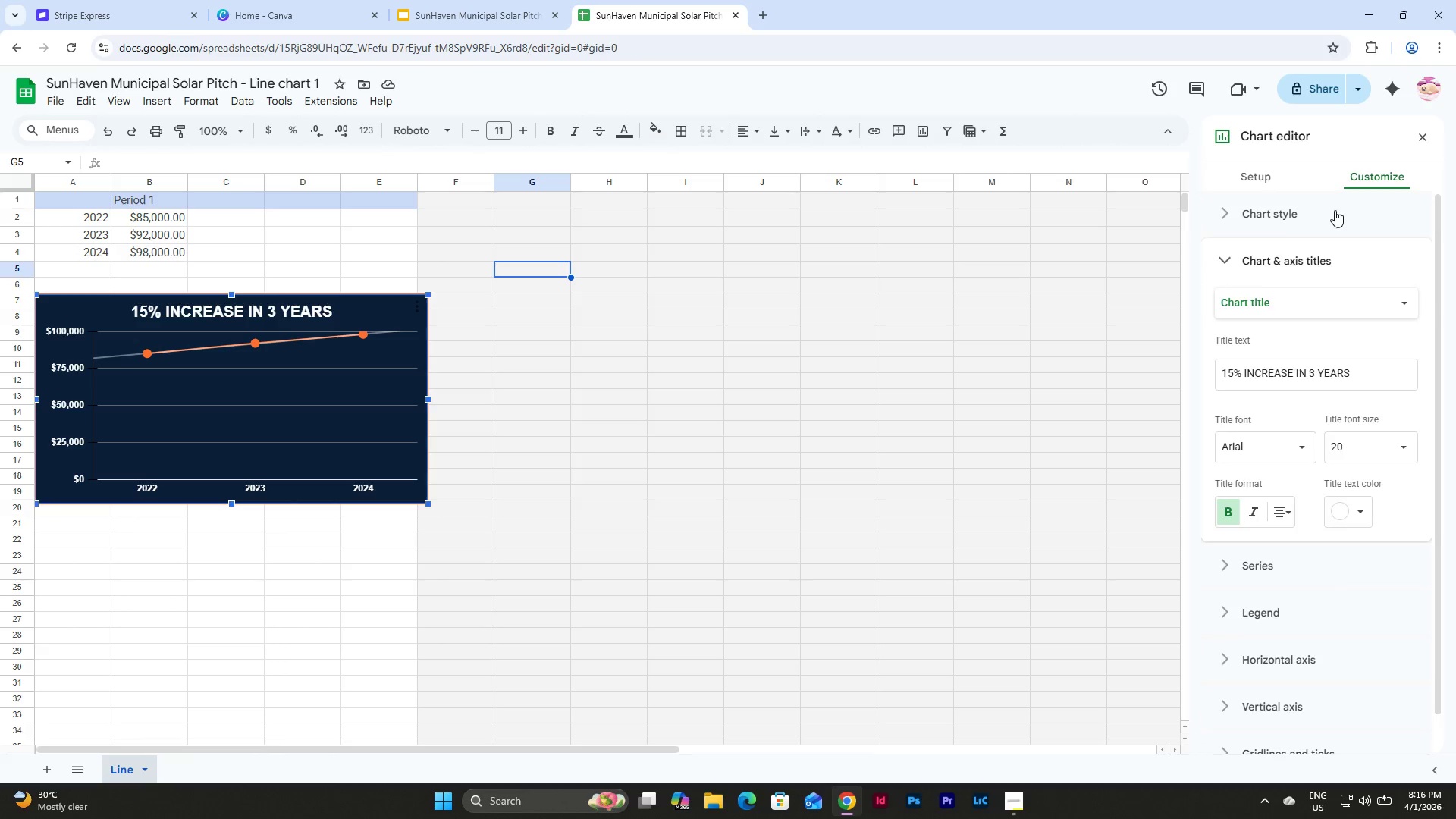 
left_click([1335, 210])
 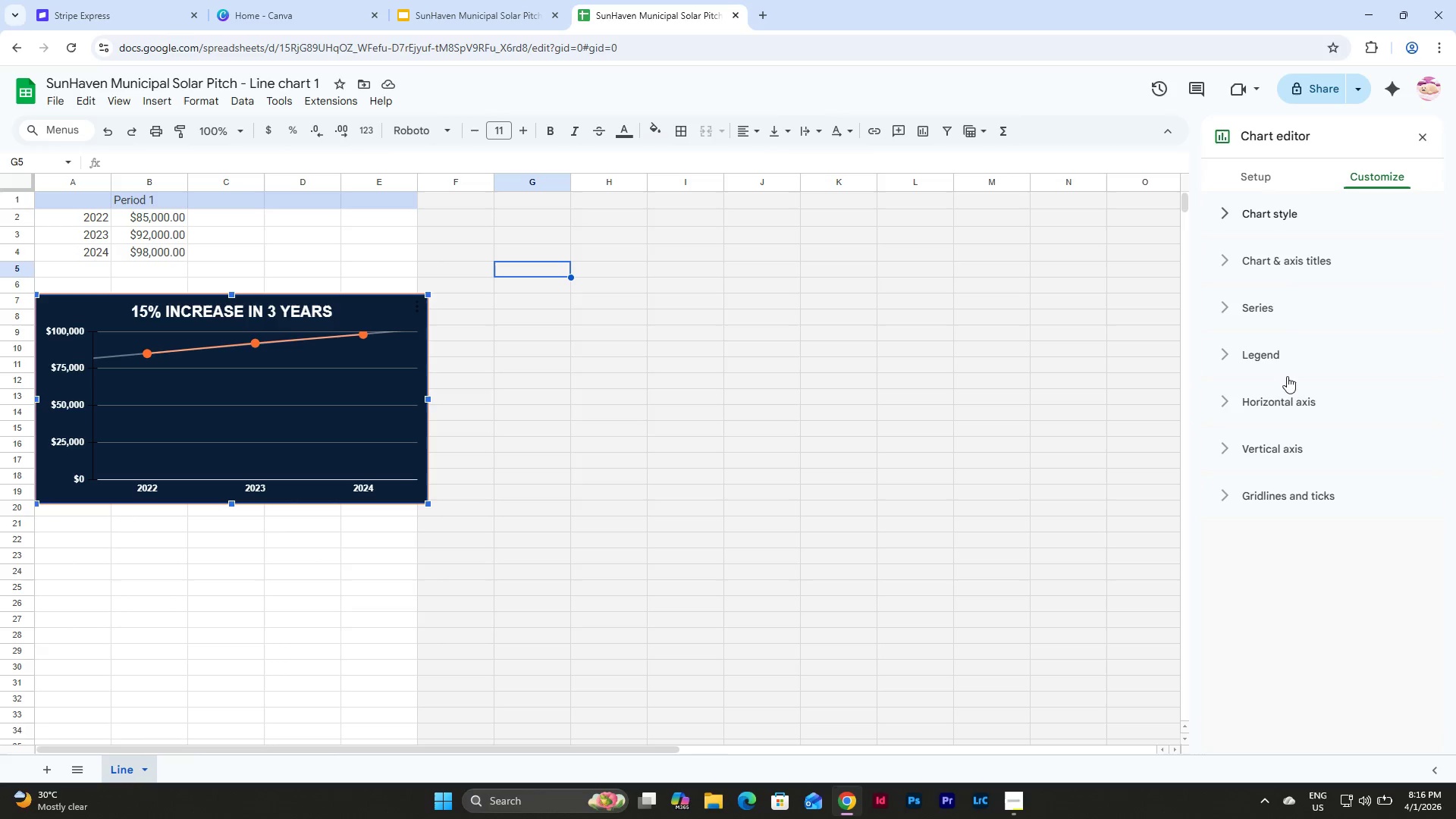 
left_click([1272, 353])
 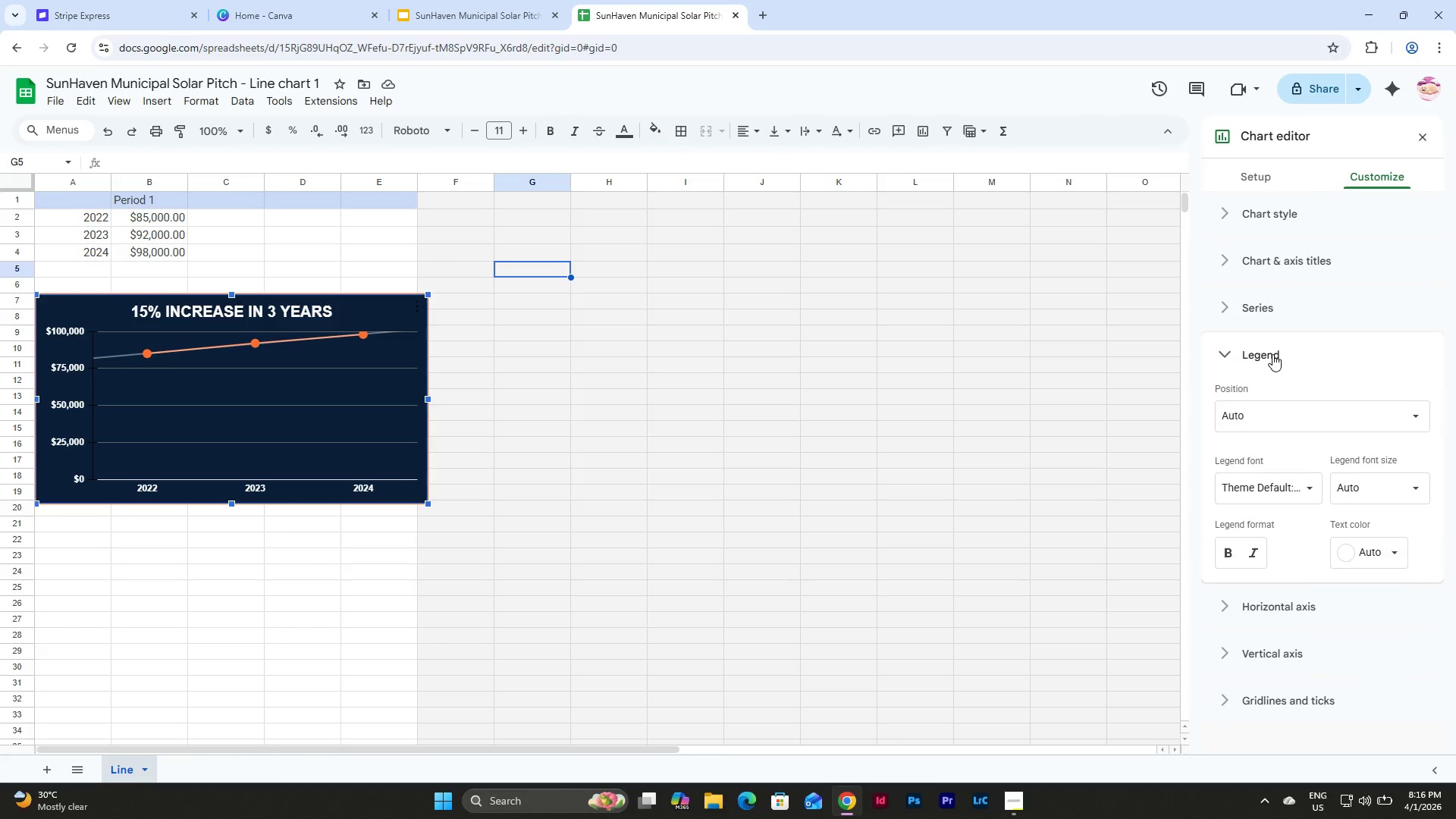 
scroll: coordinate [1272, 354], scroll_direction: down, amount: 2.0
 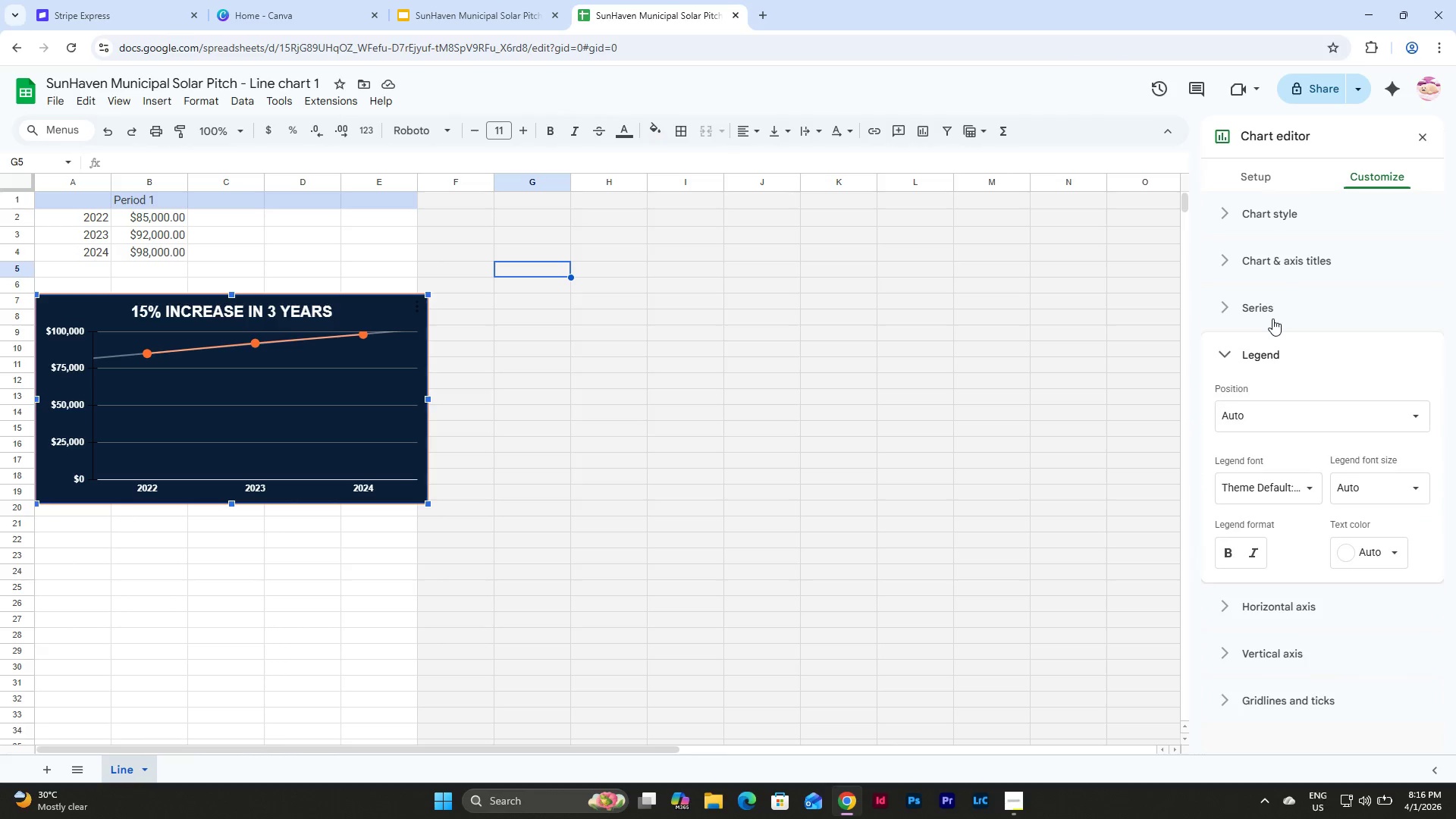 
left_click([1272, 318])
 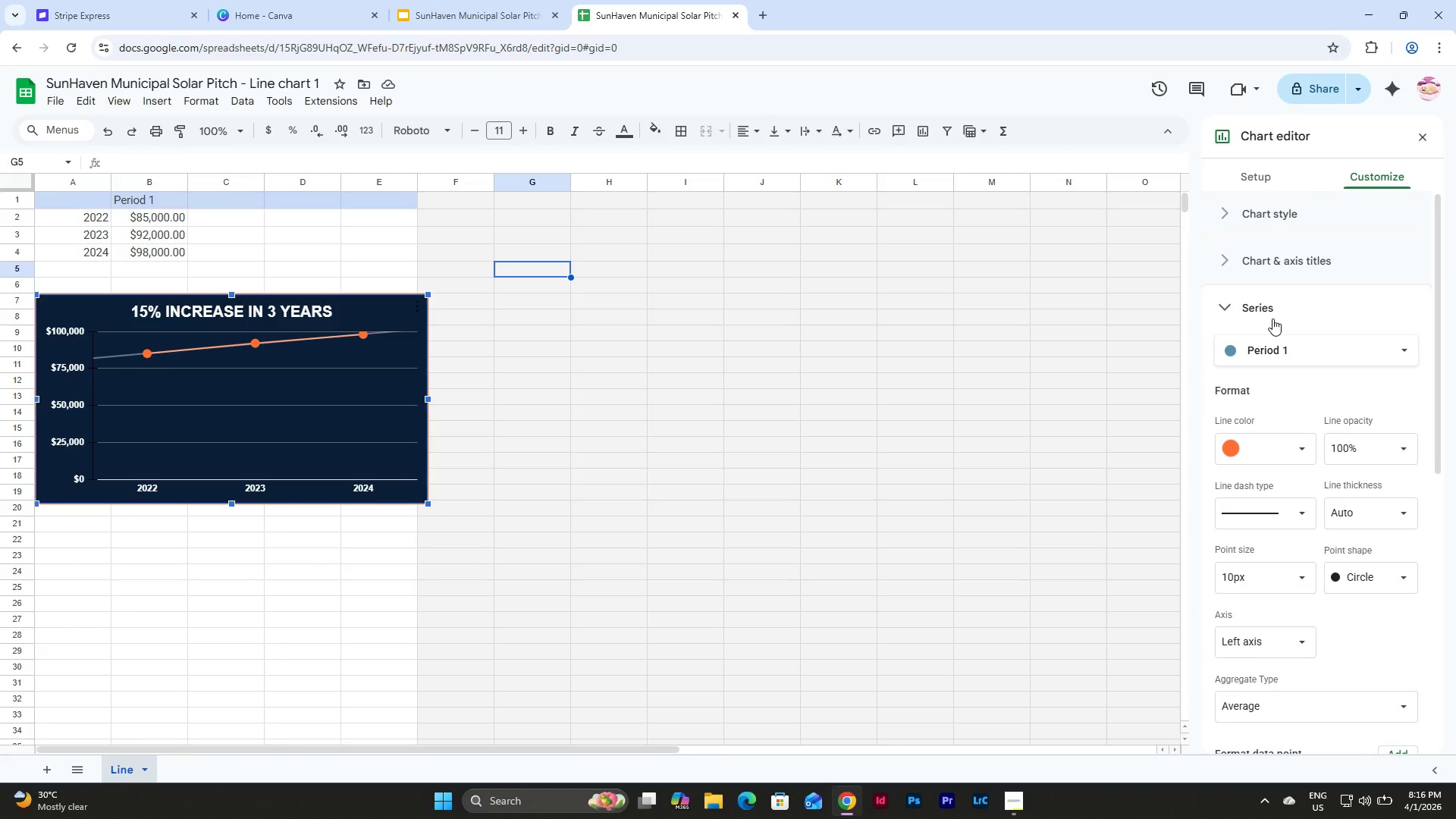 
scroll: coordinate [1272, 318], scroll_direction: down, amount: 4.0
 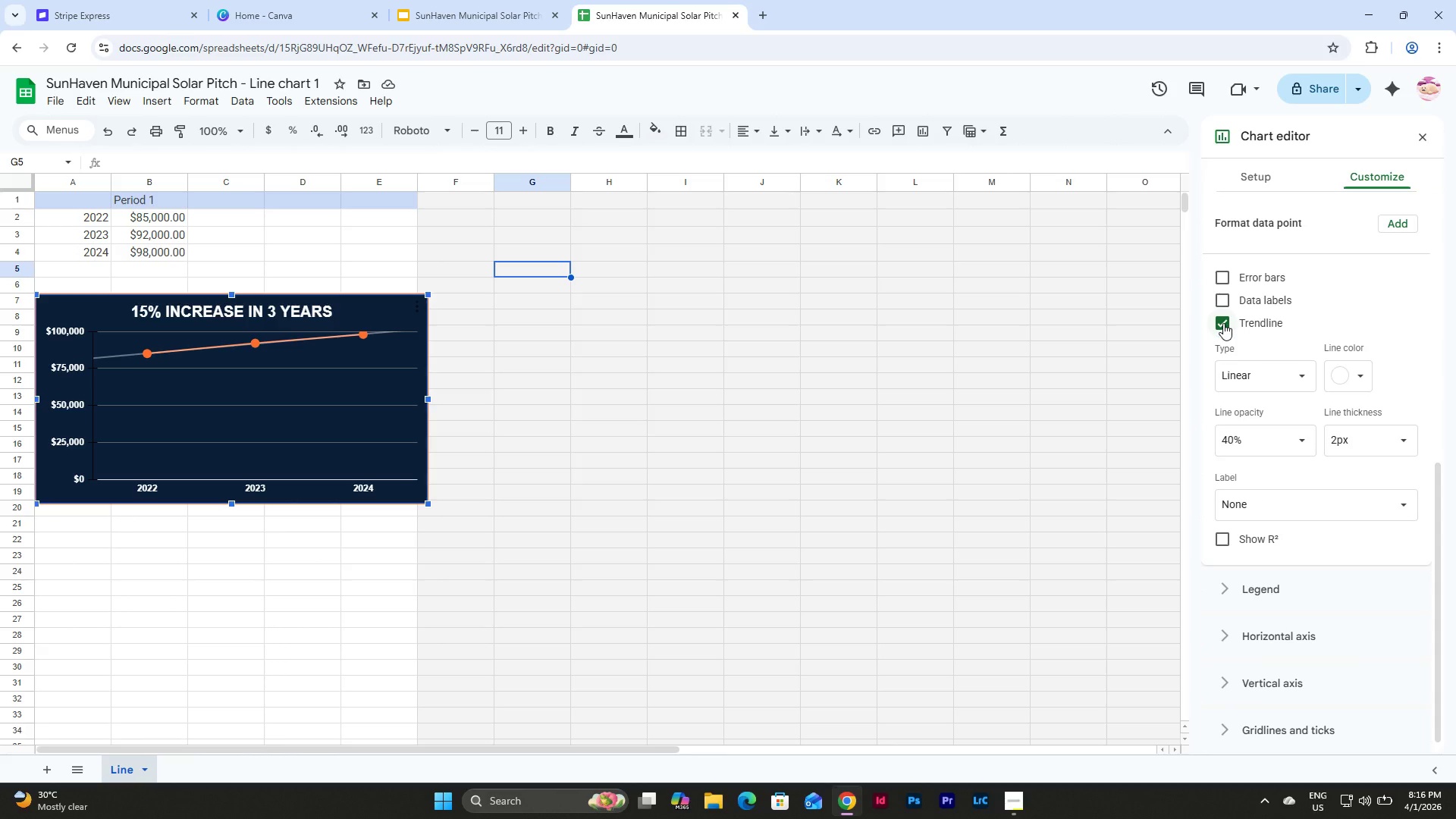 
left_click([1223, 323])
 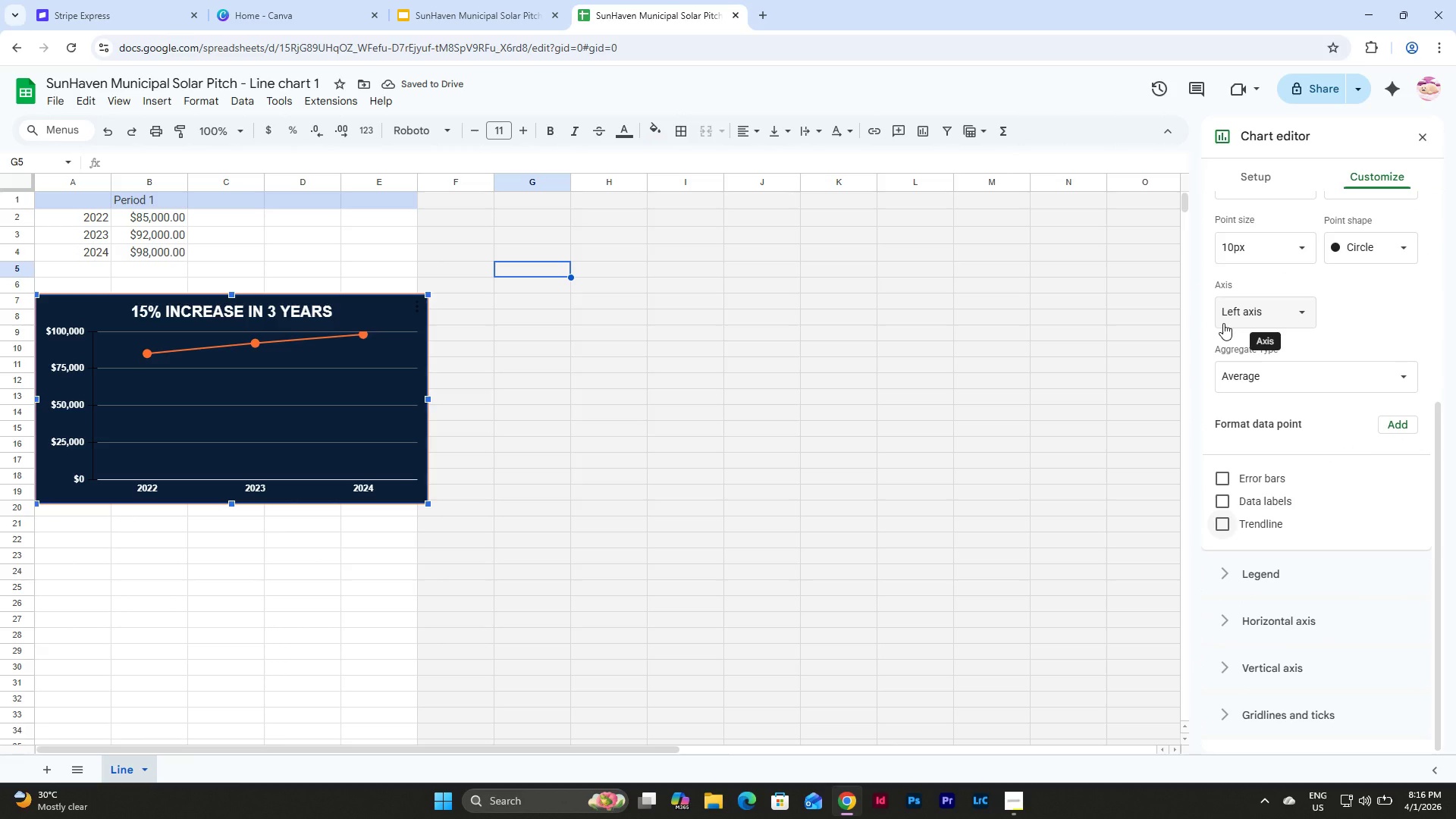 
scroll: coordinate [1301, 353], scroll_direction: down, amount: 1.0
 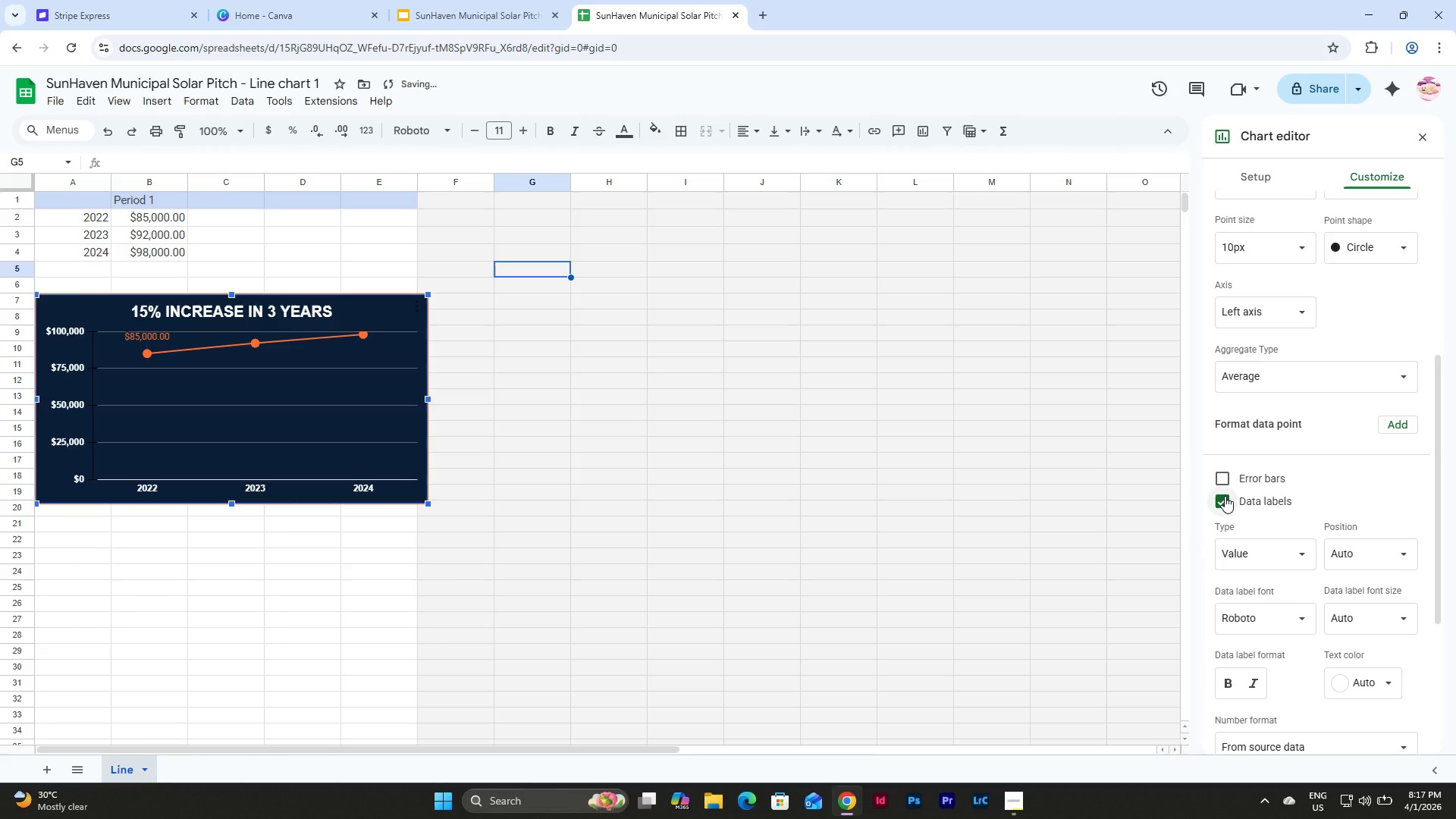 
left_click([1225, 496])
 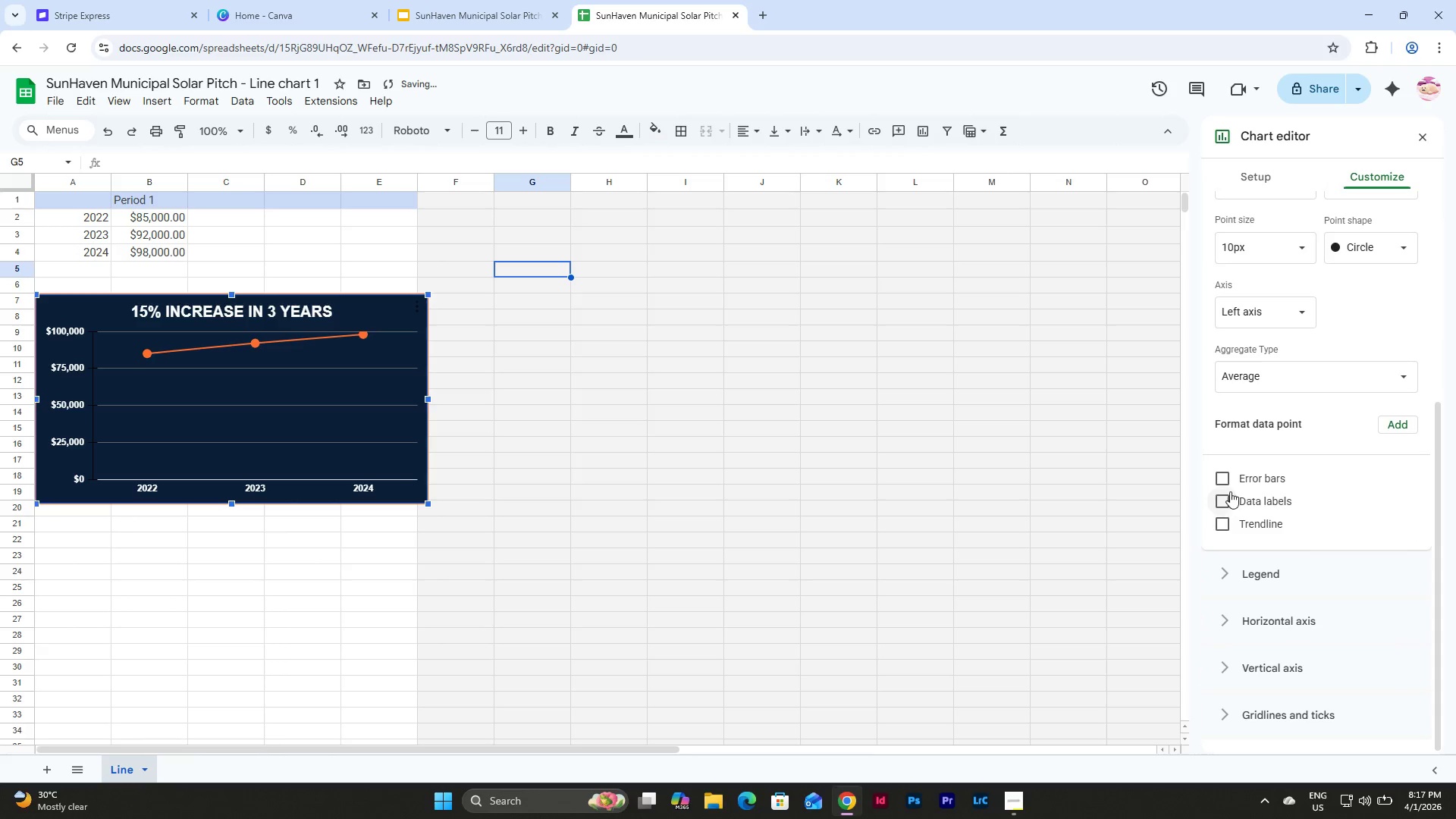 
left_click([1225, 477])
 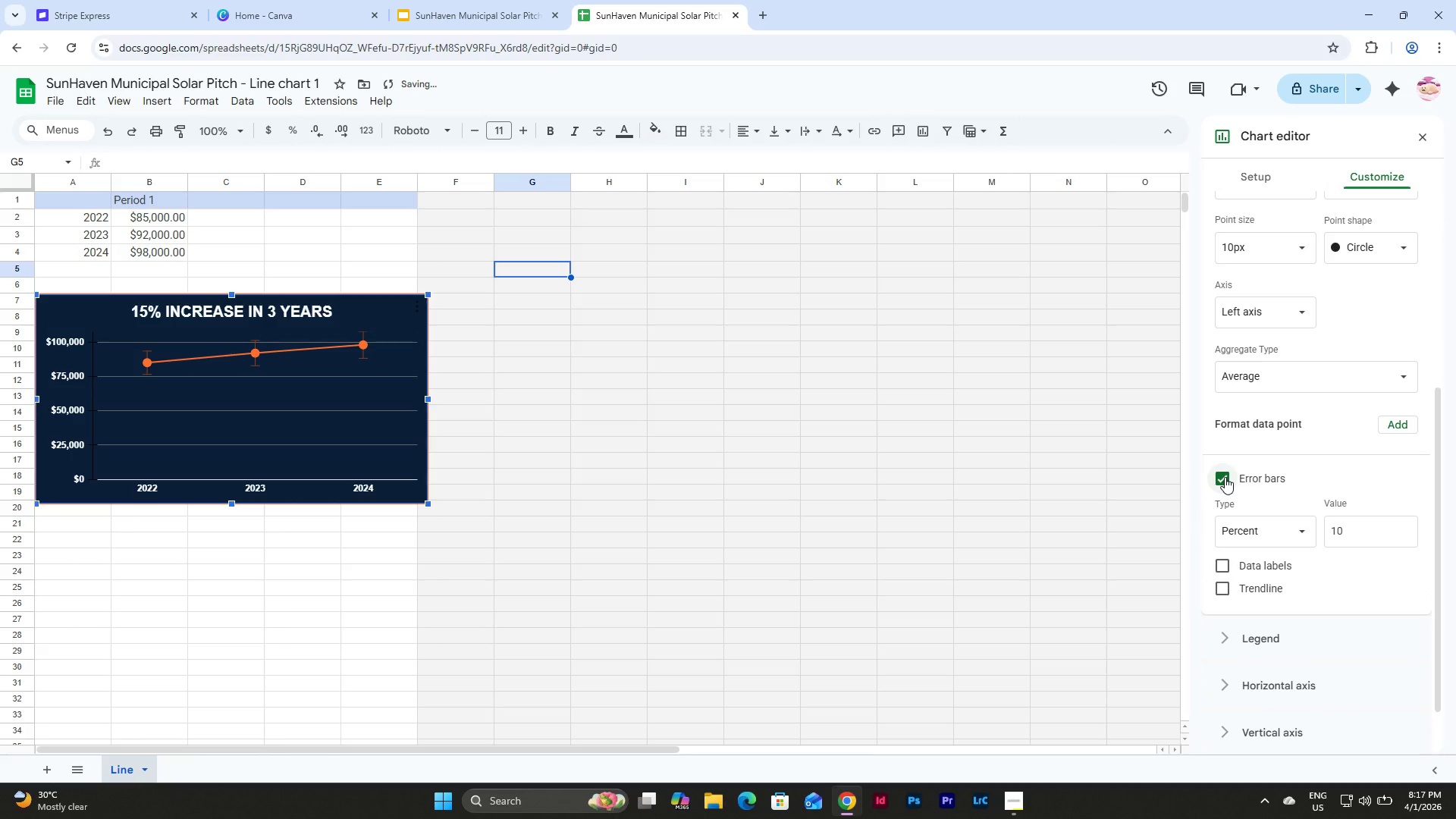 
left_click([1225, 477])
 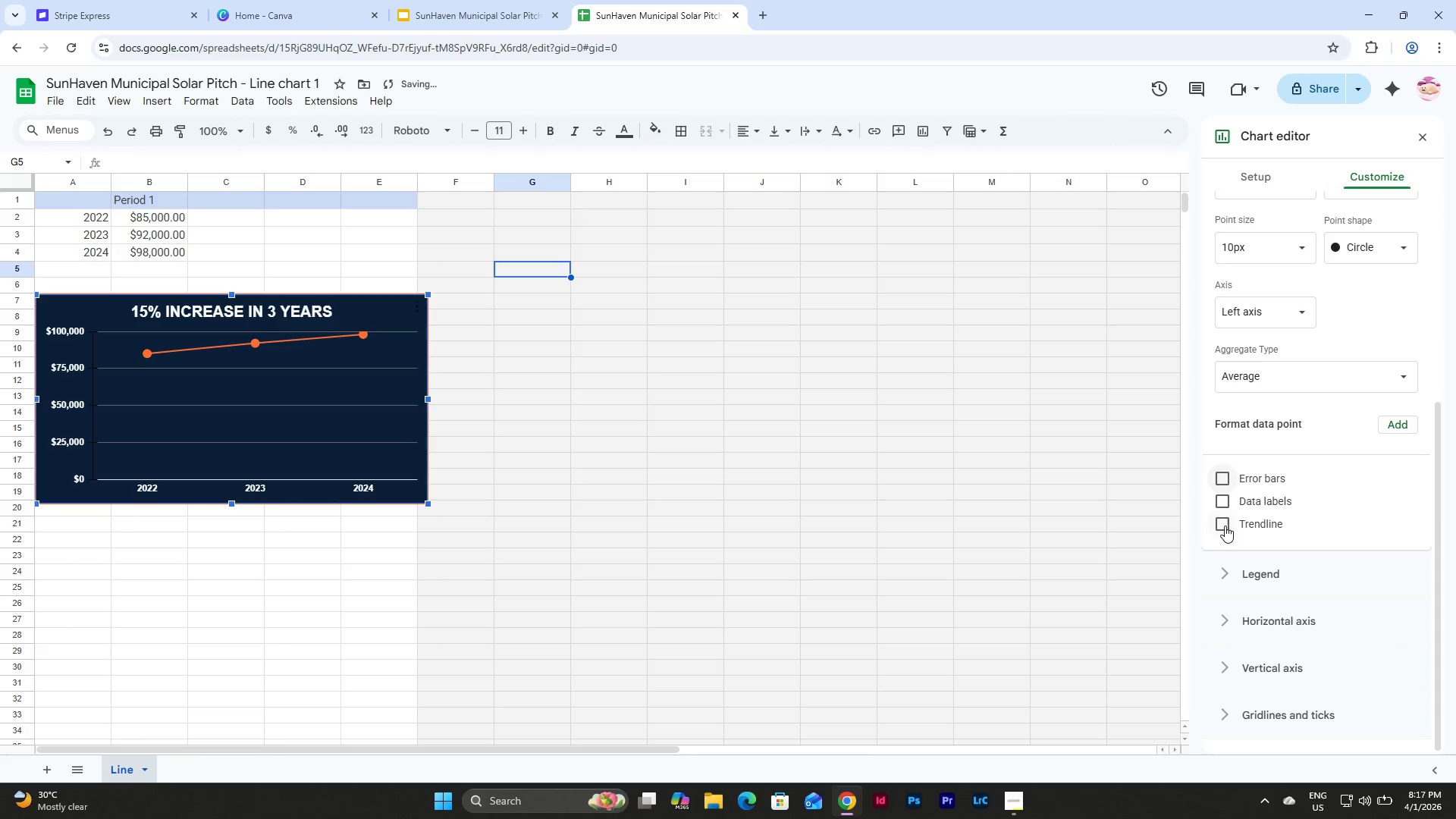 
left_click([1225, 526])
 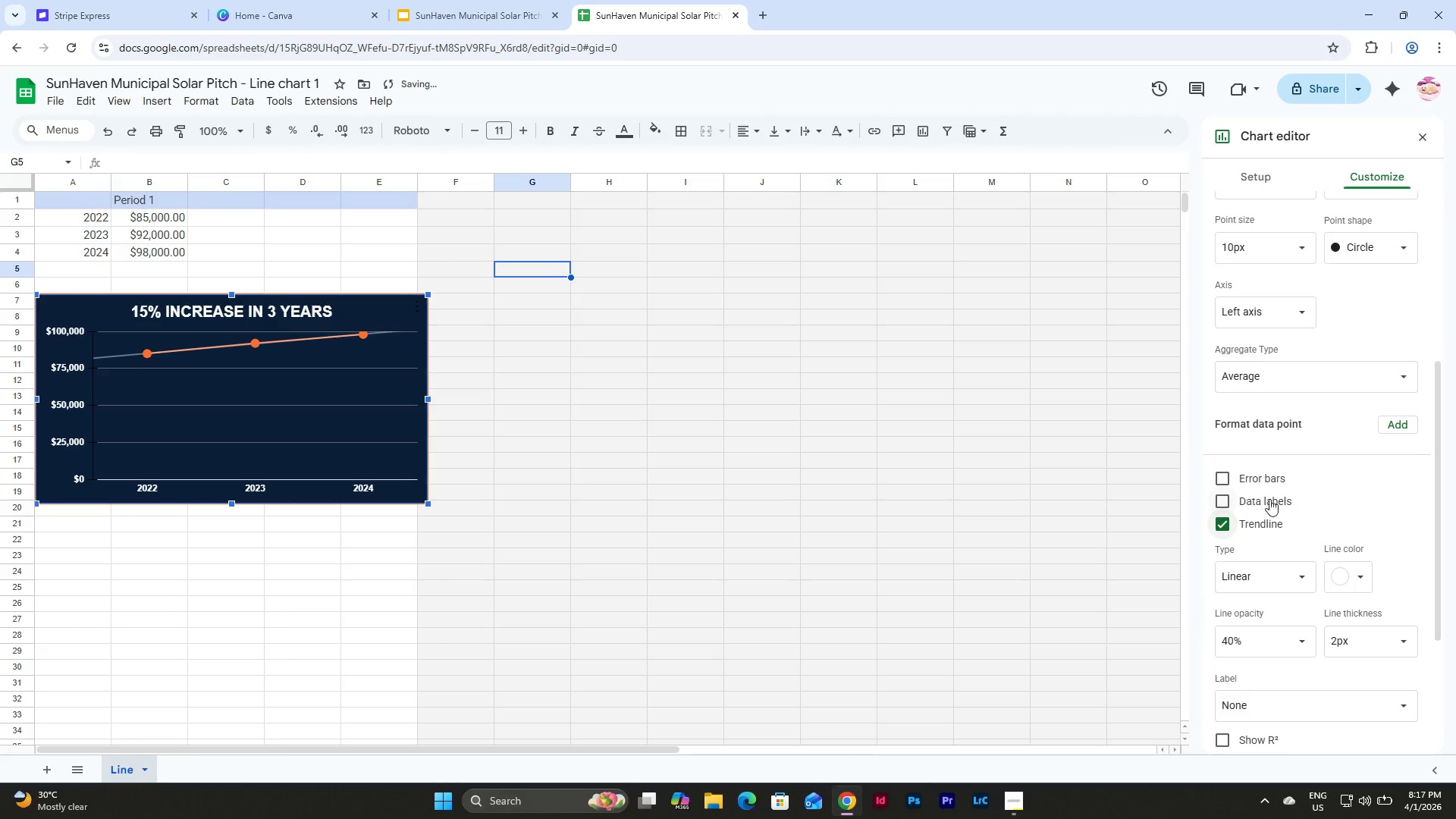 
scroll: coordinate [1290, 491], scroll_direction: down, amount: 6.0
 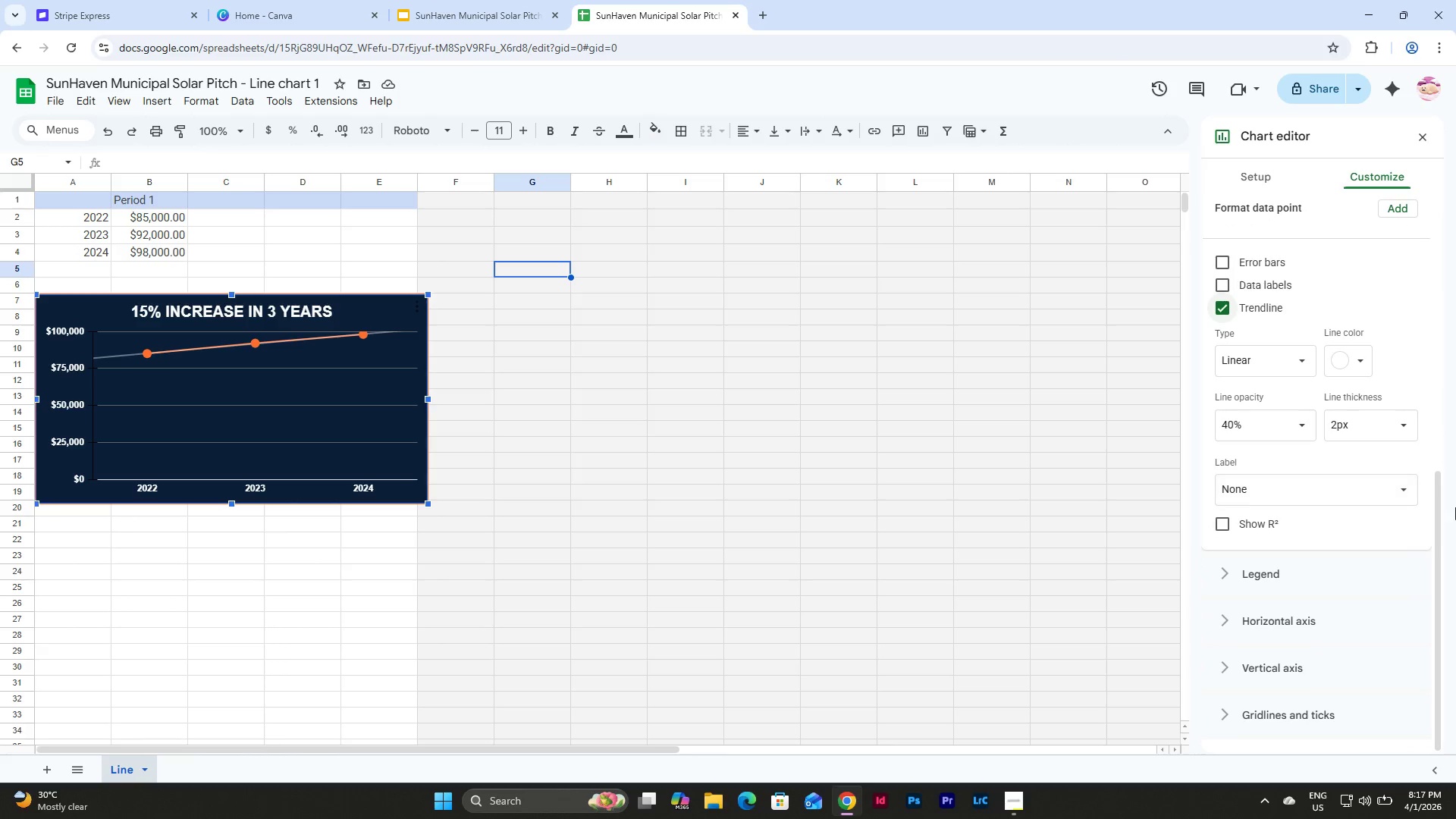 
left_click([1401, 484])
 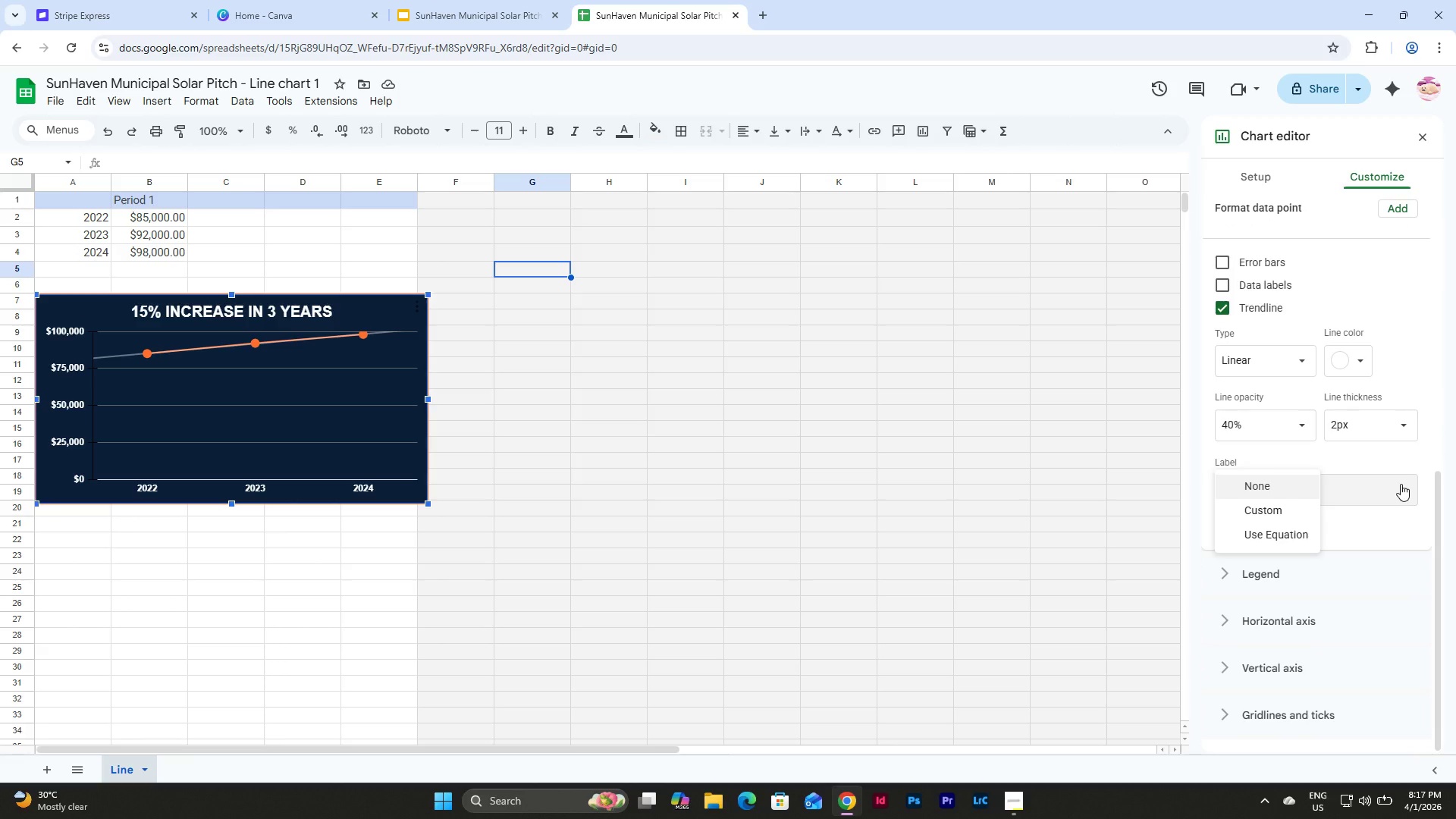 
left_click([1401, 484])
 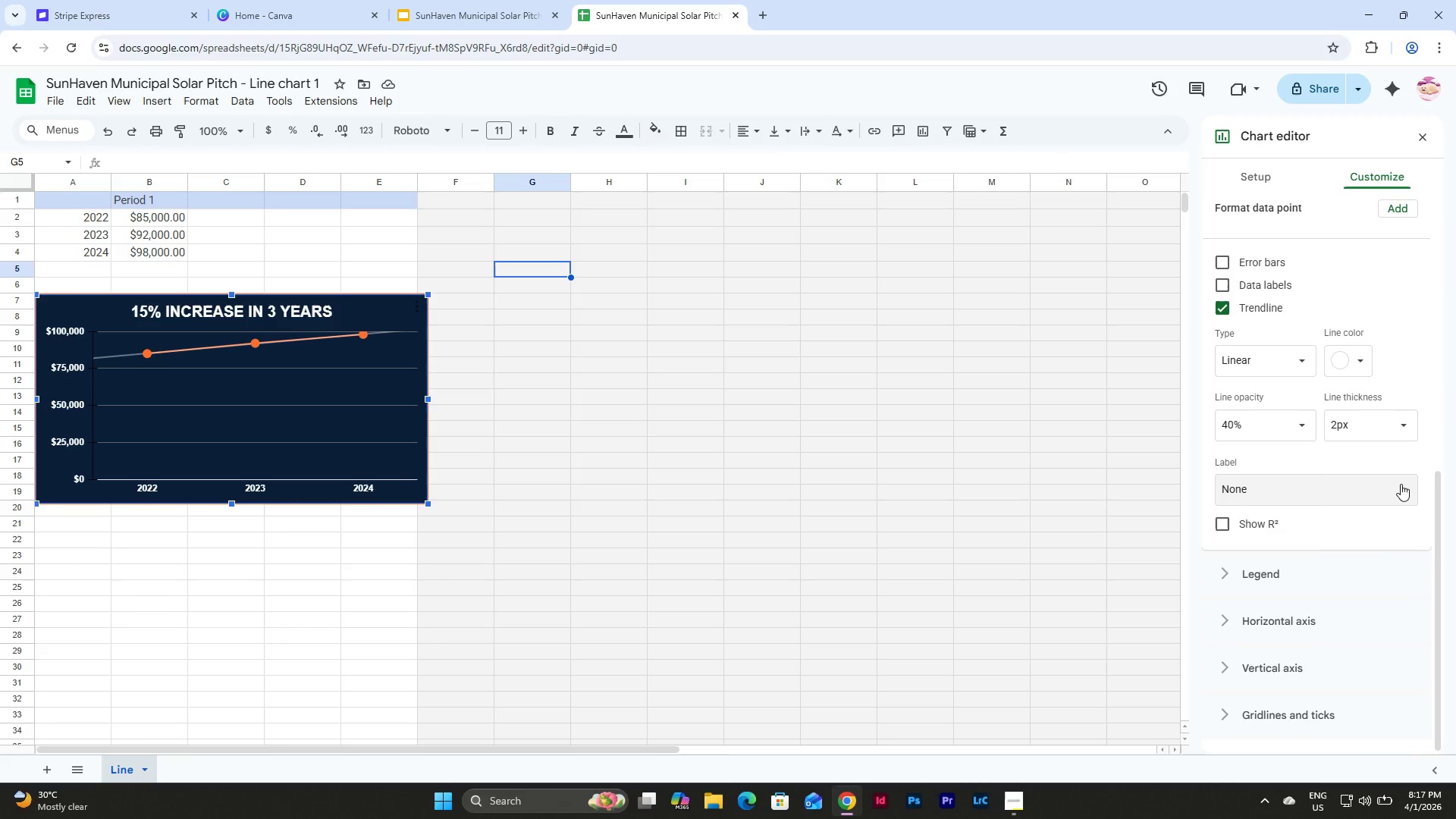 
left_click([1401, 484])
 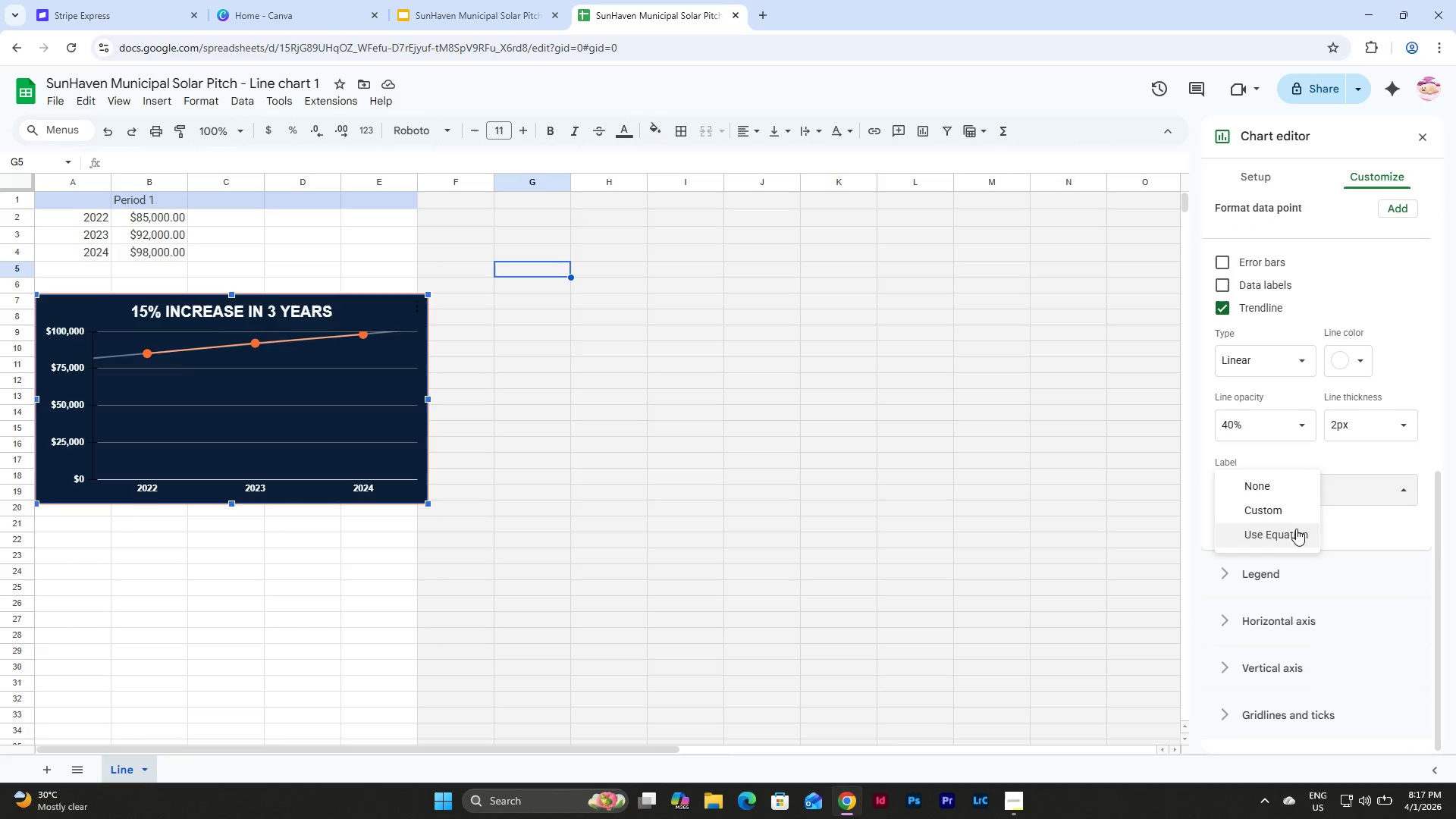 
left_click([1296, 529])
 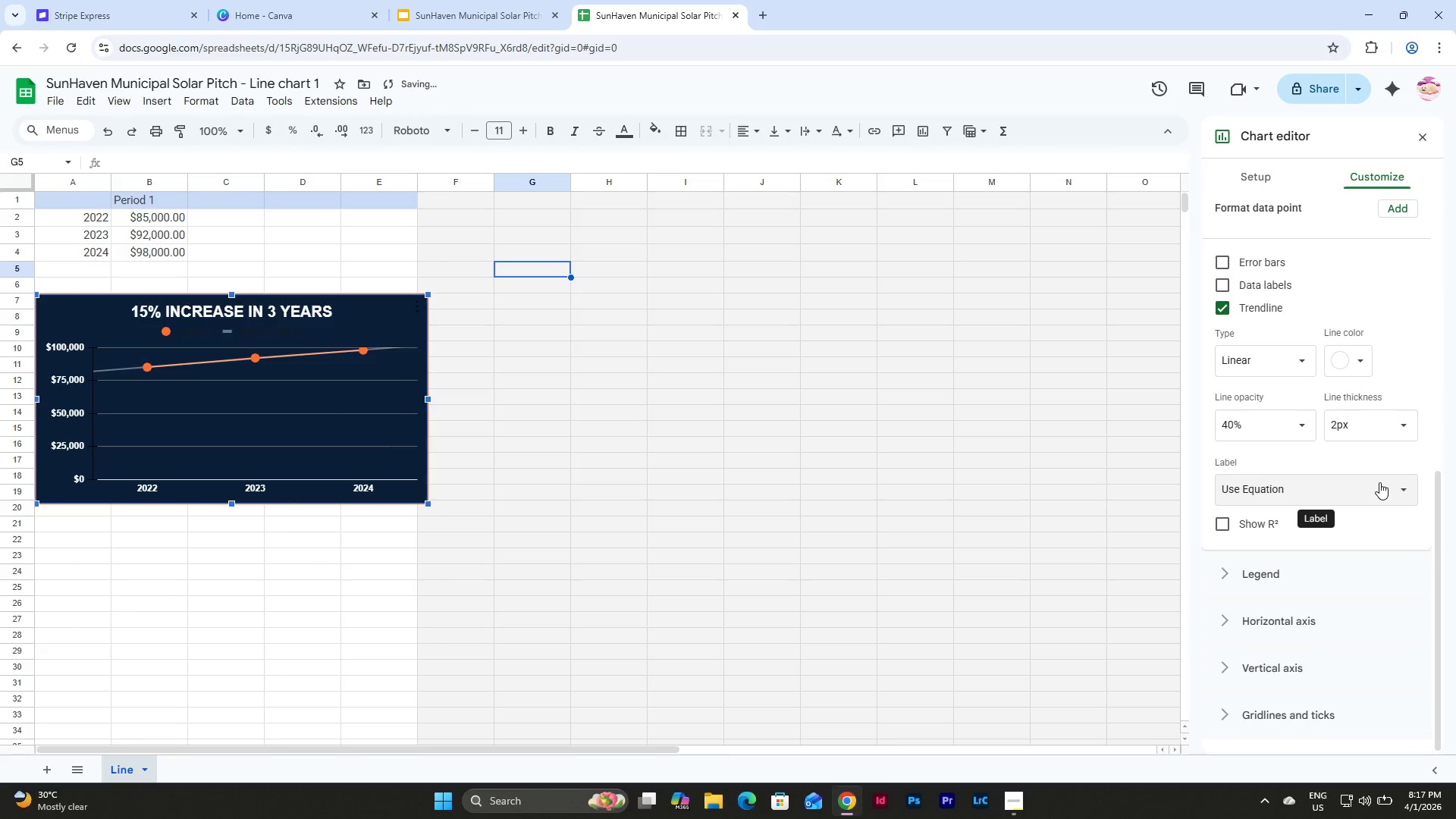 
left_click([1379, 482])
 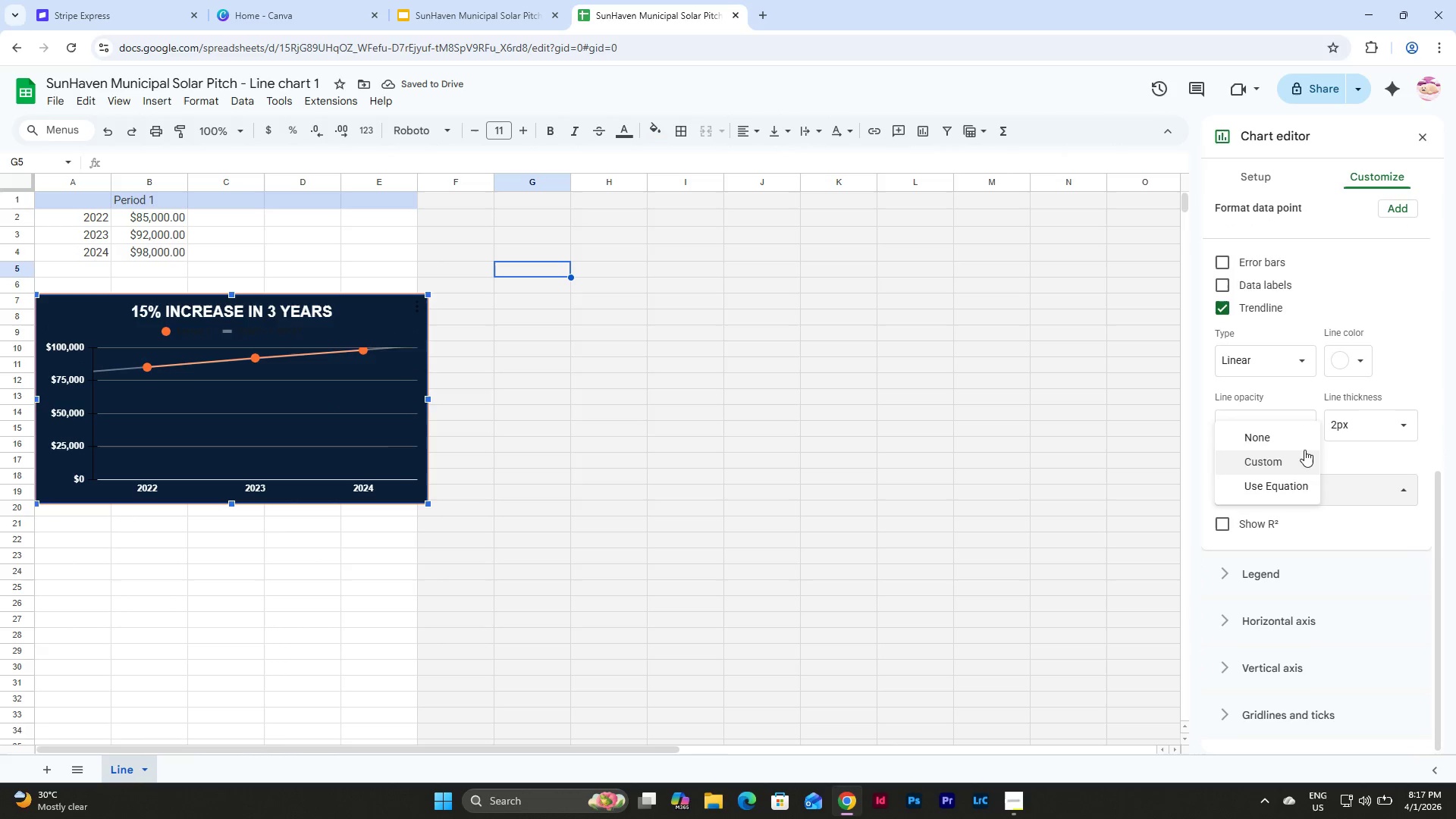 
left_click([1294, 433])
 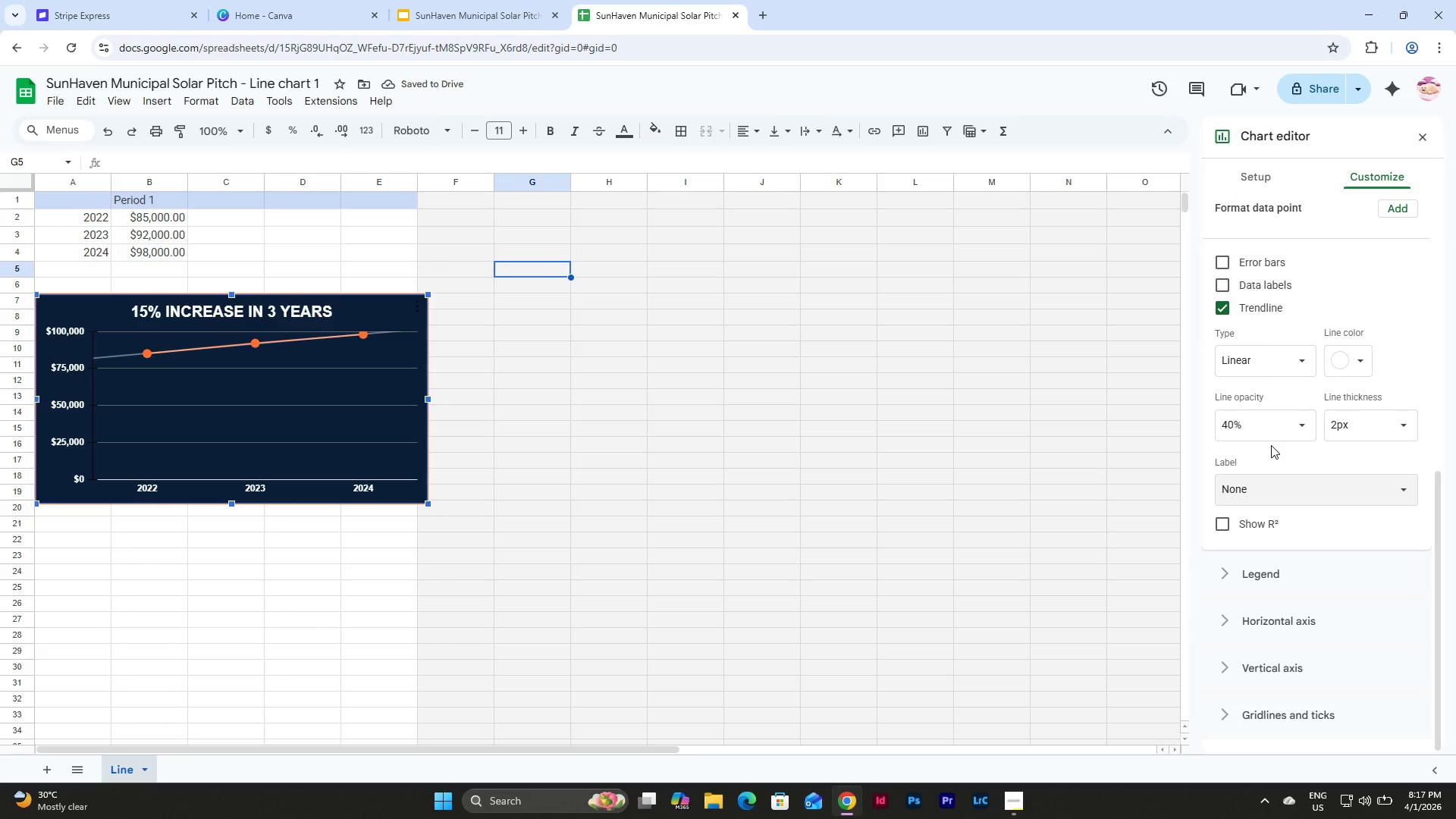 
wait(8.06)
 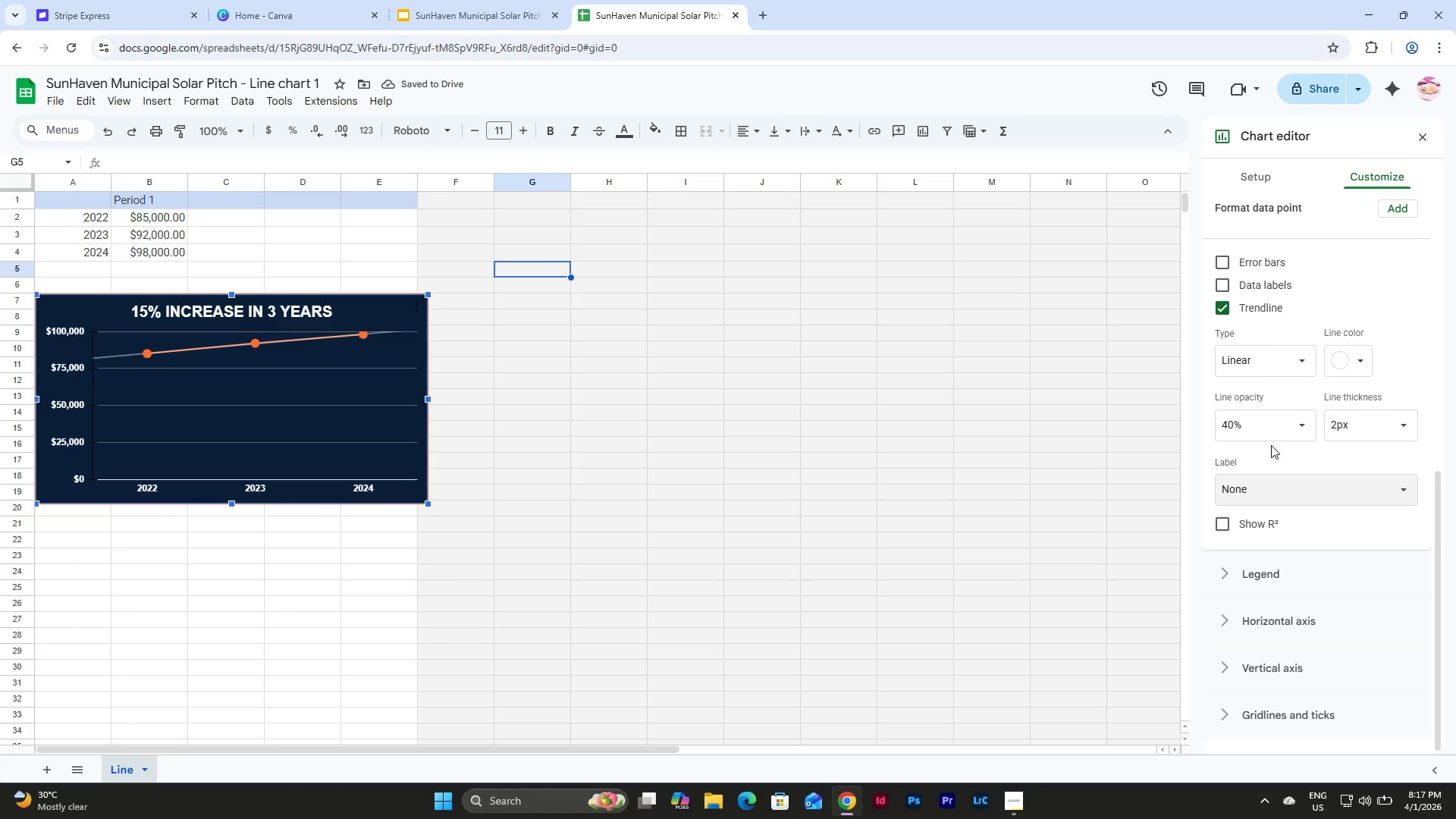 
left_click([542, 0])
 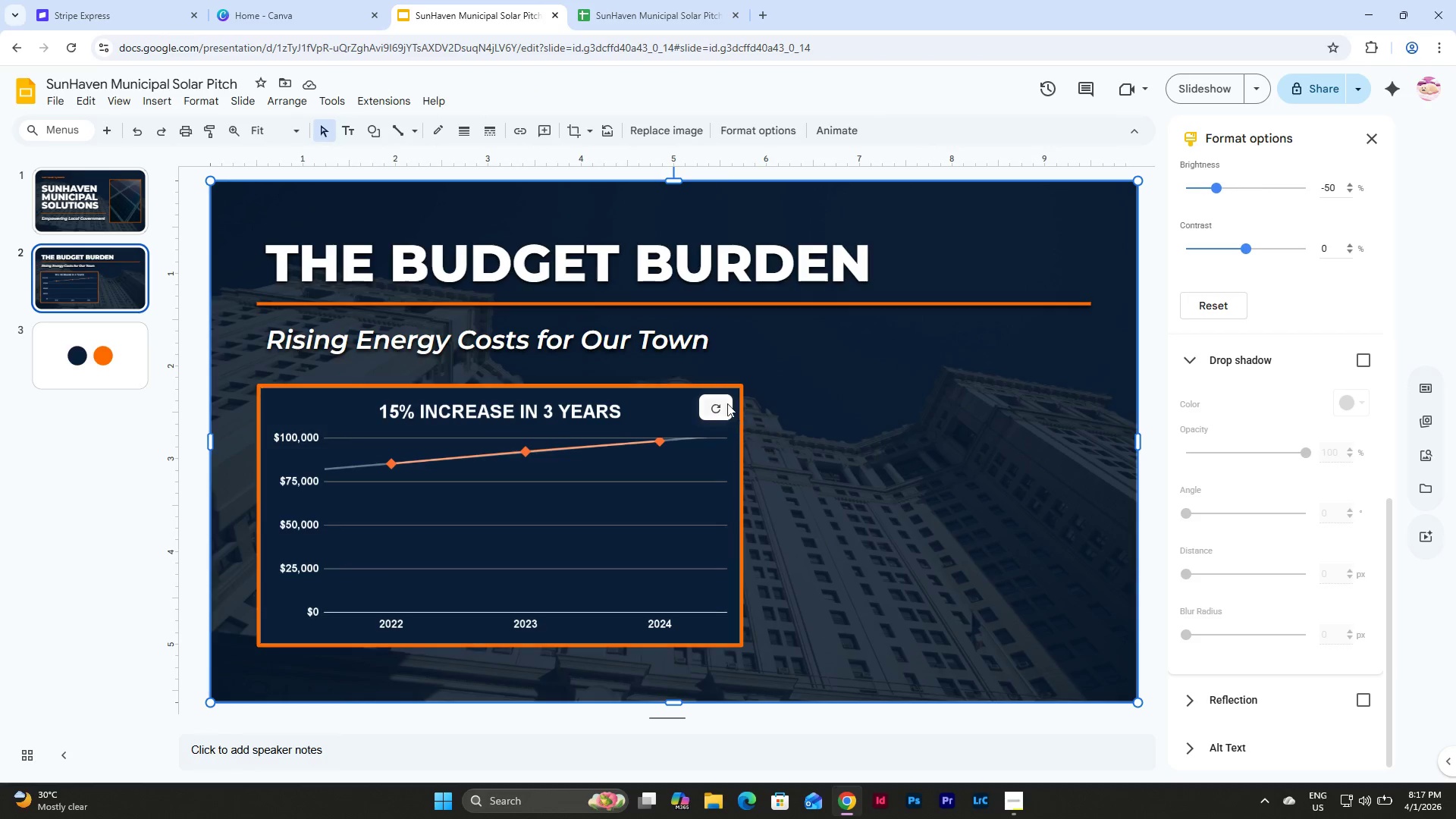 
left_click([712, 401])
 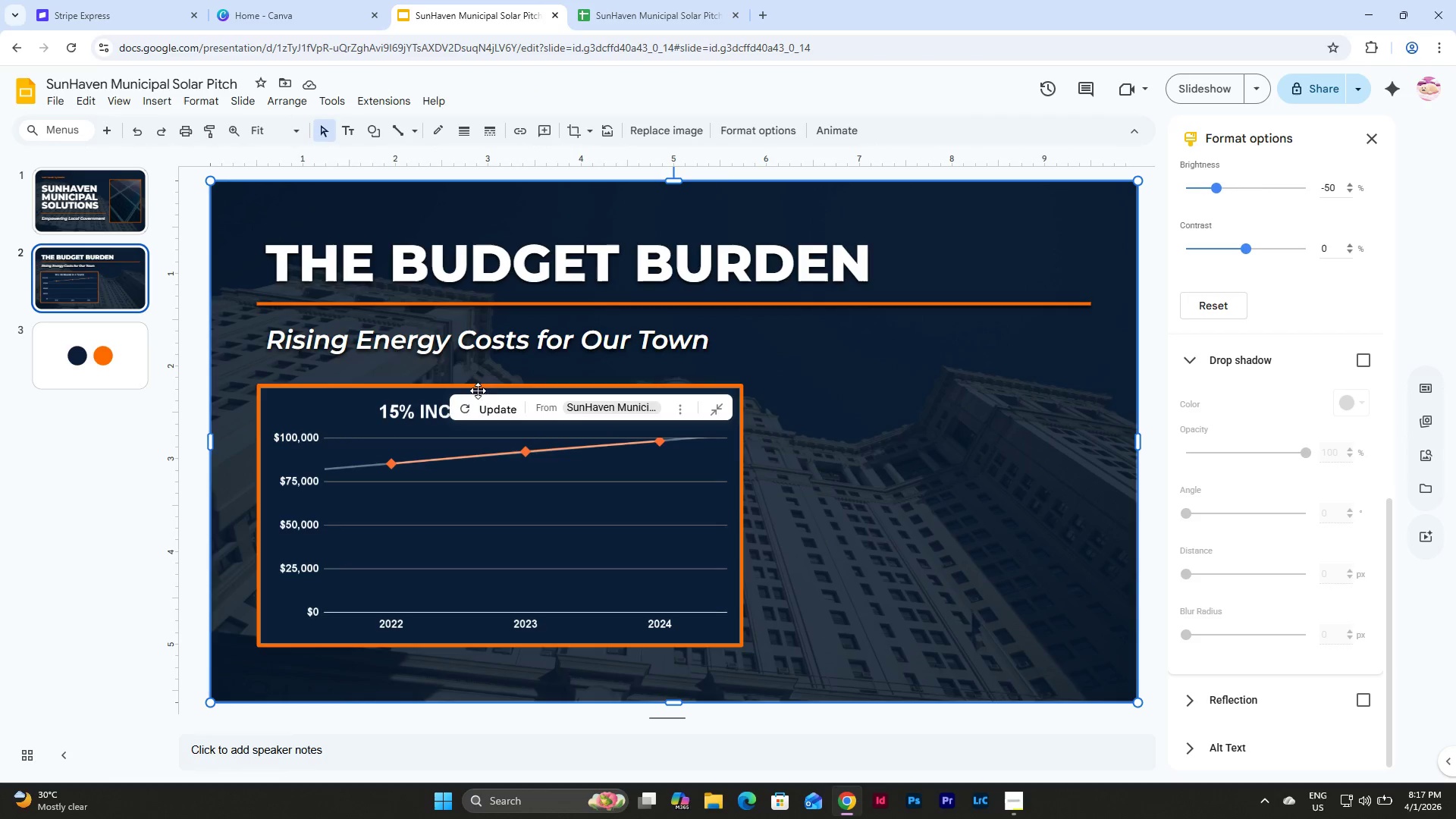 
left_click([478, 410])
 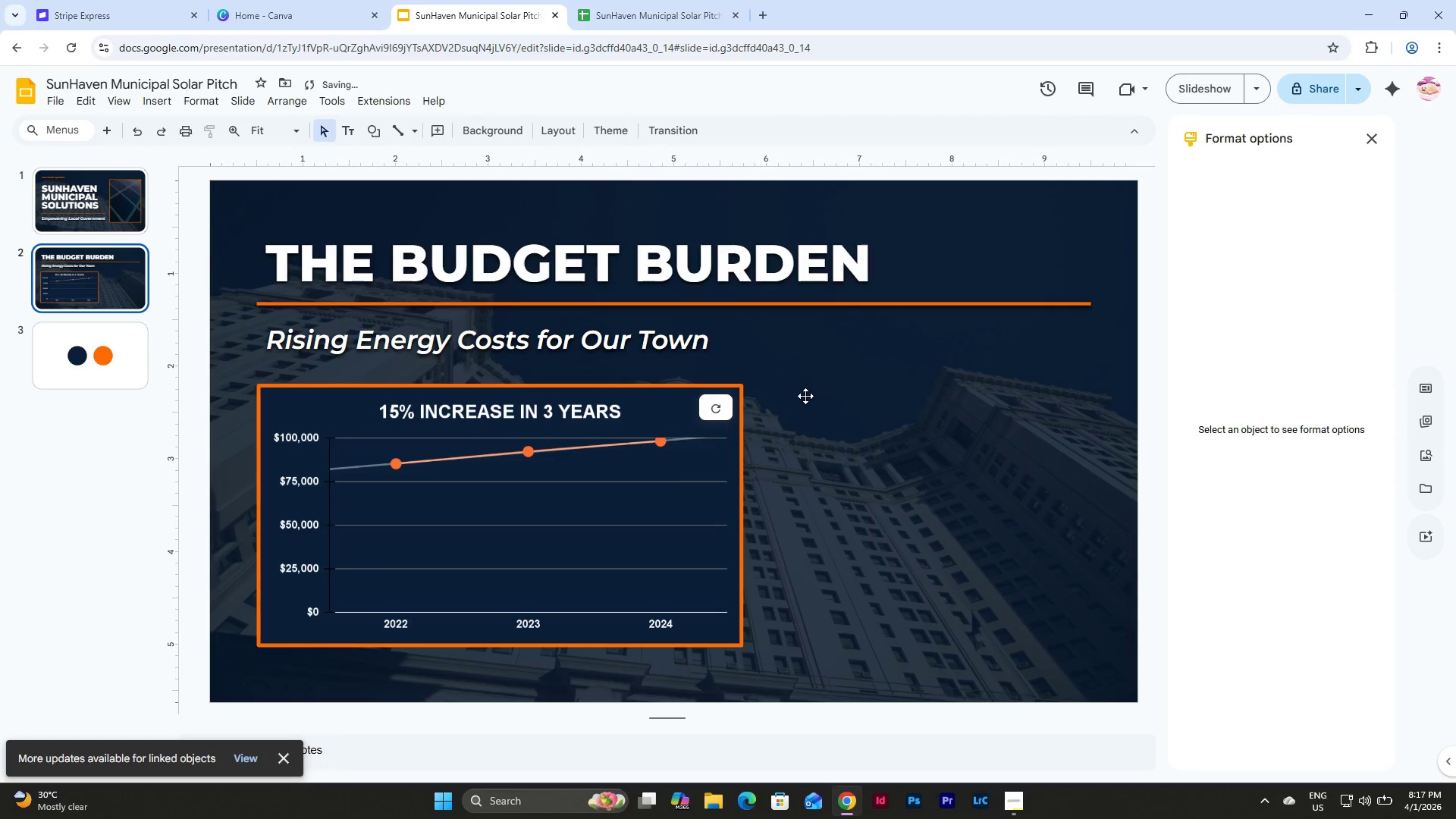 
left_click([638, 0])
 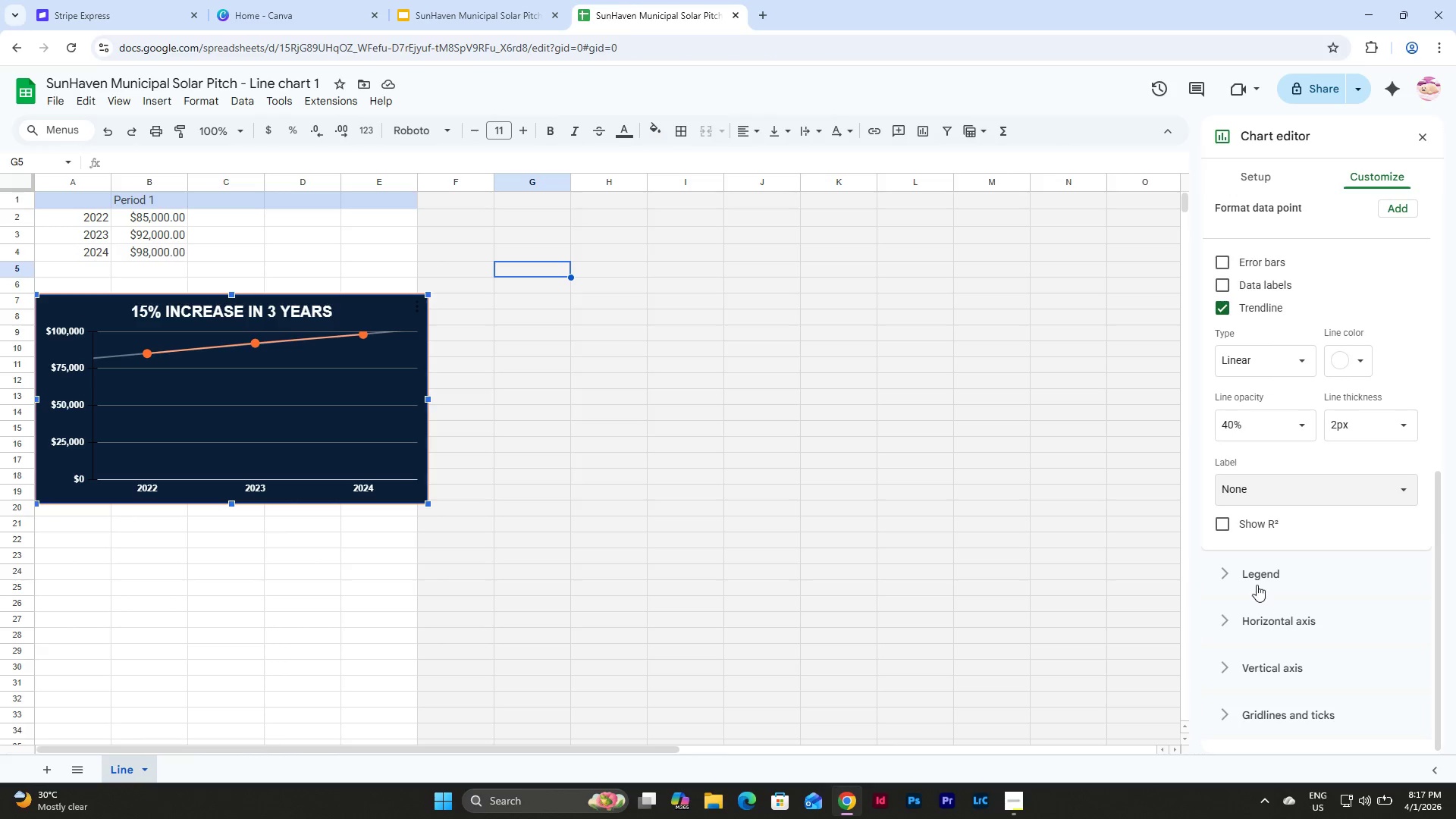 
scroll: coordinate [1239, 573], scroll_direction: down, amount: 6.0
 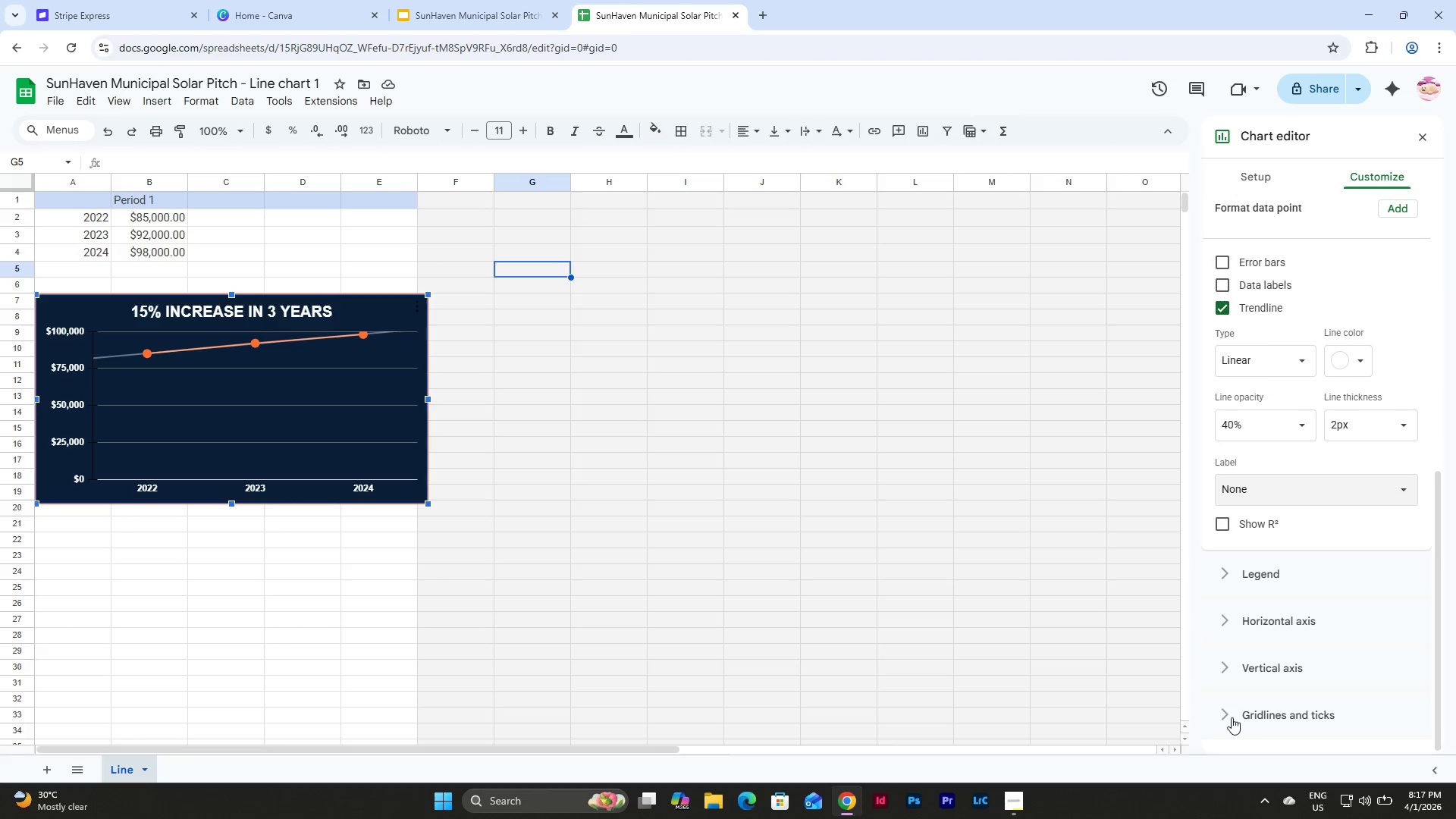 
left_click([1231, 719])
 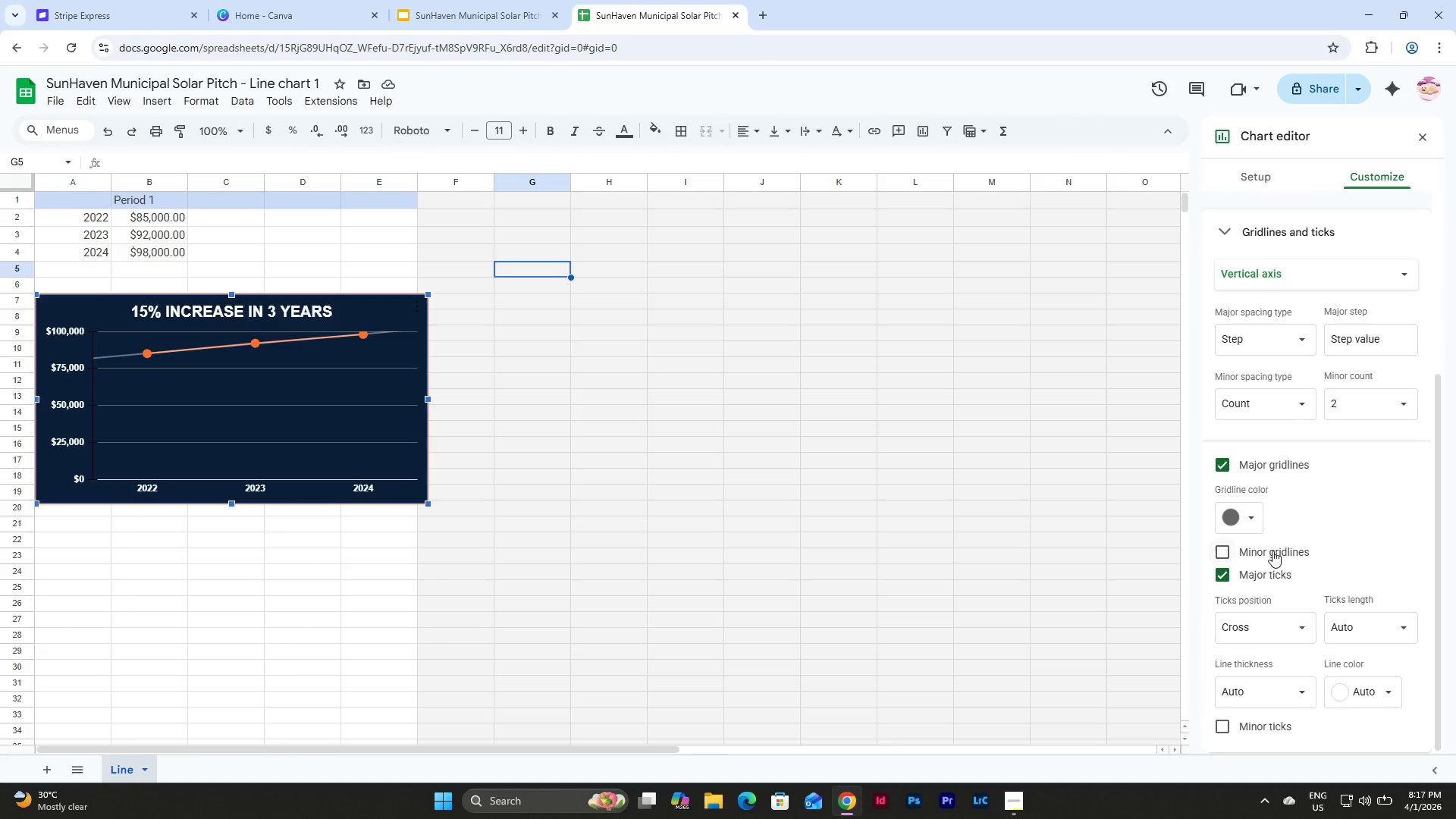 
scroll: coordinate [1273, 551], scroll_direction: down, amount: 5.0
 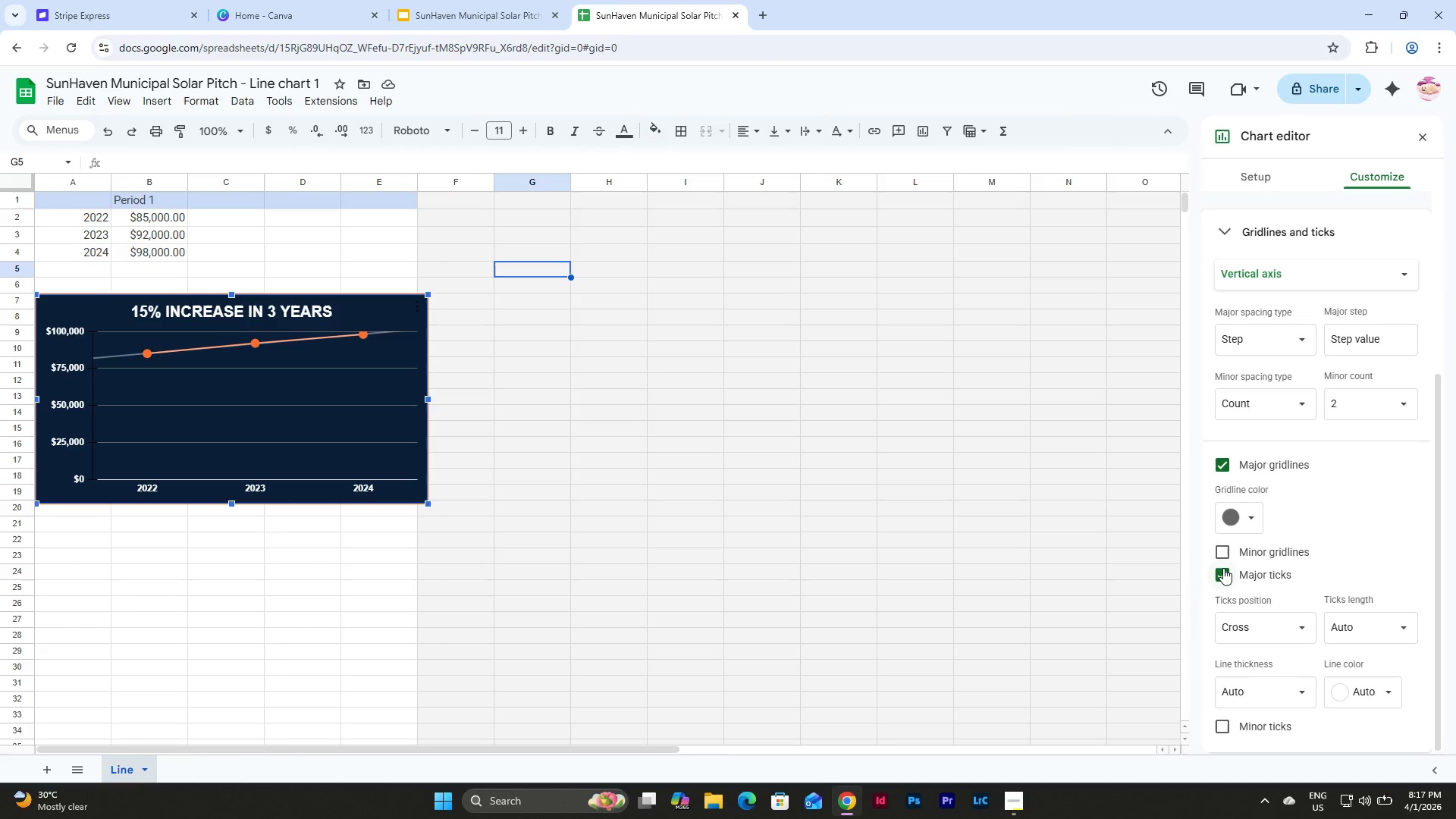 
left_click([1223, 568])
 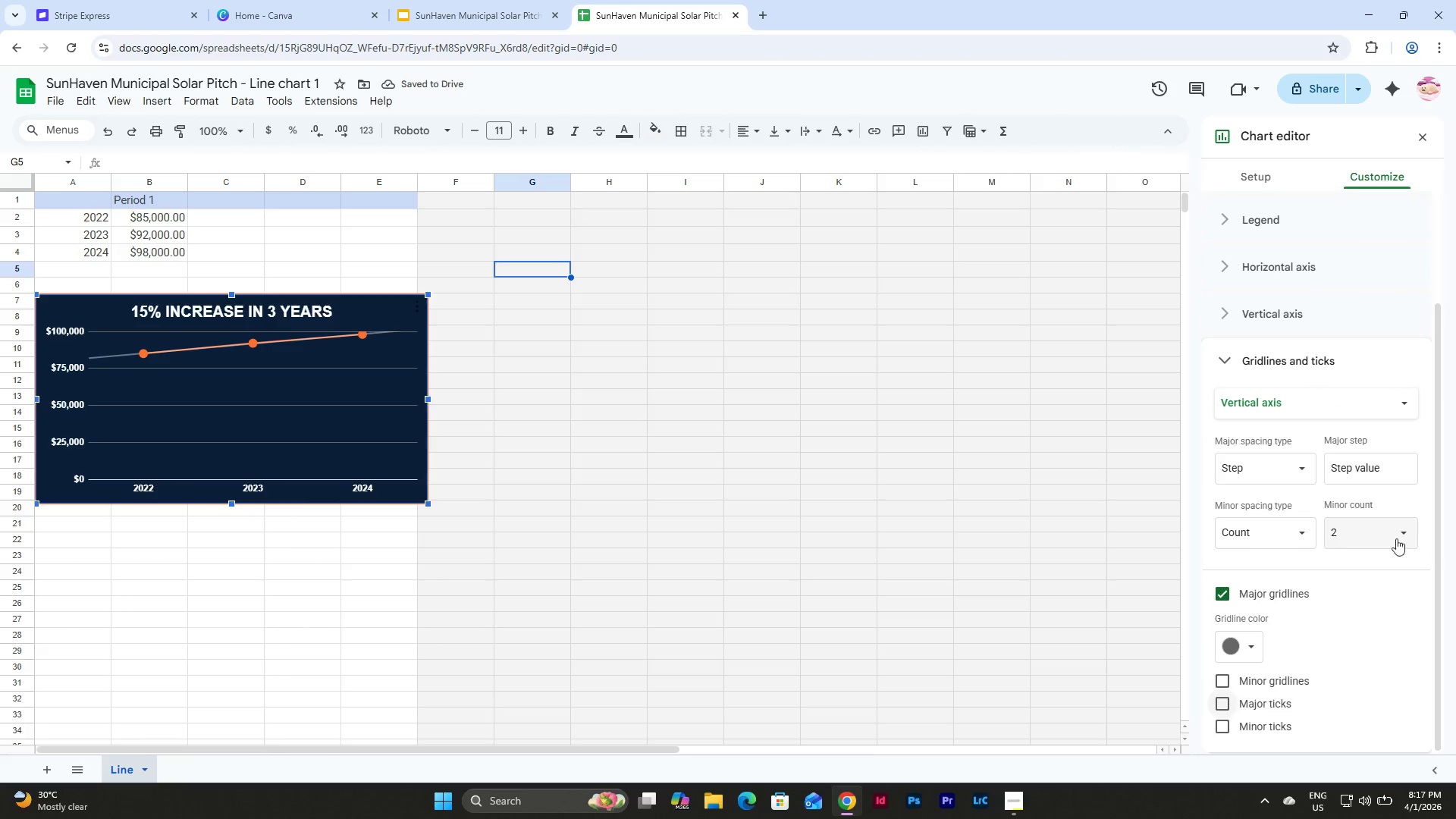 
wait(5.58)
 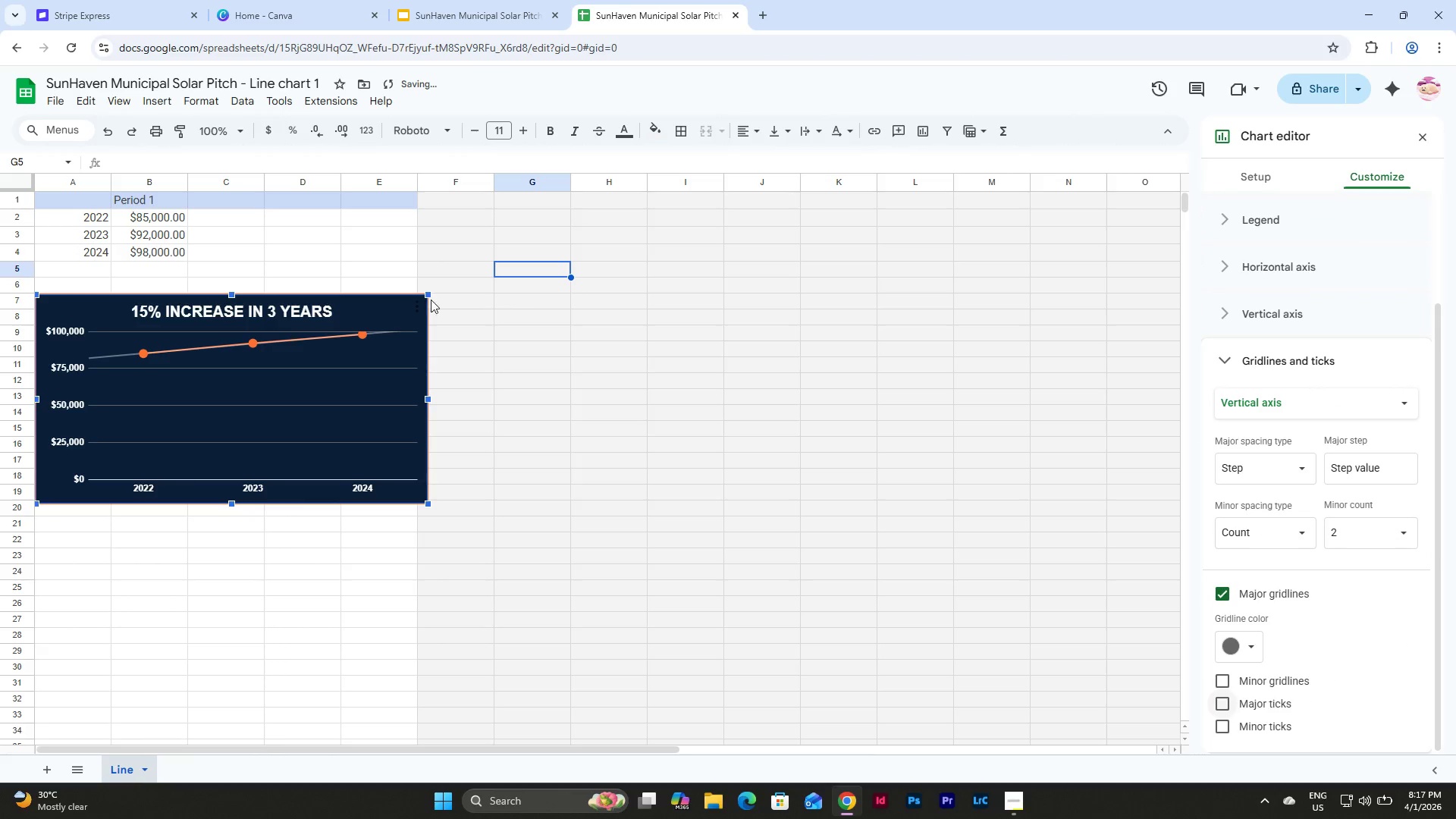 
left_click([1364, 378])
 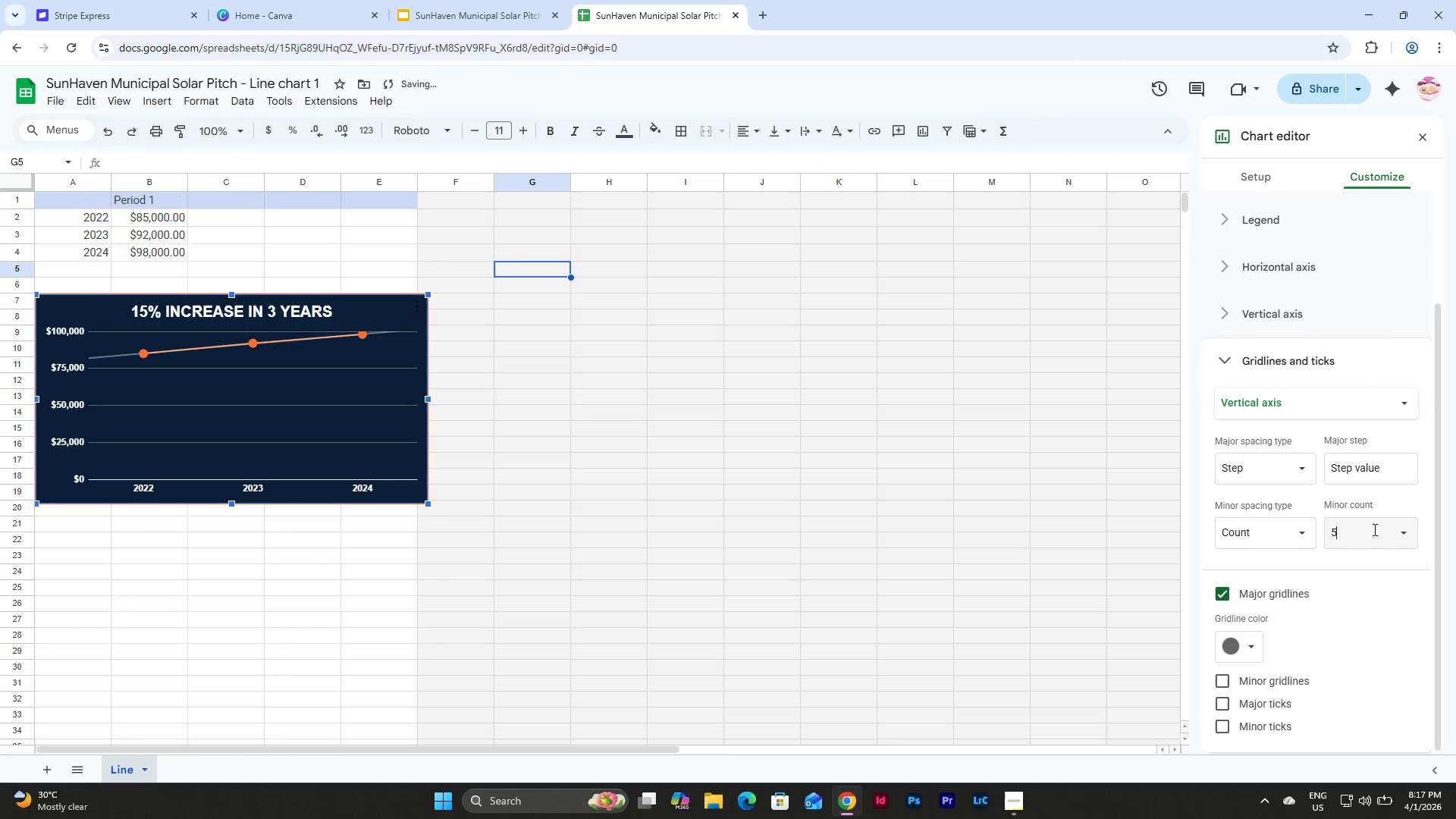 
left_click([1373, 532])
 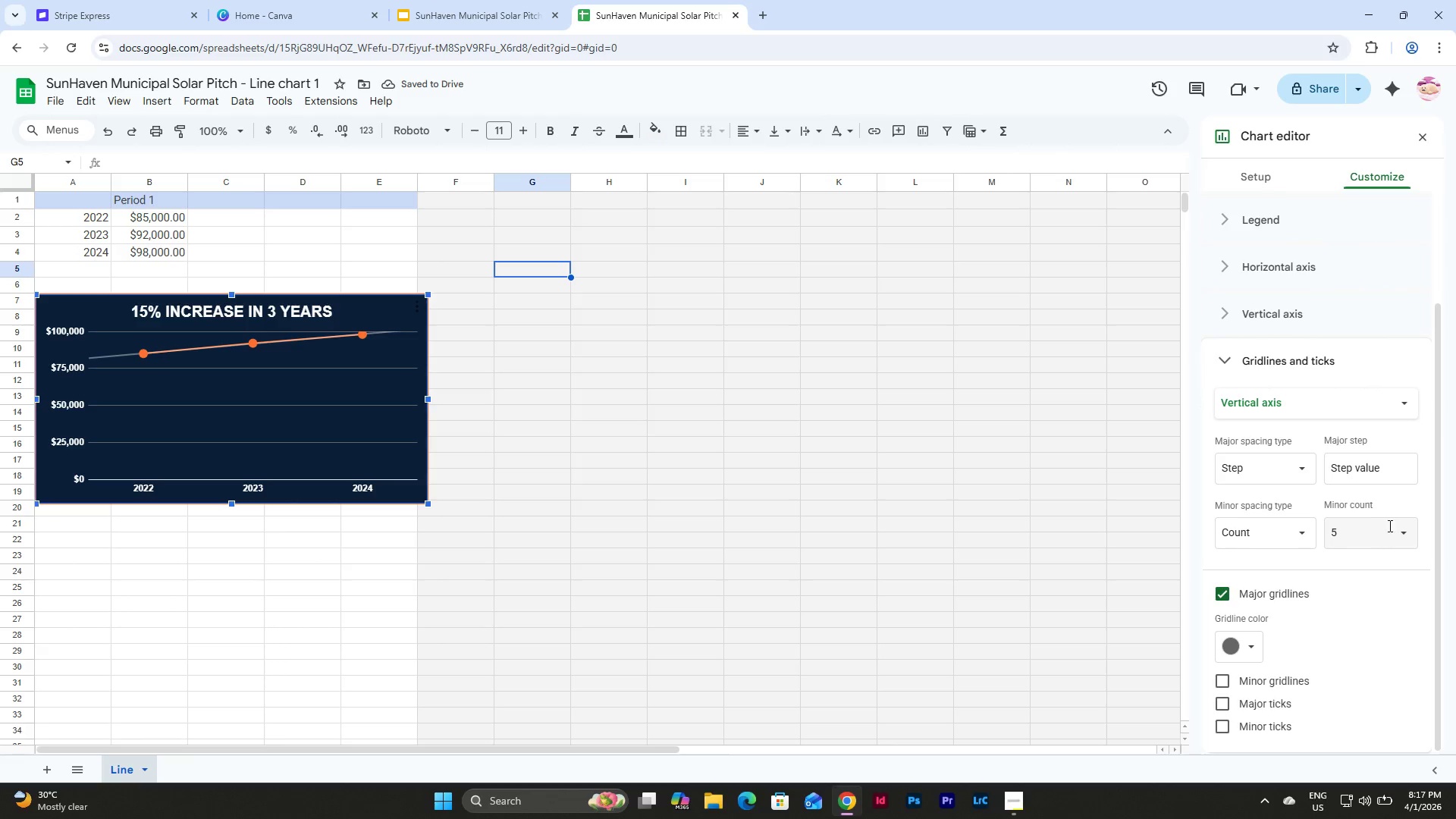 
left_click([1396, 526])
 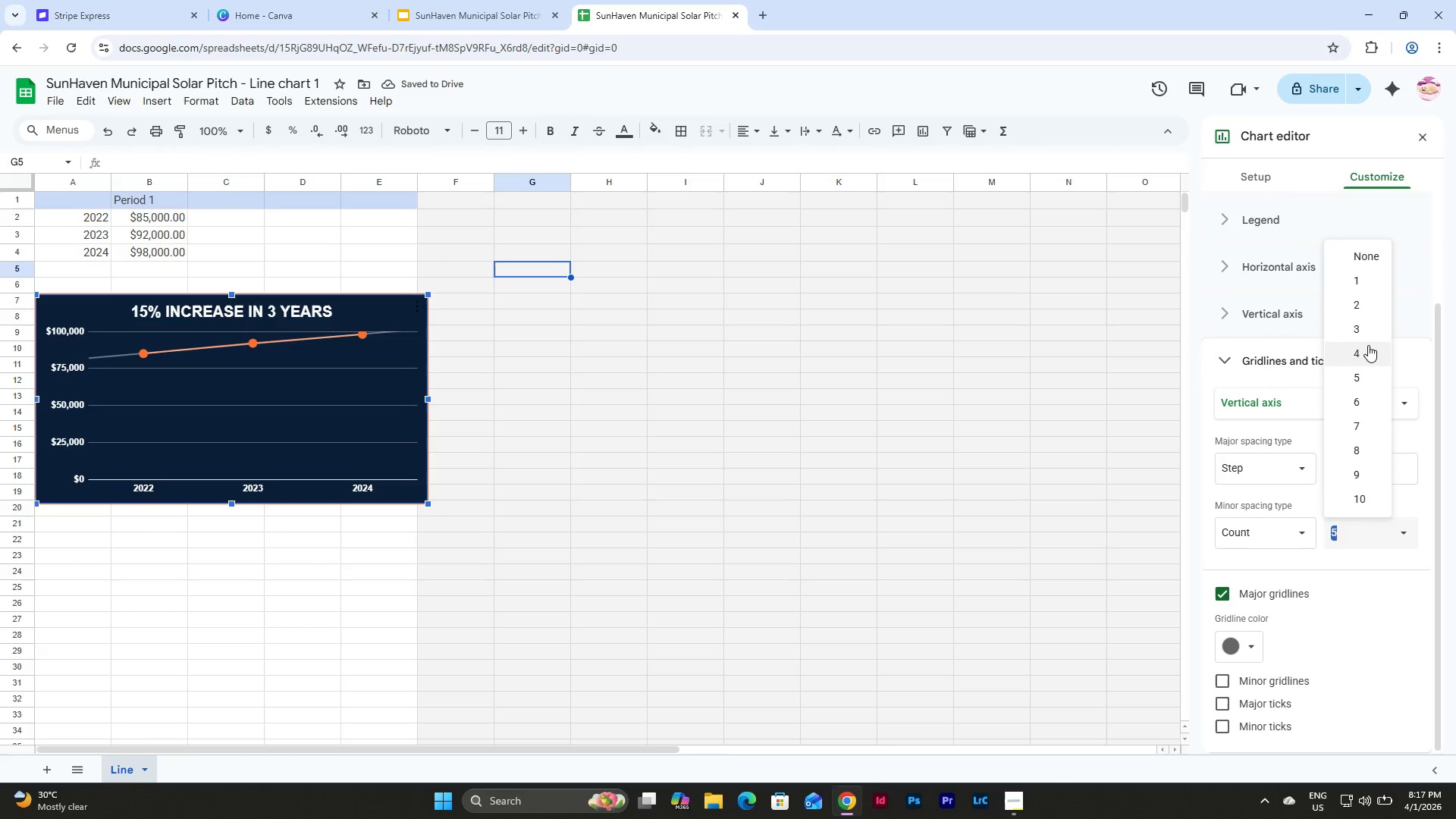 
left_click([1363, 305])
 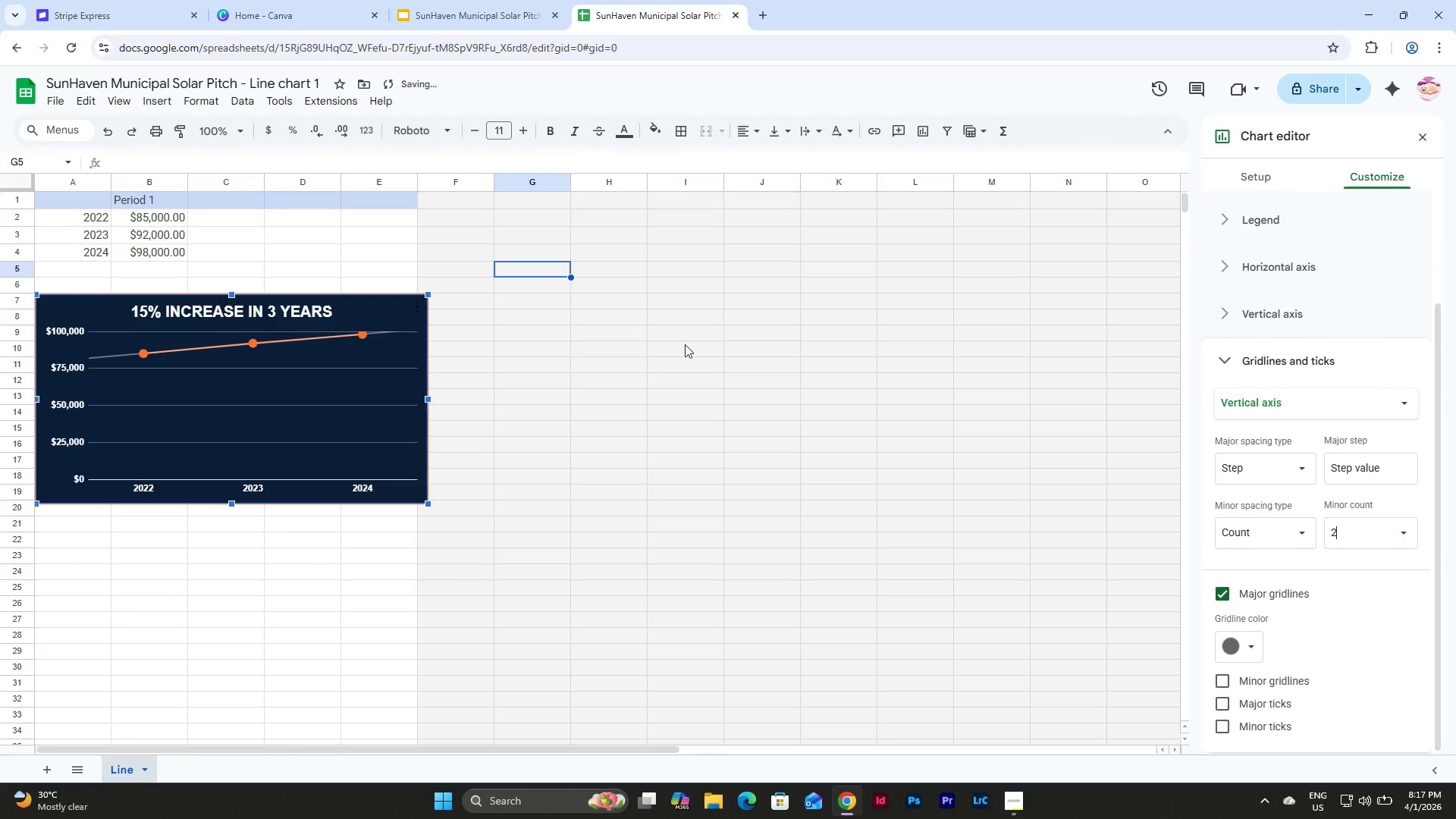 
left_click([717, 360])
 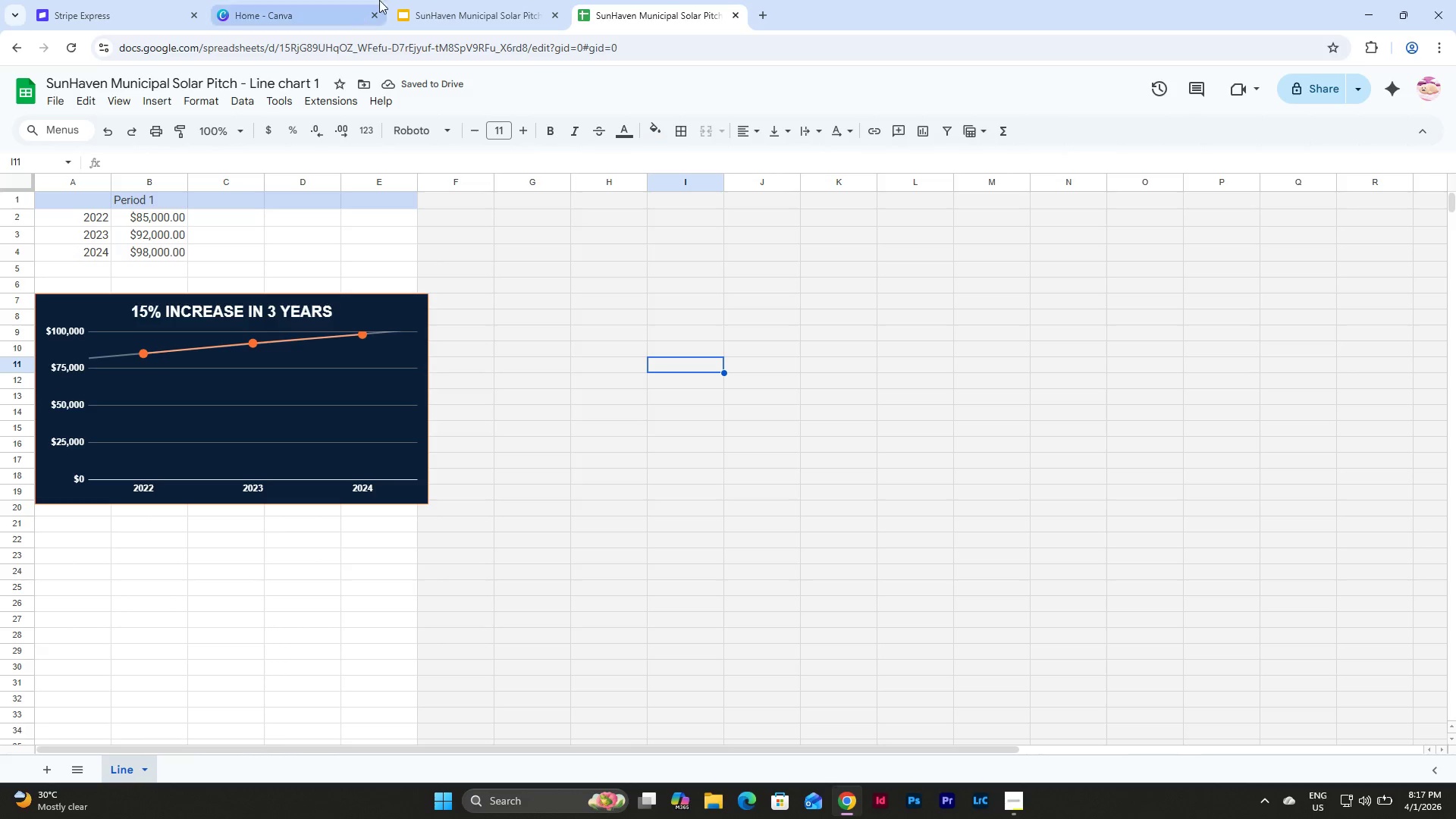 
left_click([471, 0])
 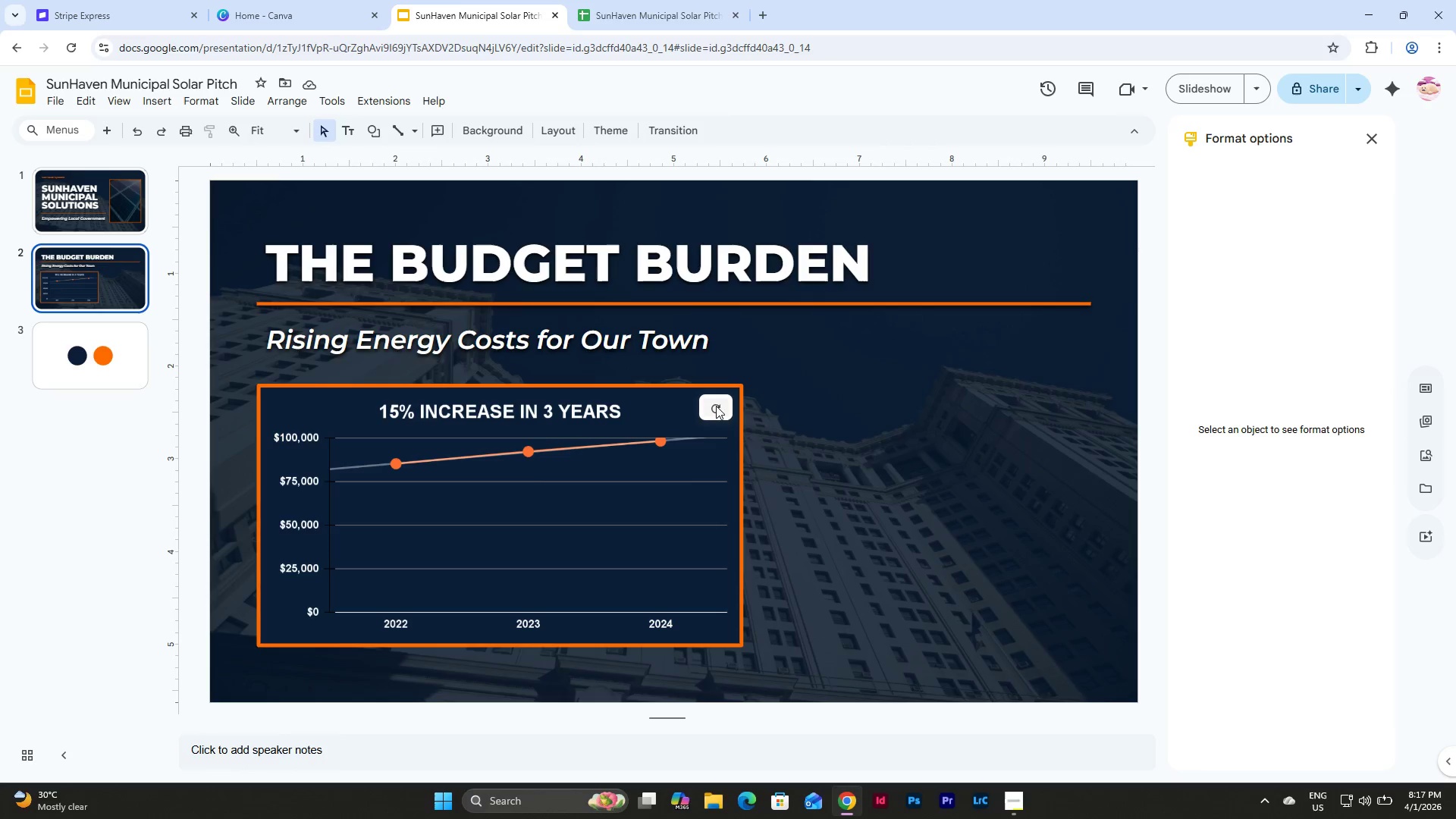 
left_click([724, 407])
 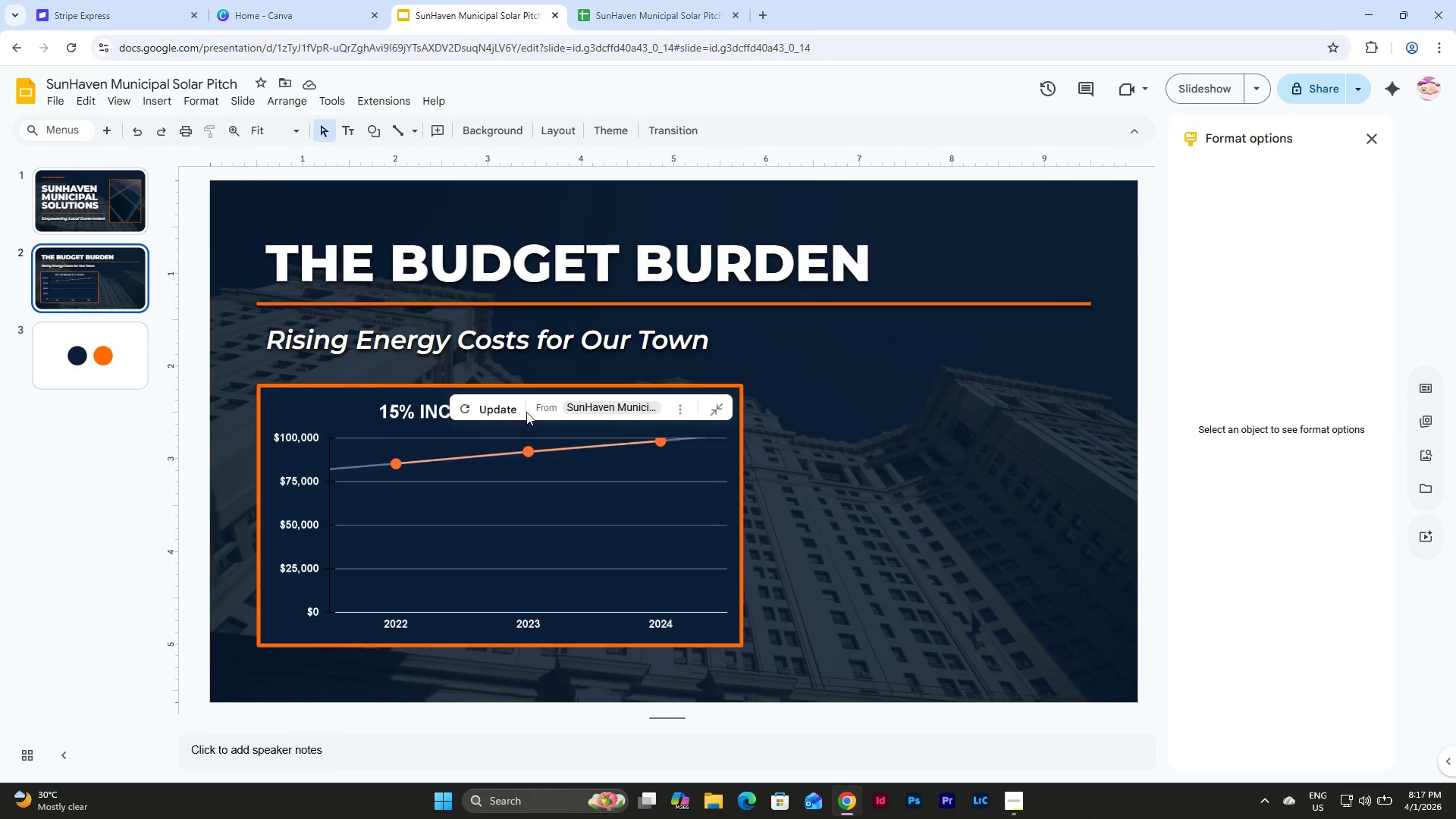 
left_click([463, 405])
 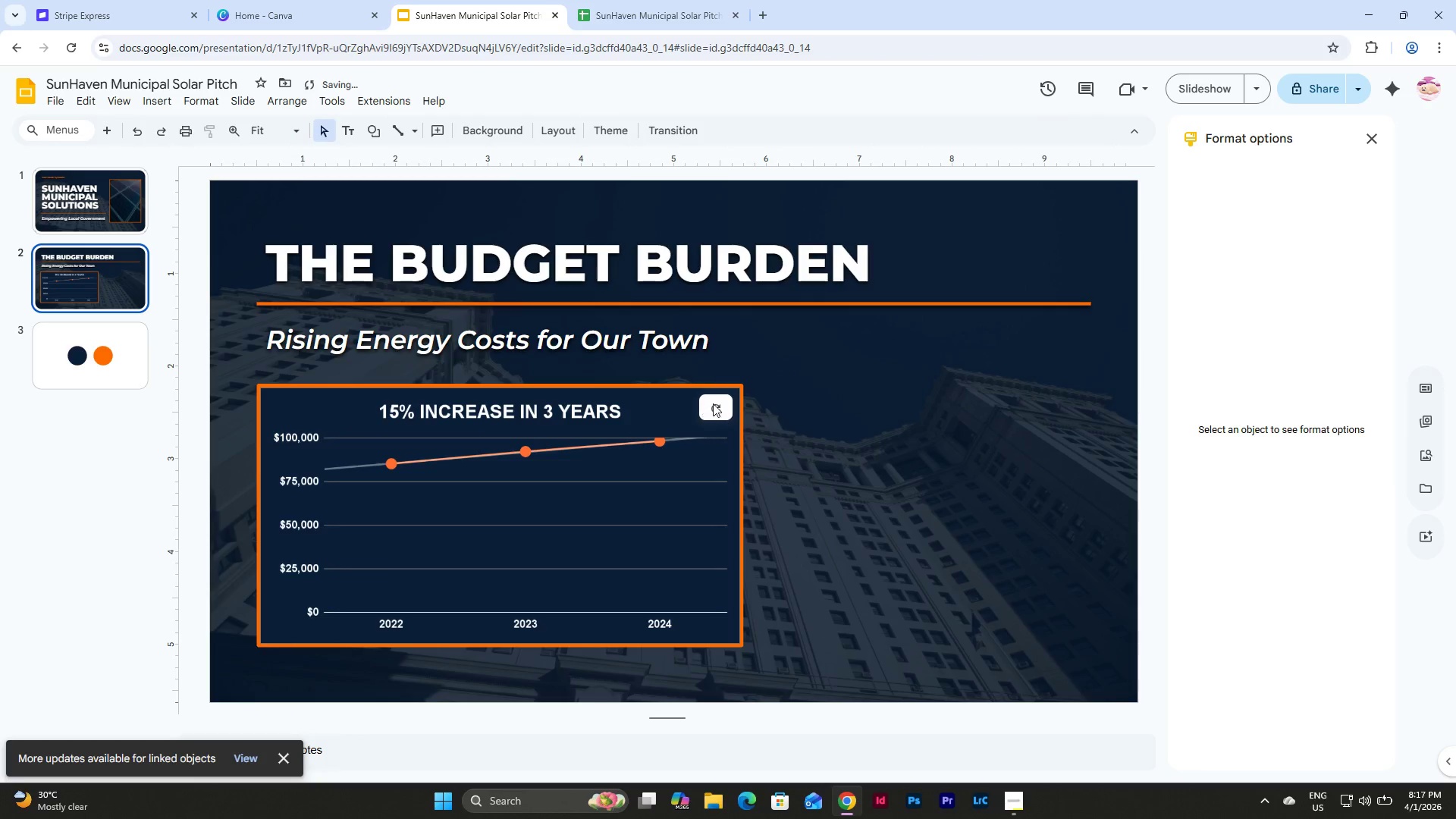 
double_click([716, 406])
 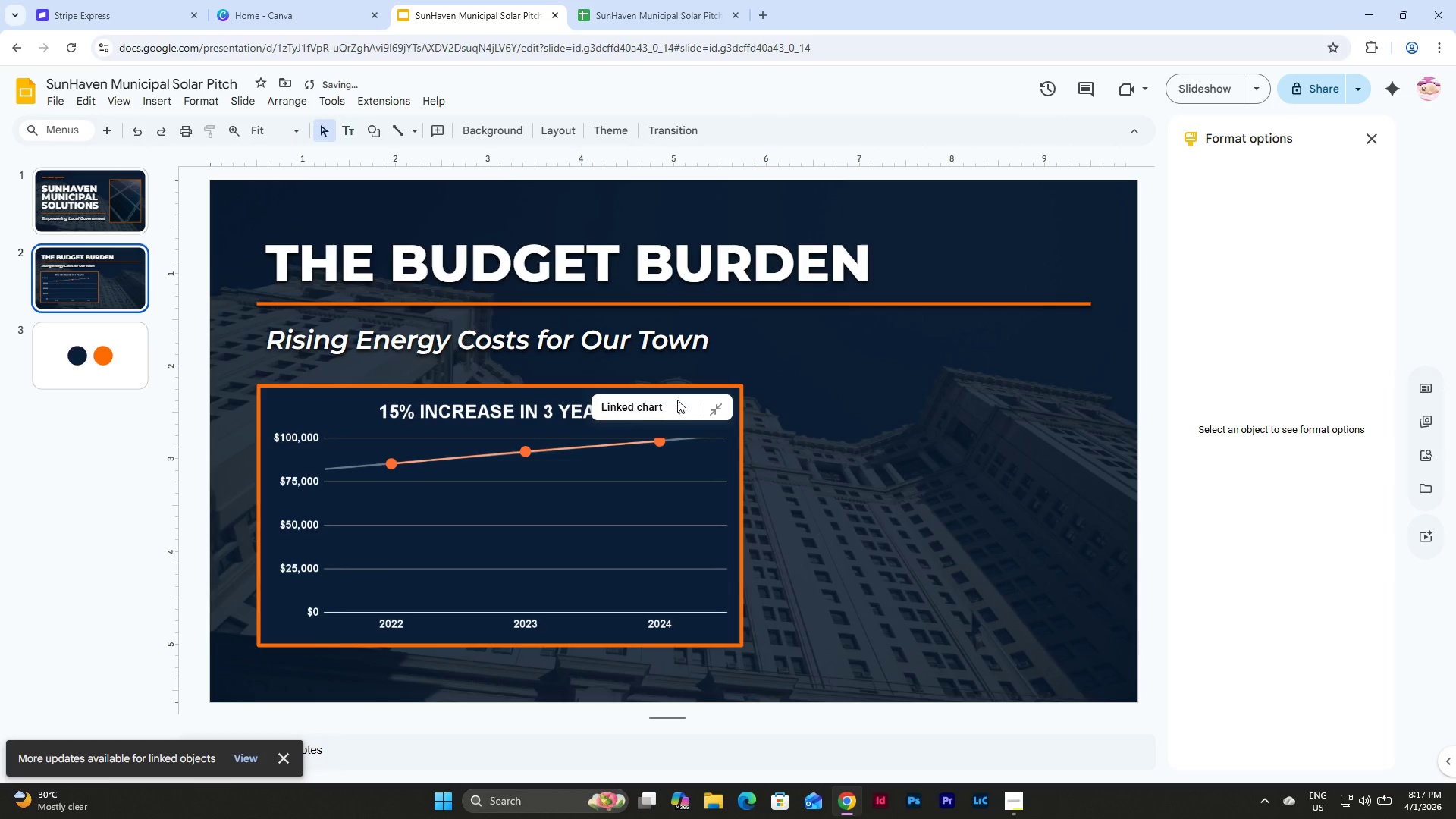 
left_click([850, 387])
 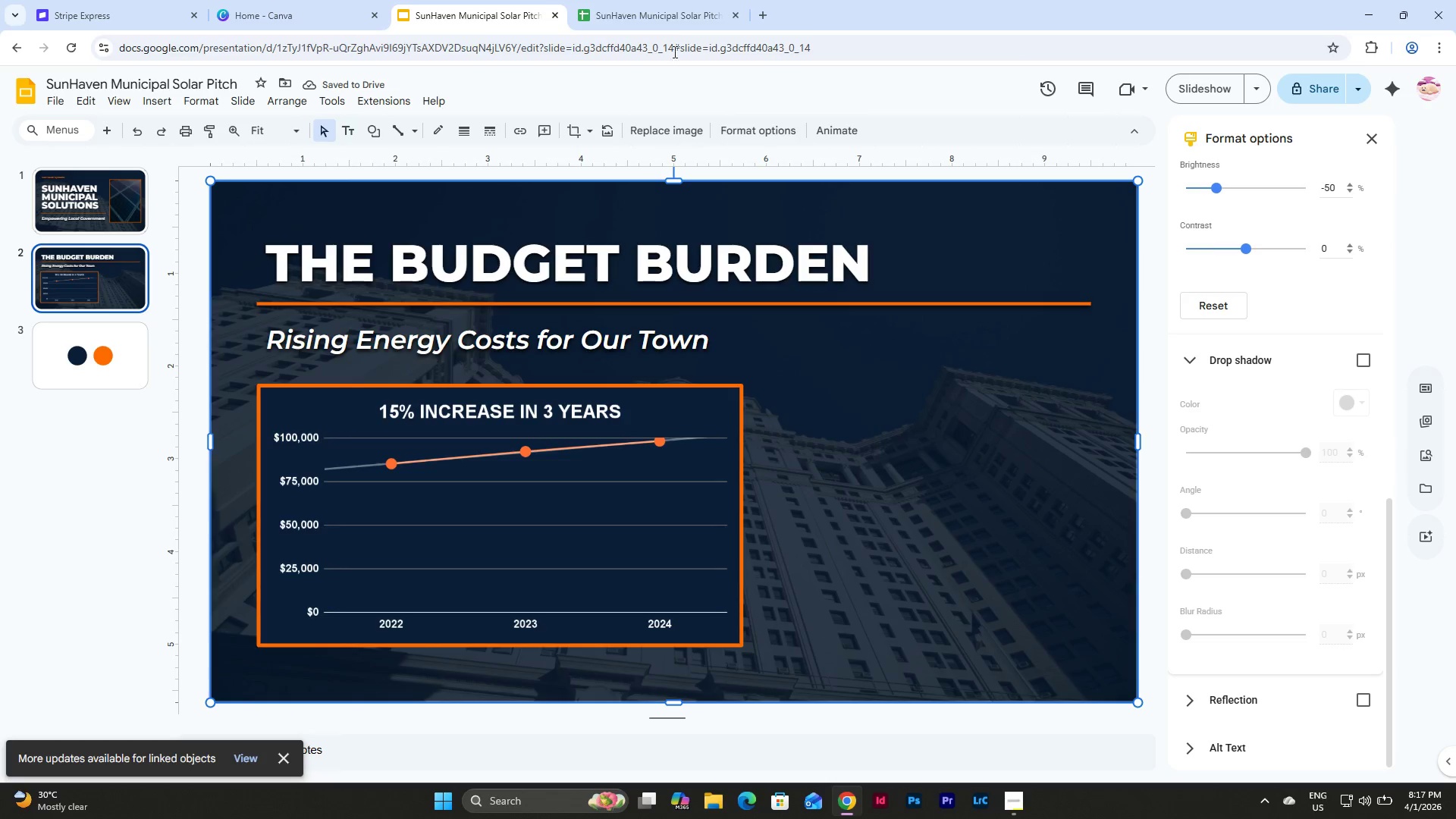 
left_click([683, 17])
 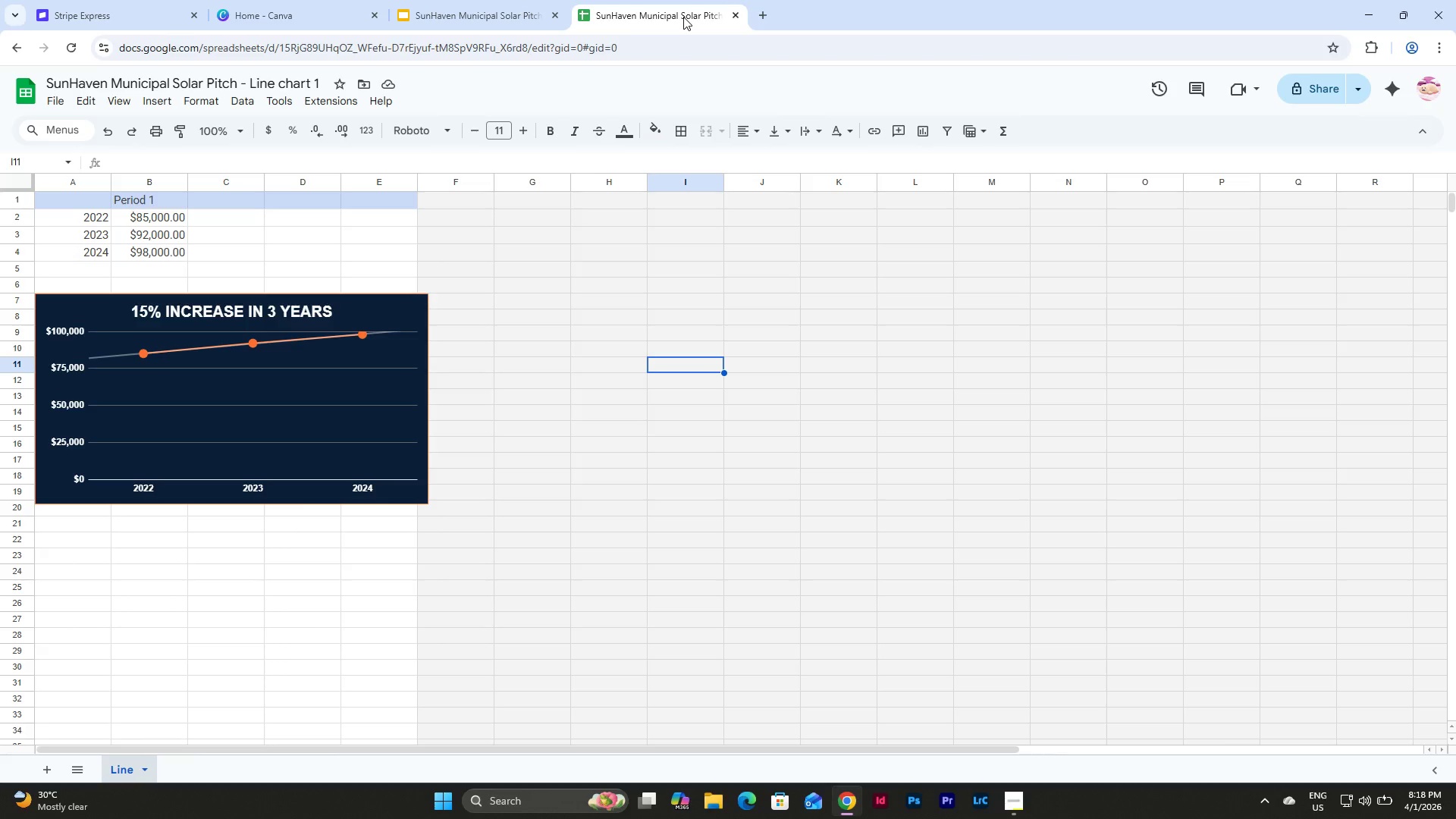 
left_click([430, 0])
 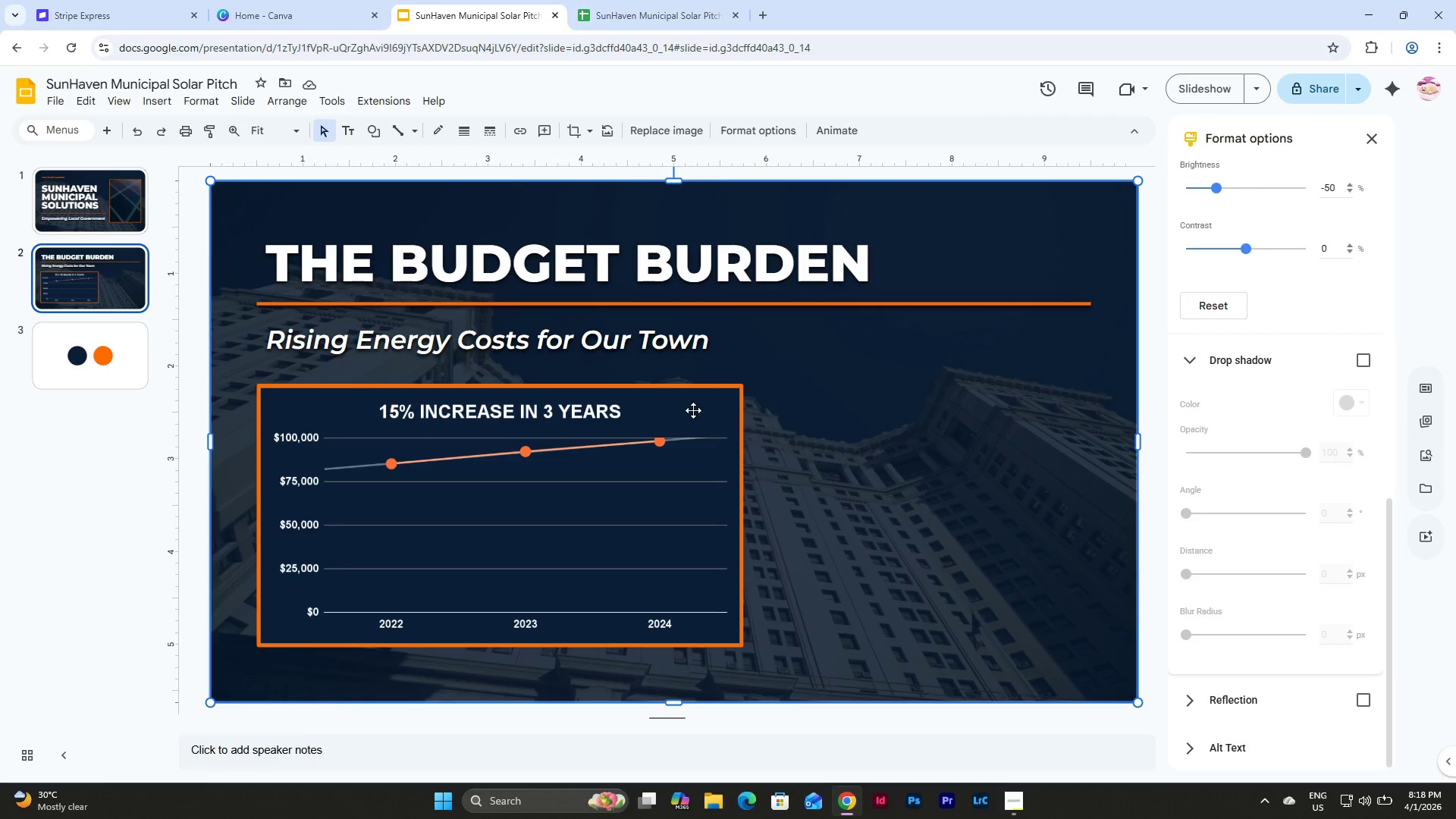 
left_click([693, 410])
 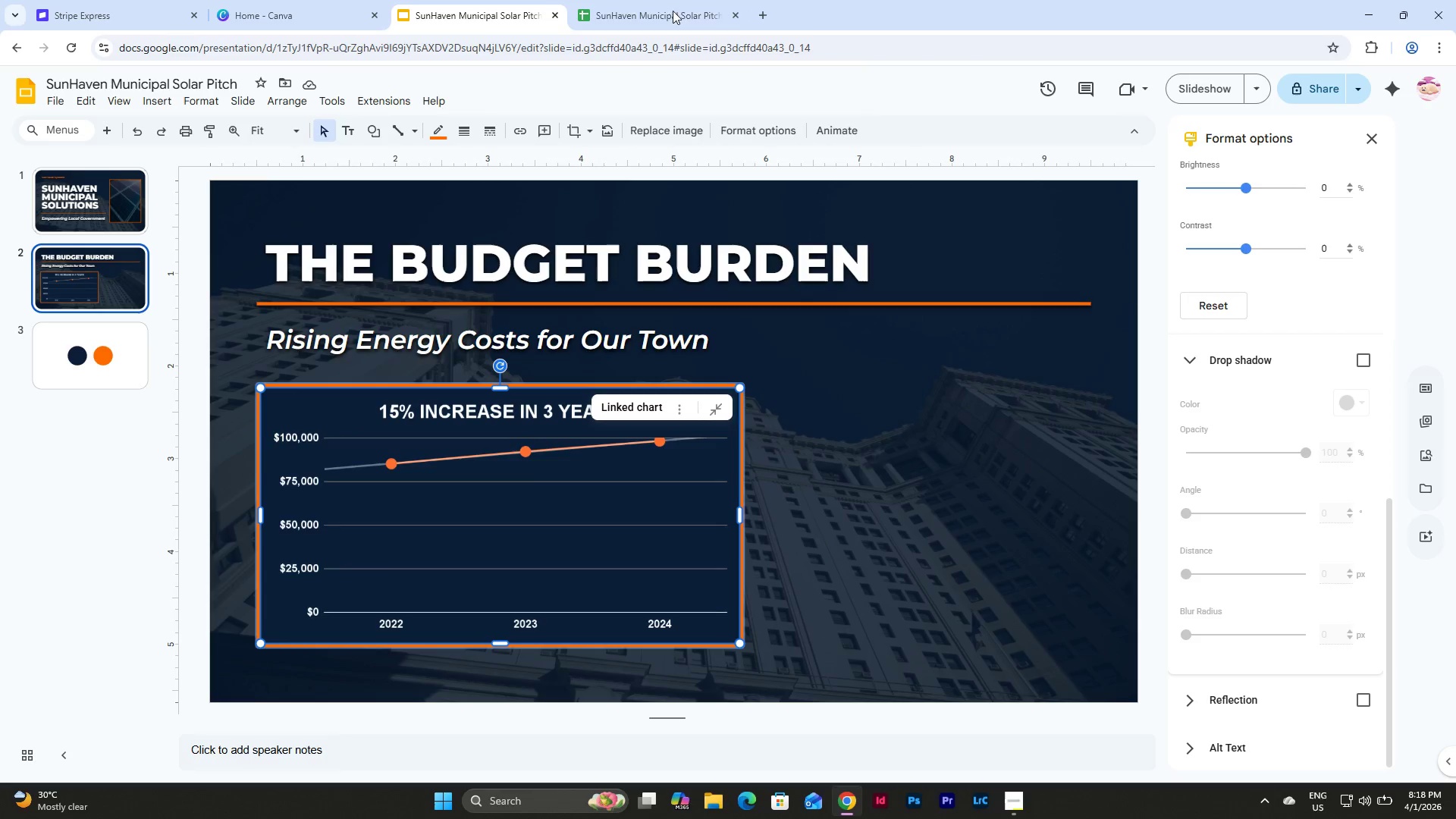 
left_click([670, 0])
 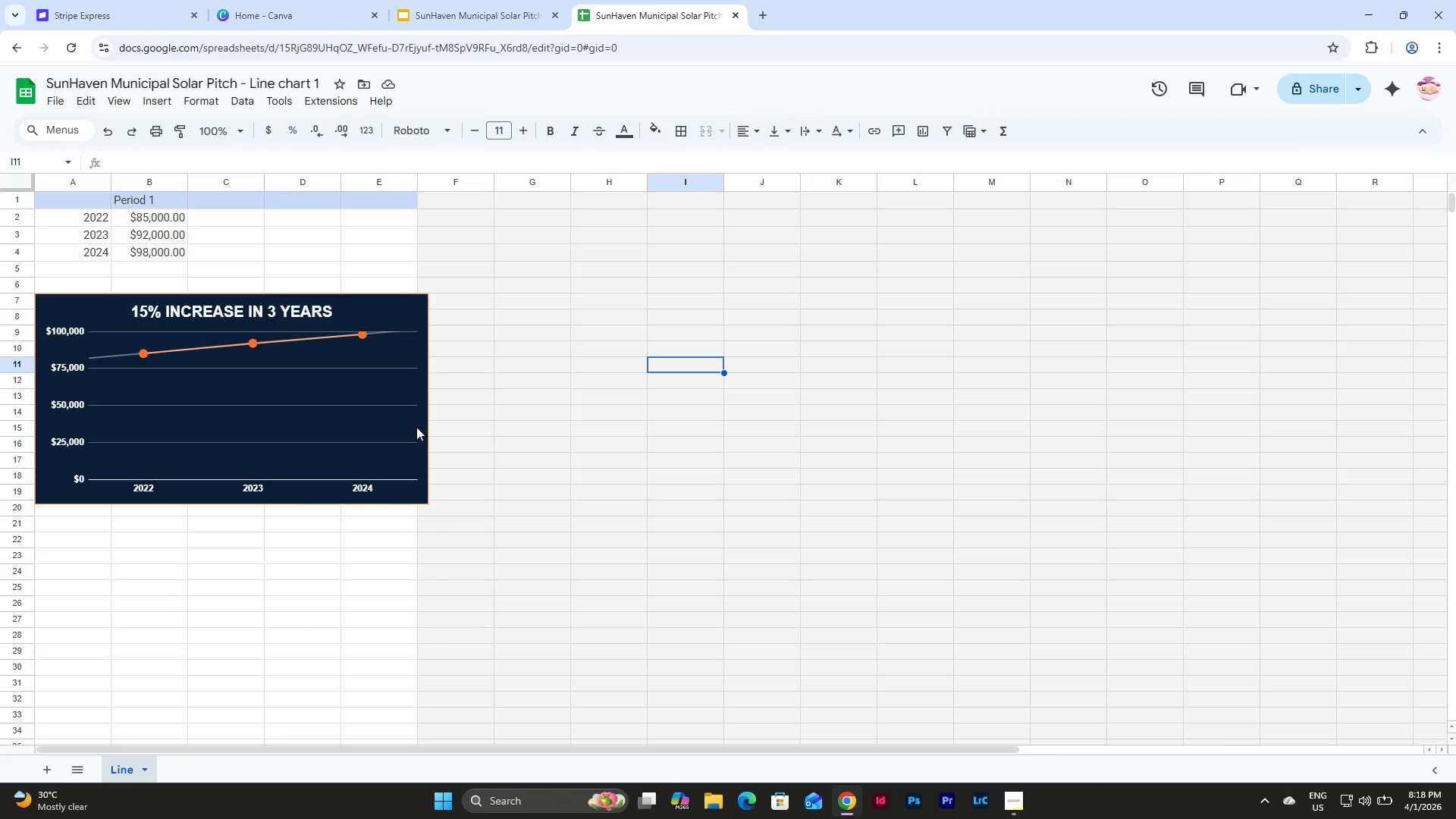 
double_click([416, 427])
 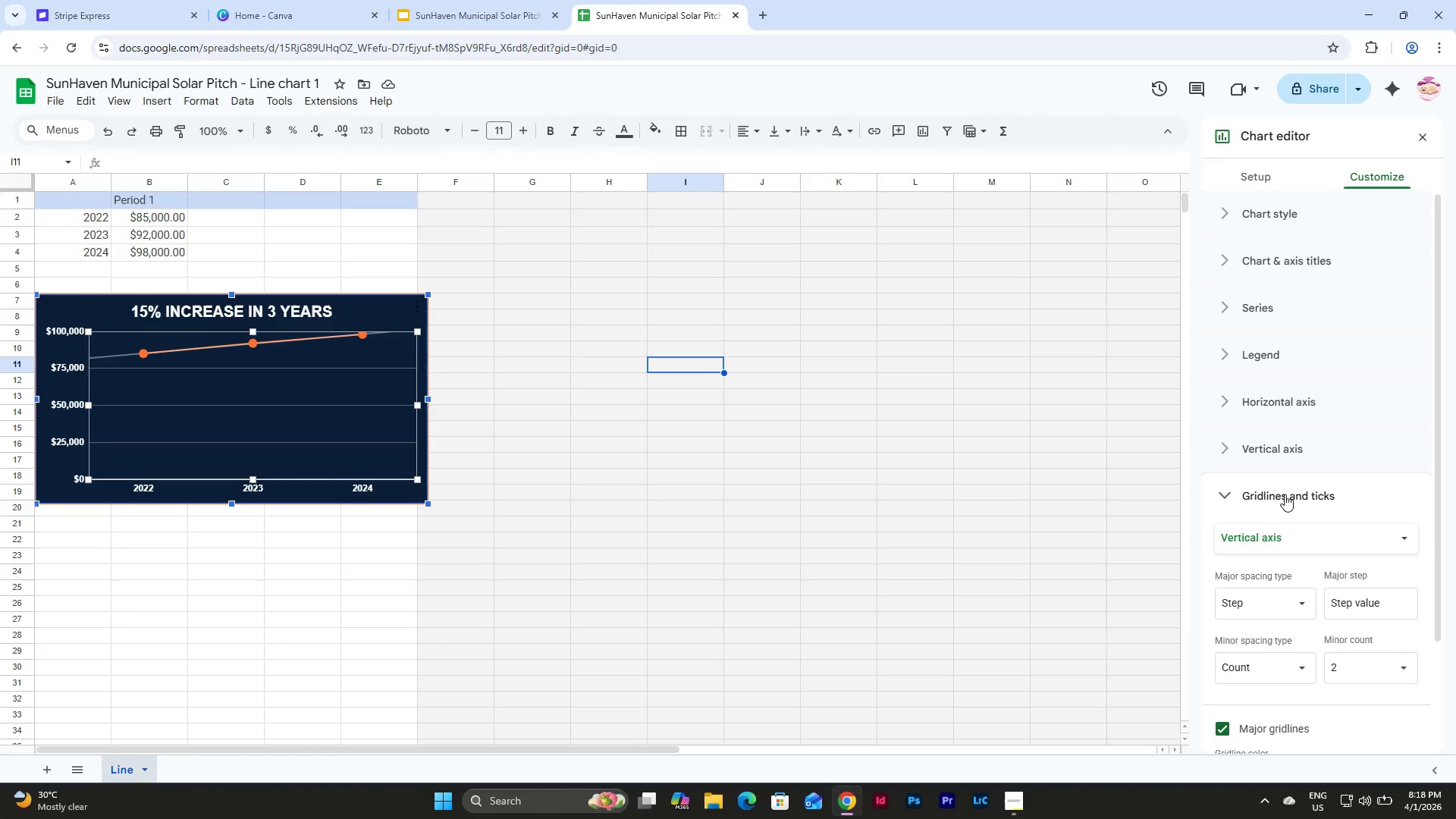 
scroll: coordinate [1285, 447], scroll_direction: down, amount: 5.0
 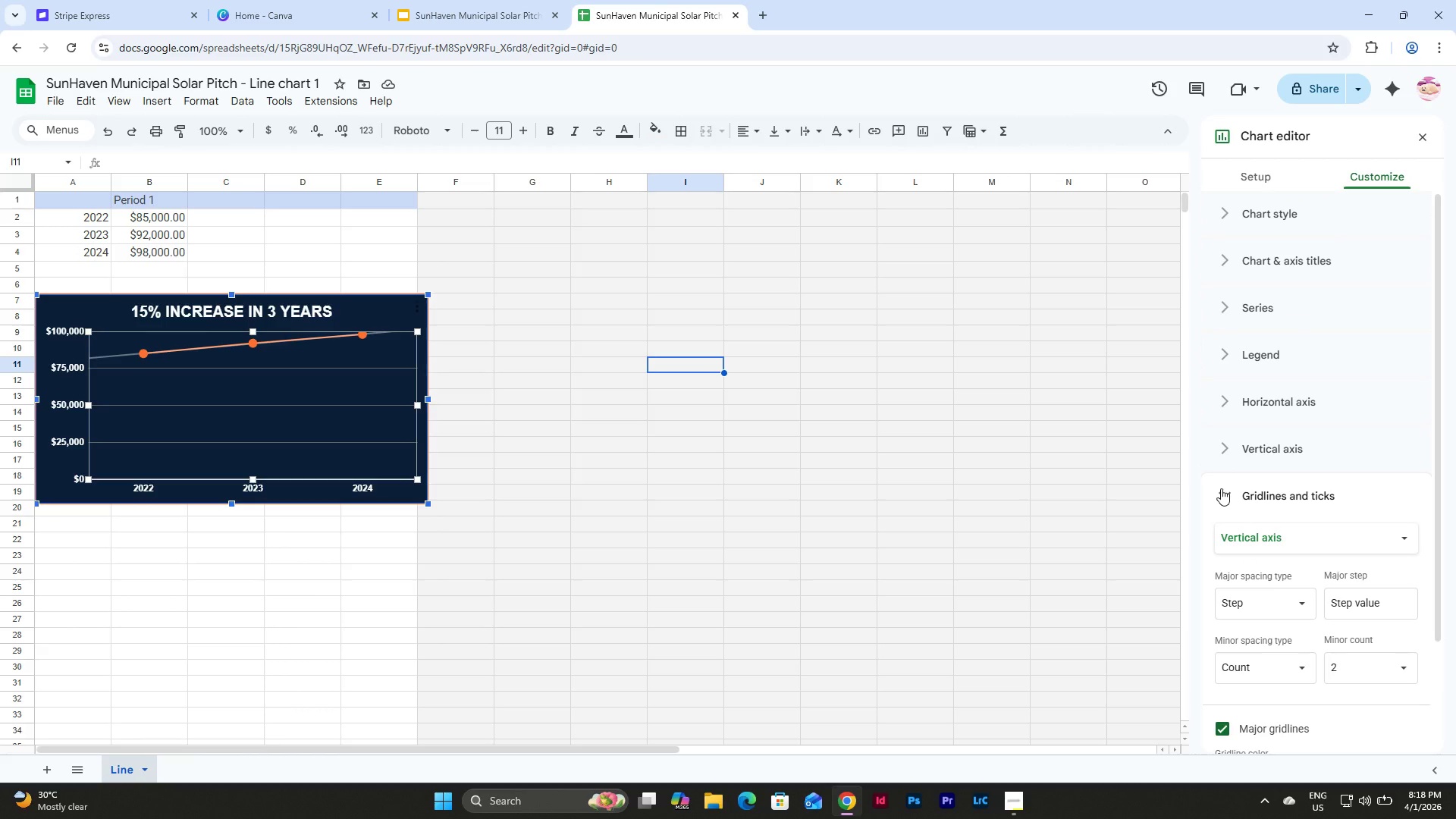 
left_click([1221, 488])
 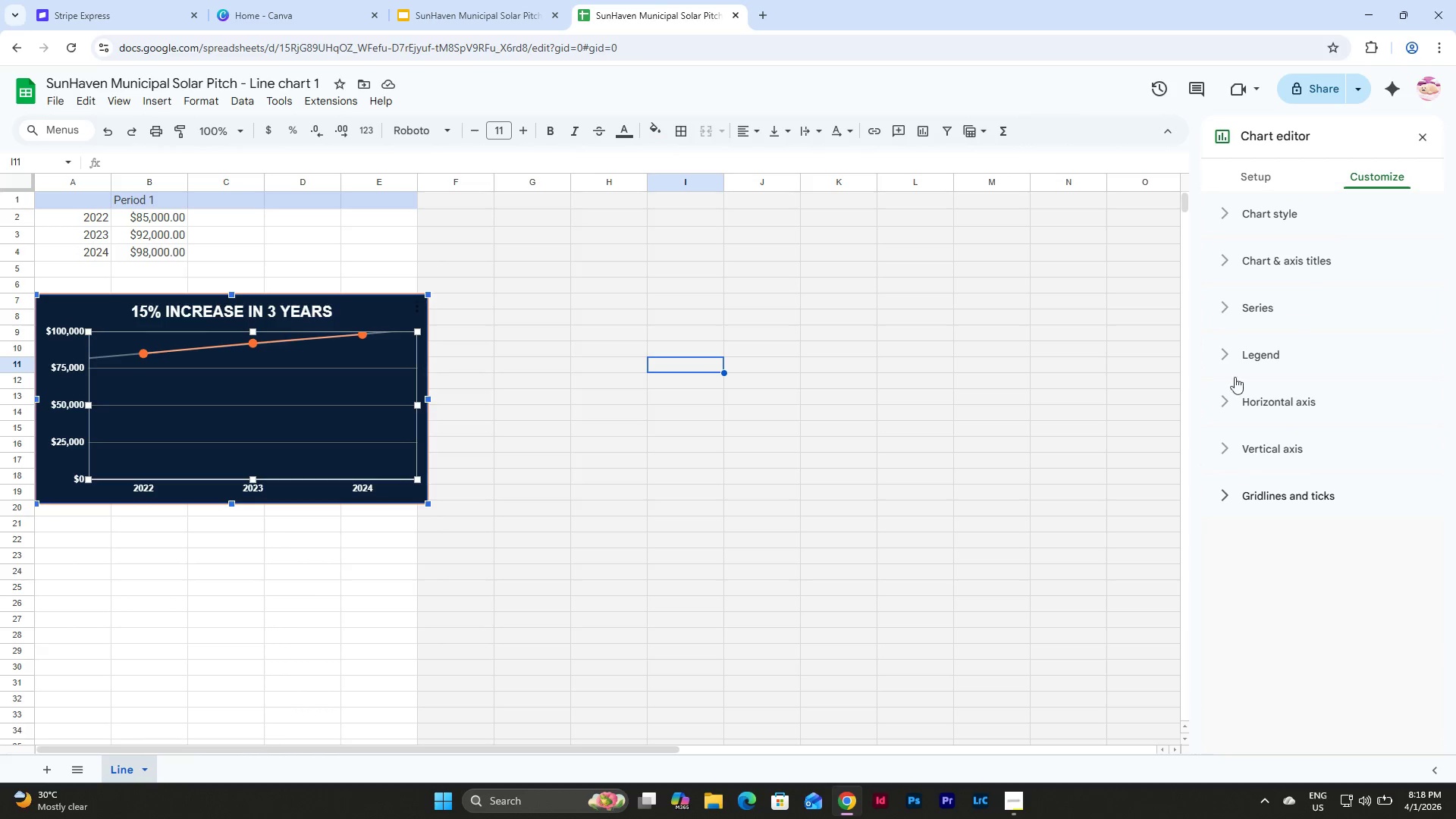 
left_click([1235, 362])
 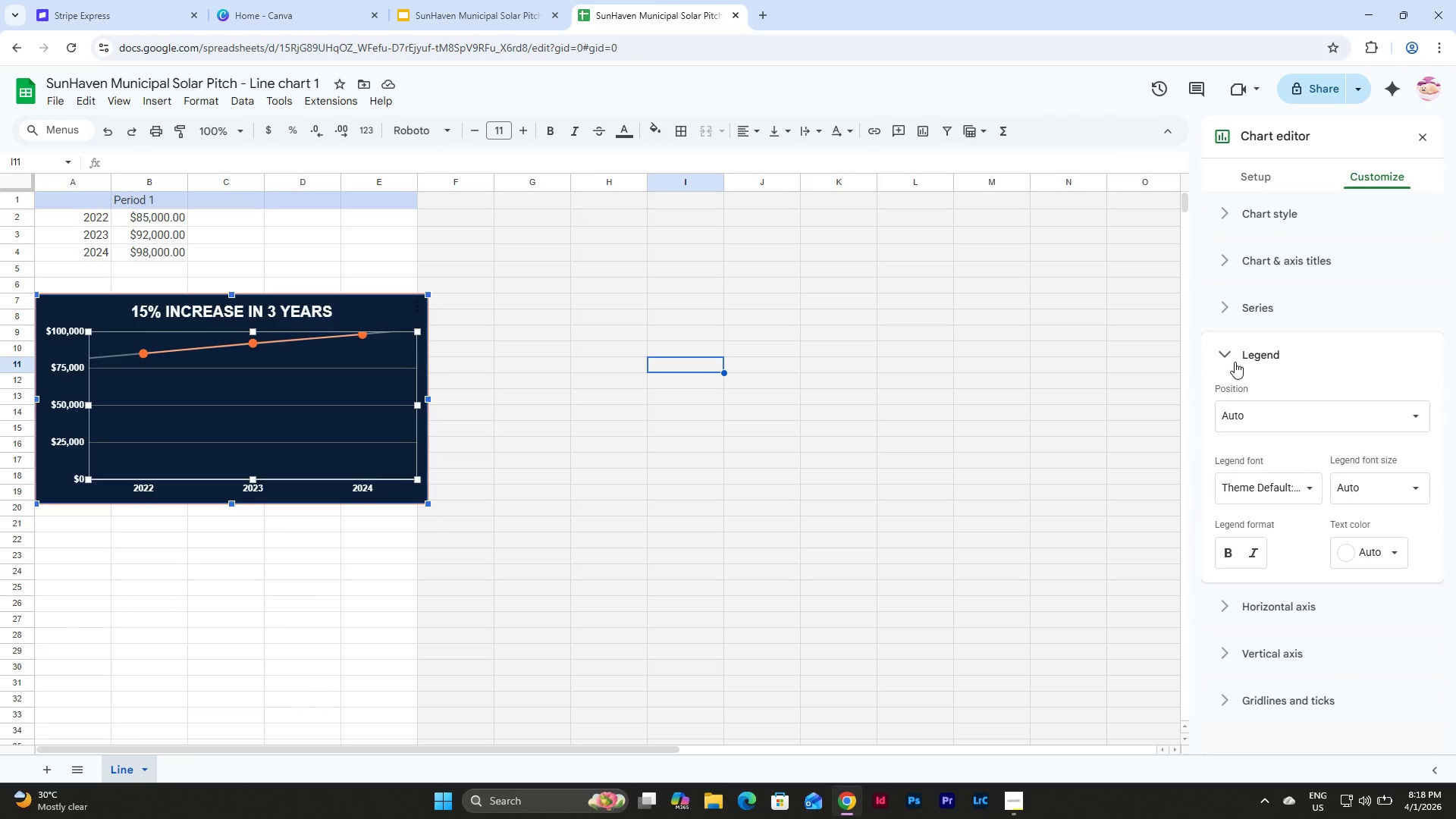 
left_click([1235, 362])
 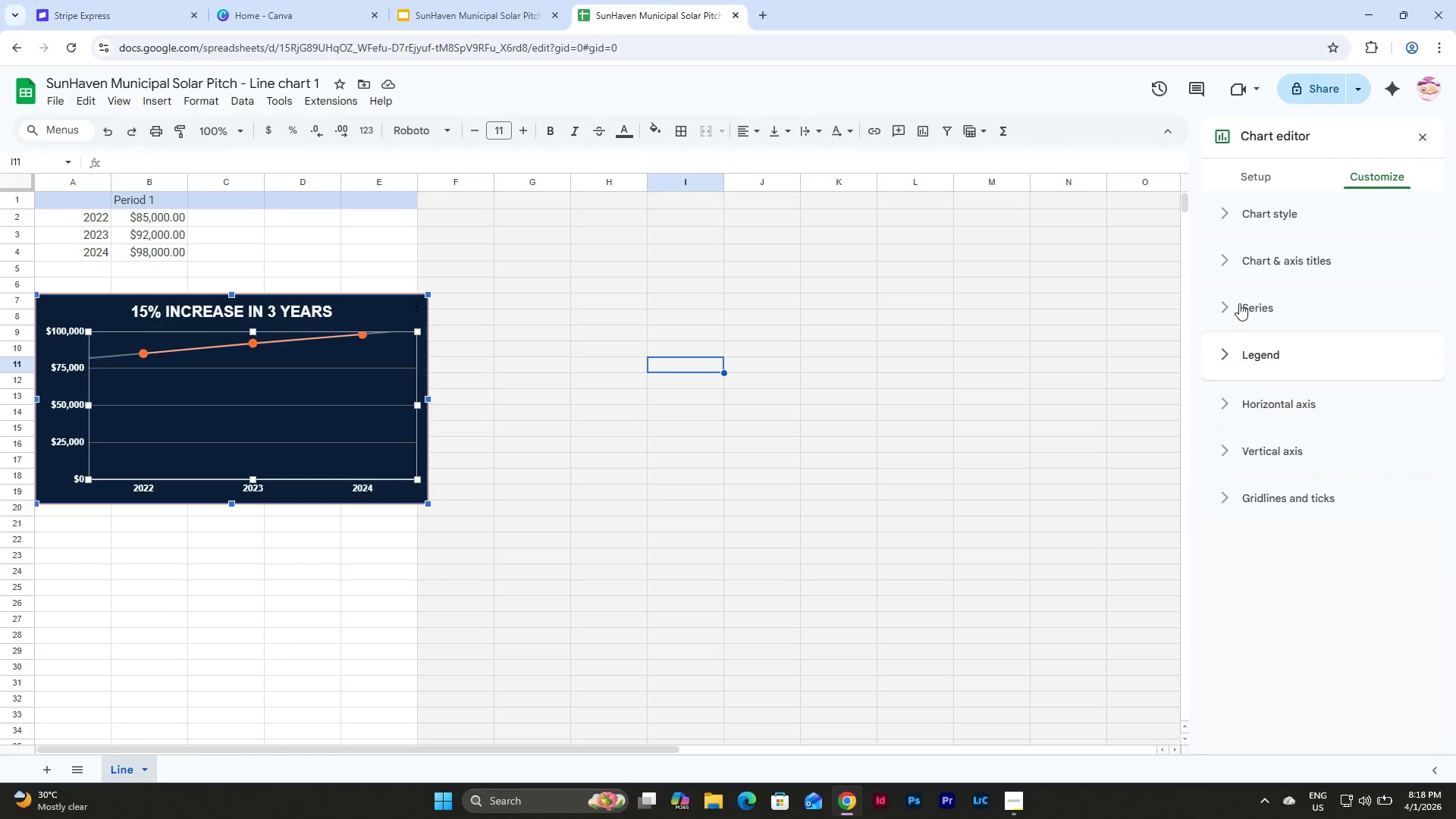 
double_click([1239, 303])
 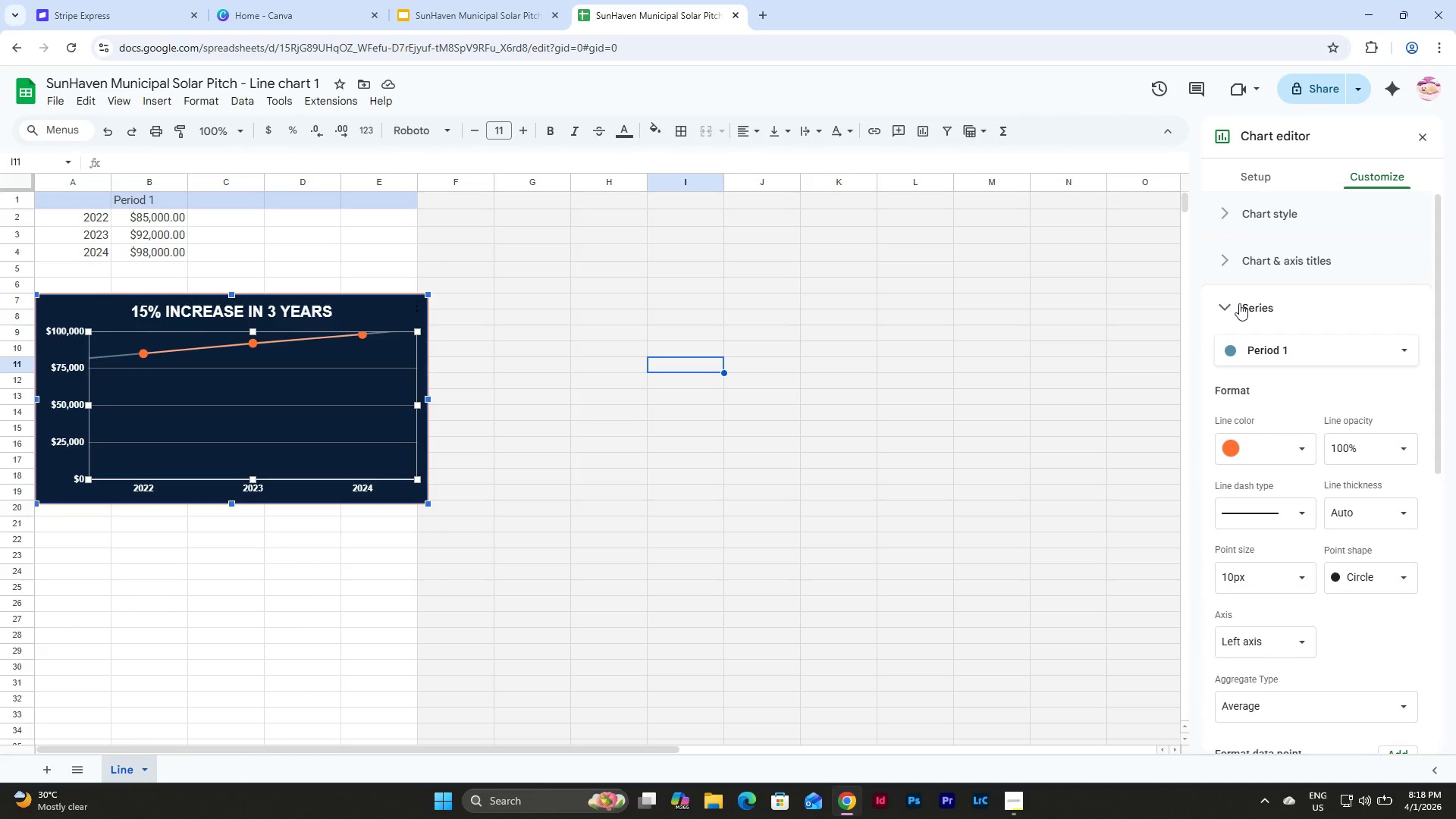 
scroll: coordinate [1239, 303], scroll_direction: down, amount: 4.0
 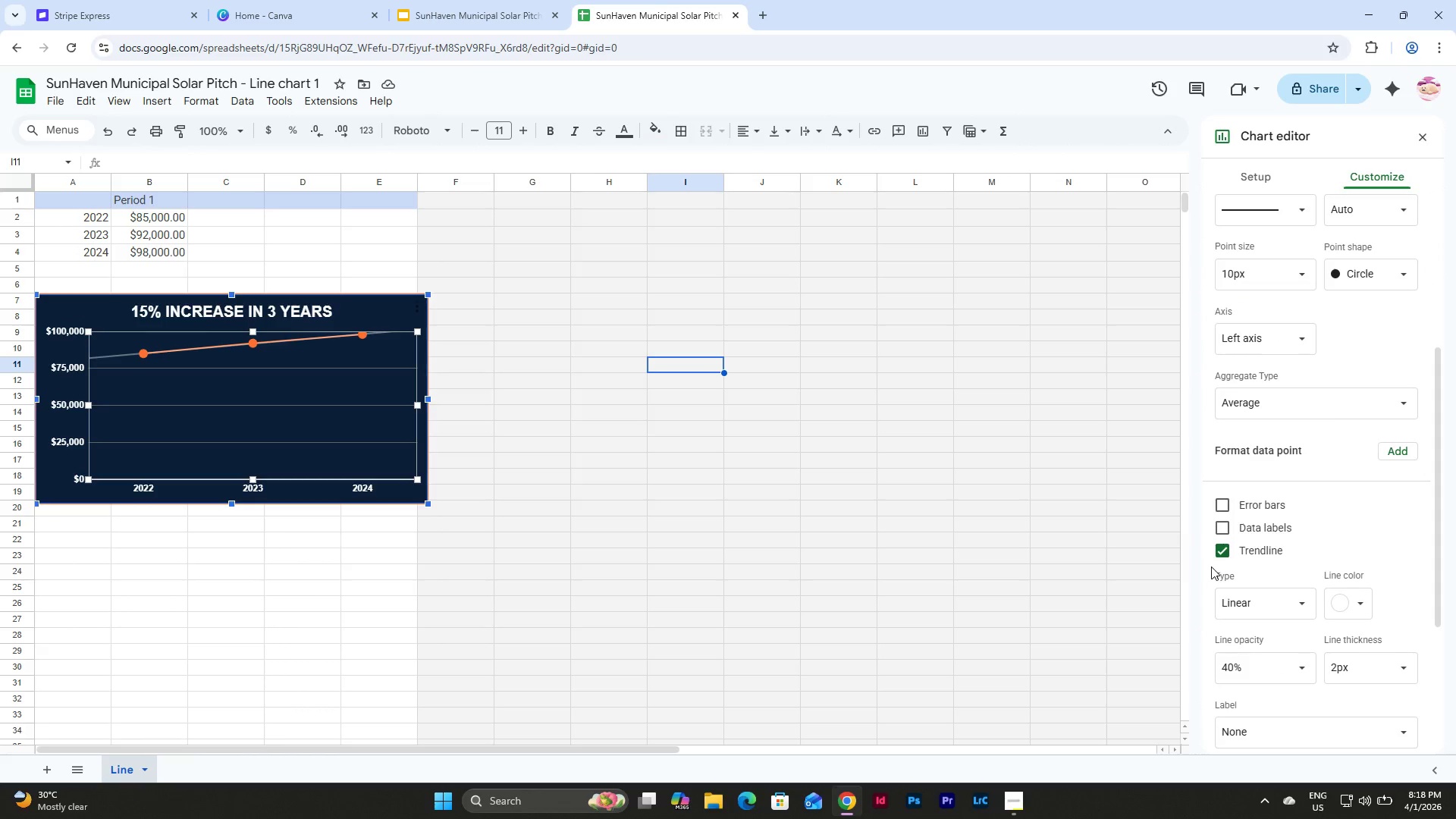 
left_click([1223, 545])
 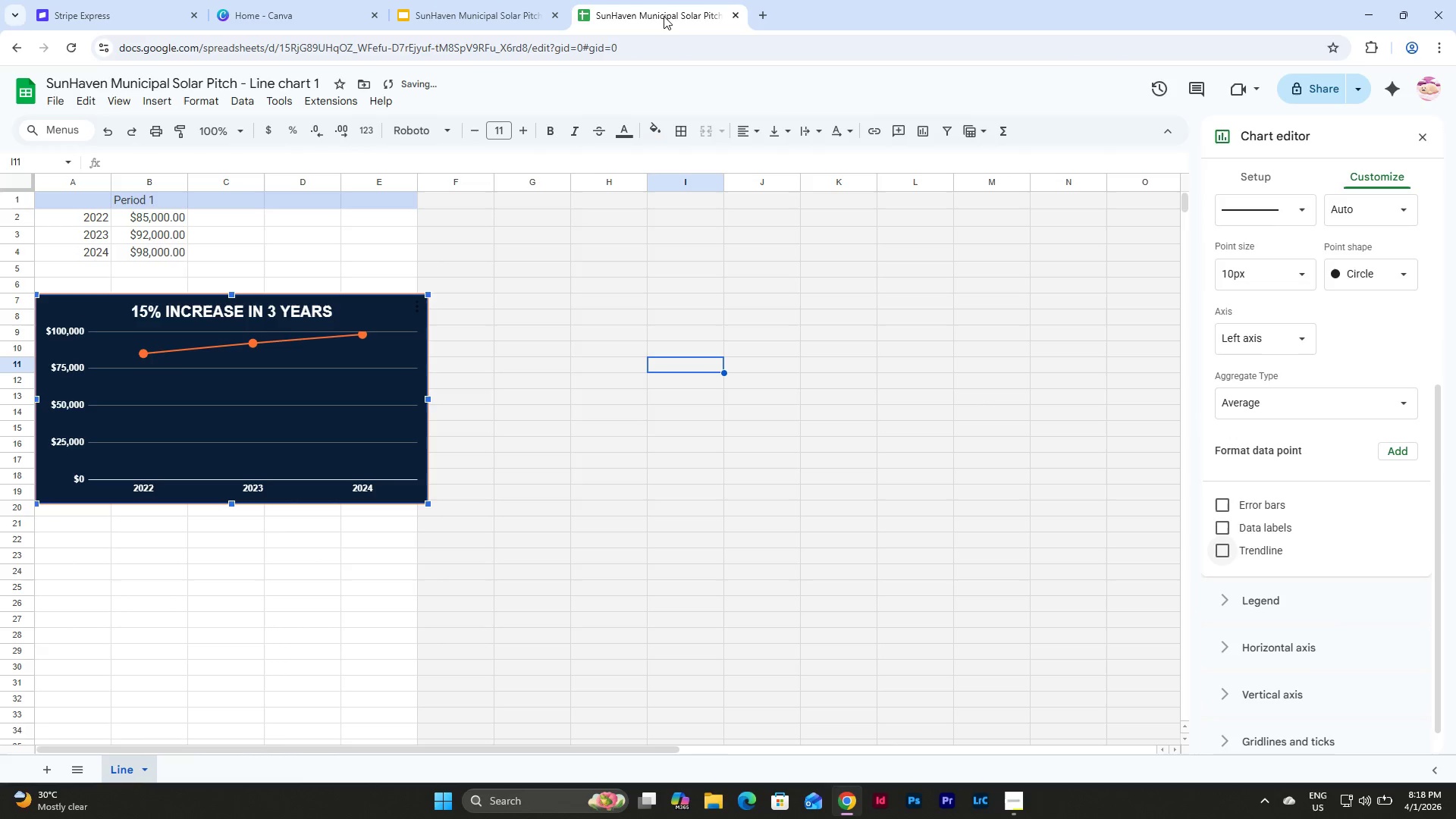 
left_click([505, 0])
 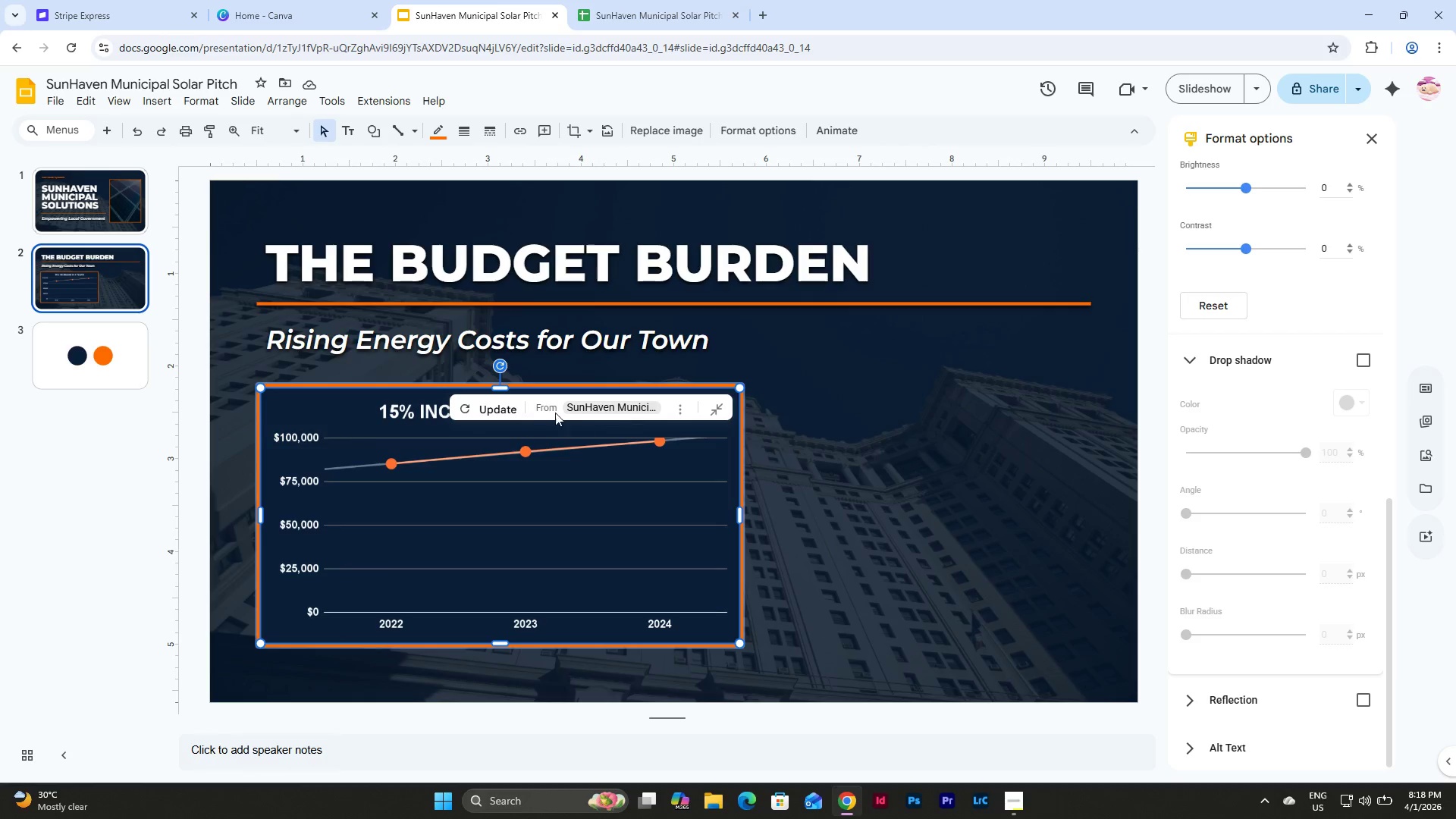 
left_click([487, 406])
 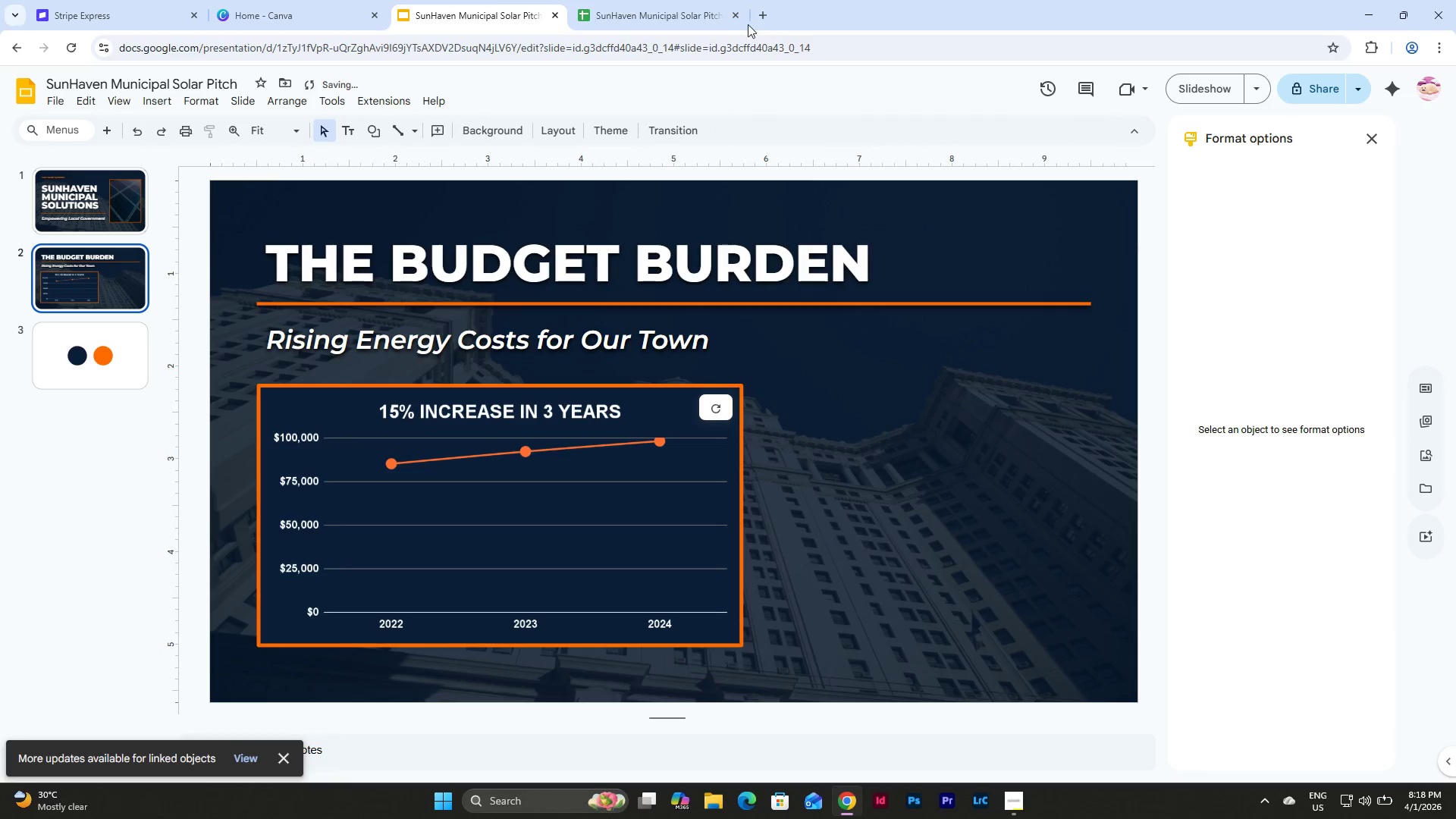 
left_click([734, 19])
 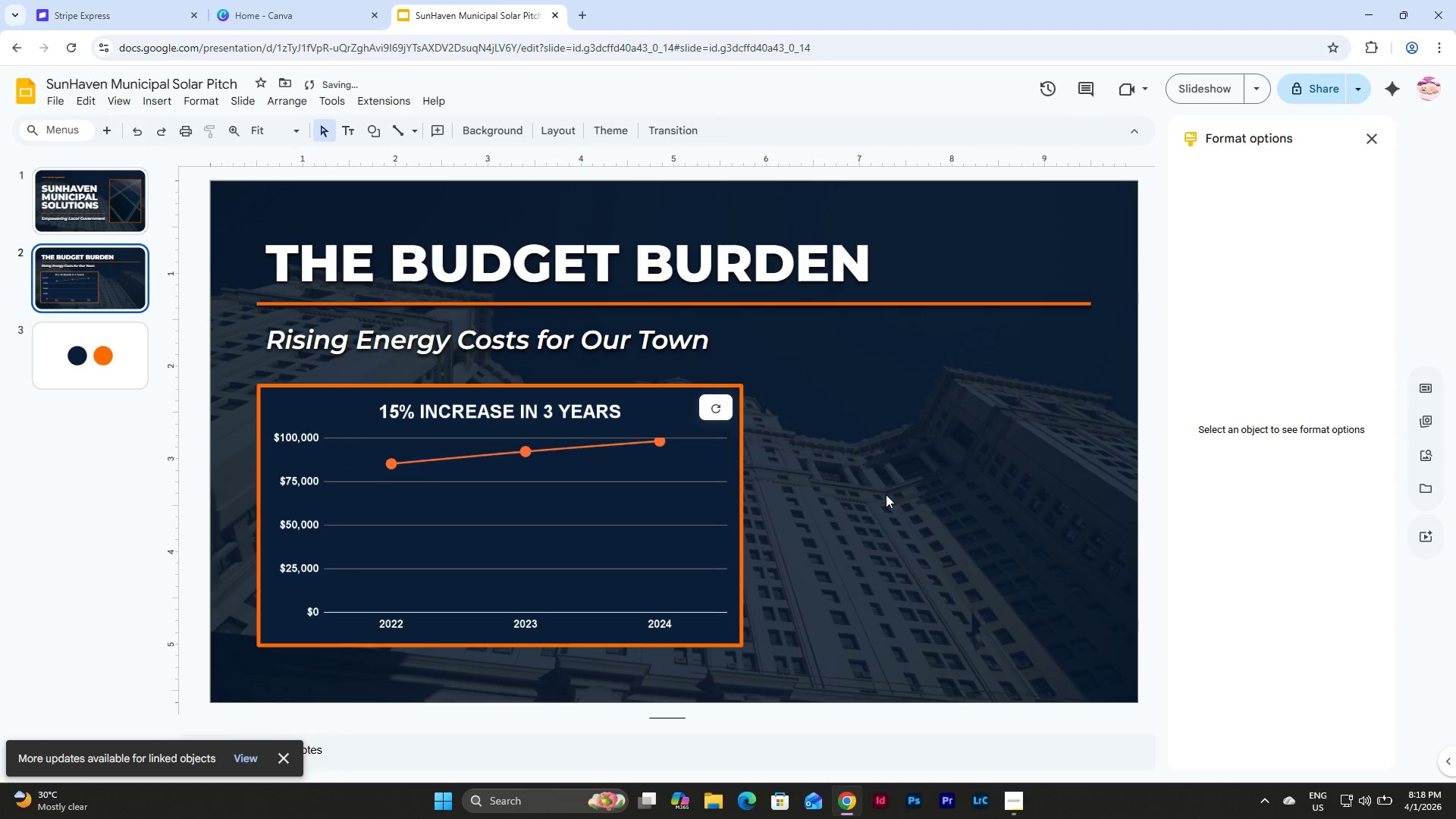 
left_click([886, 494])
 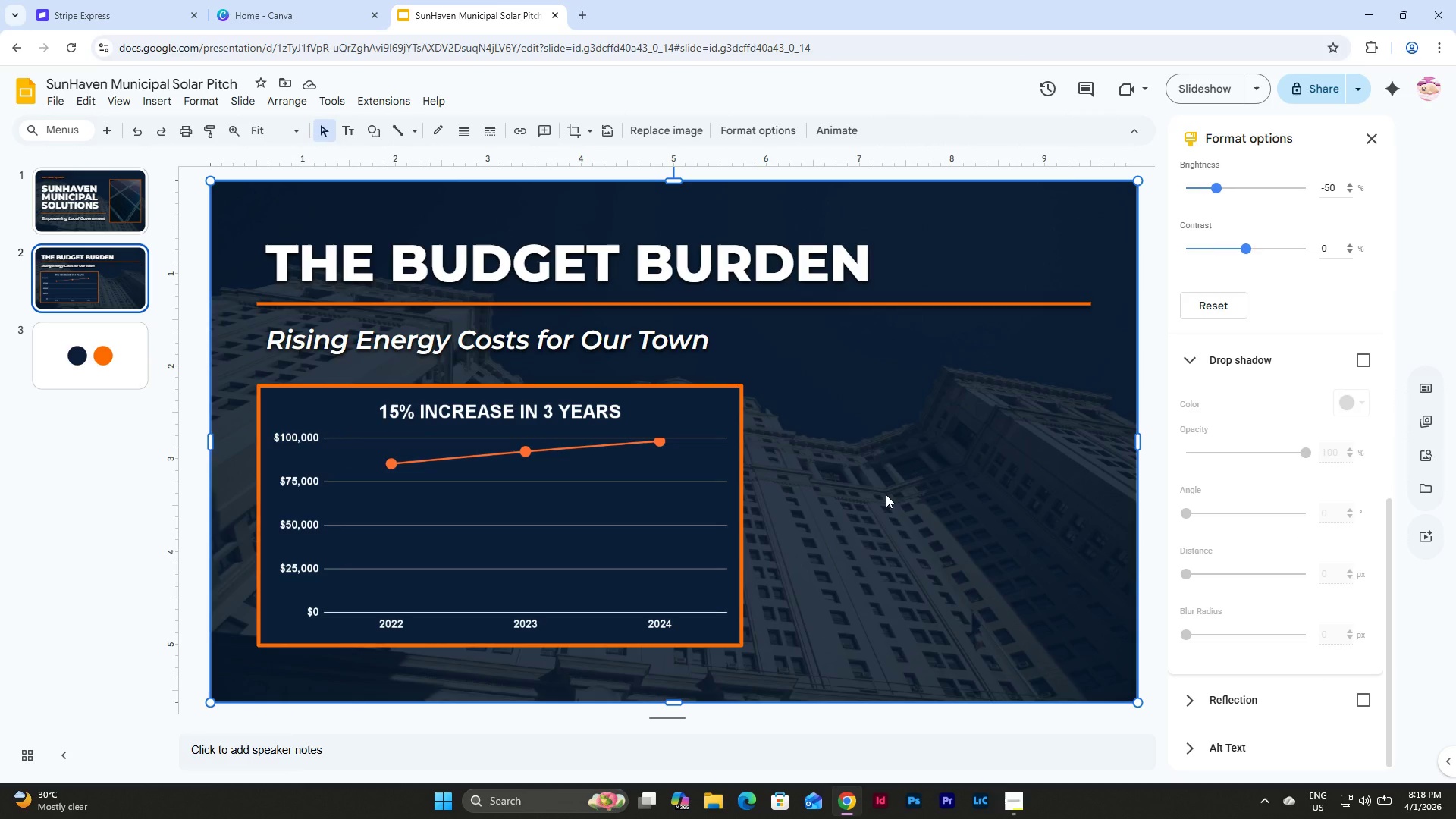 
wait(18.81)
 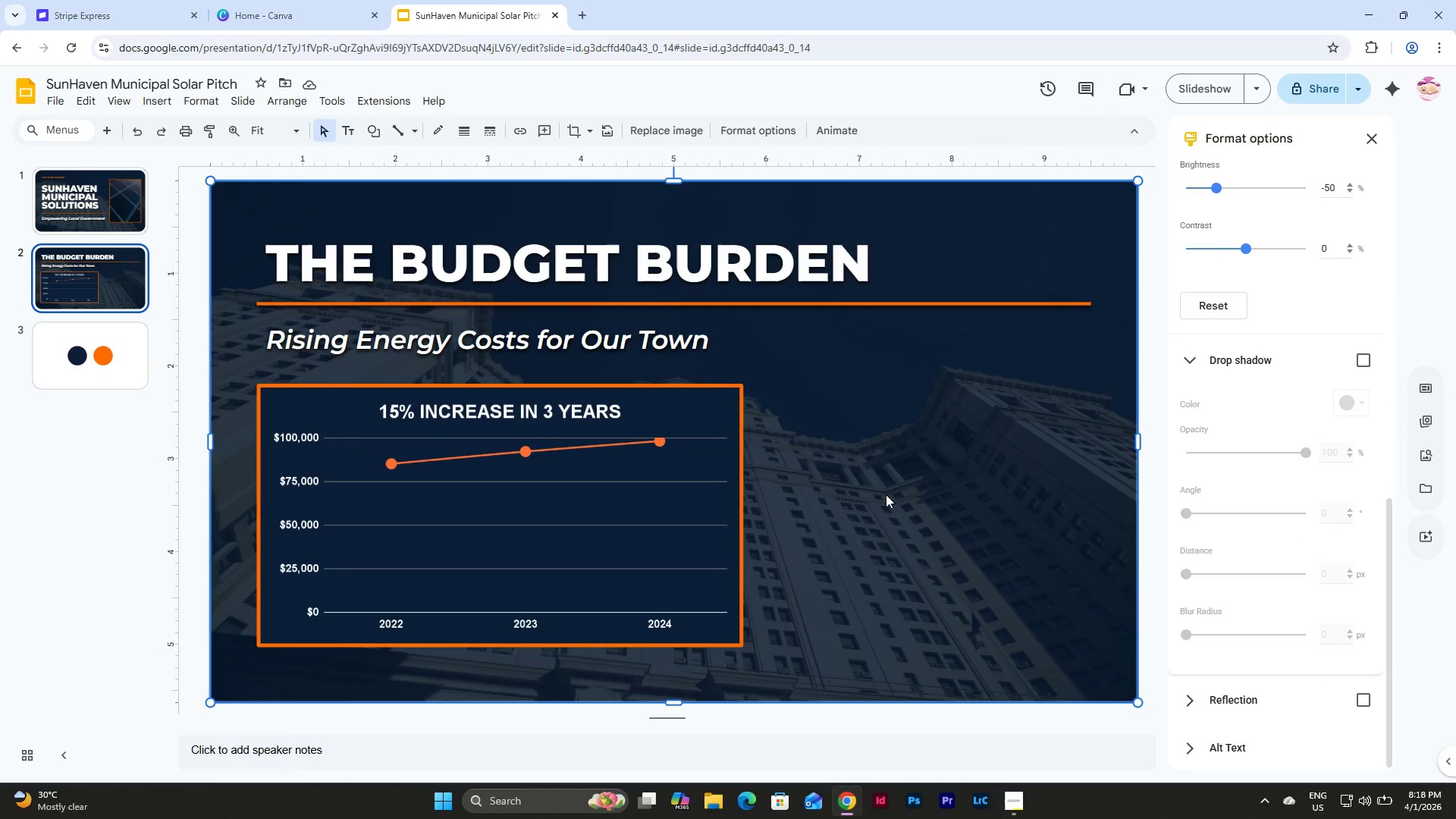 
double_click([560, 413])
 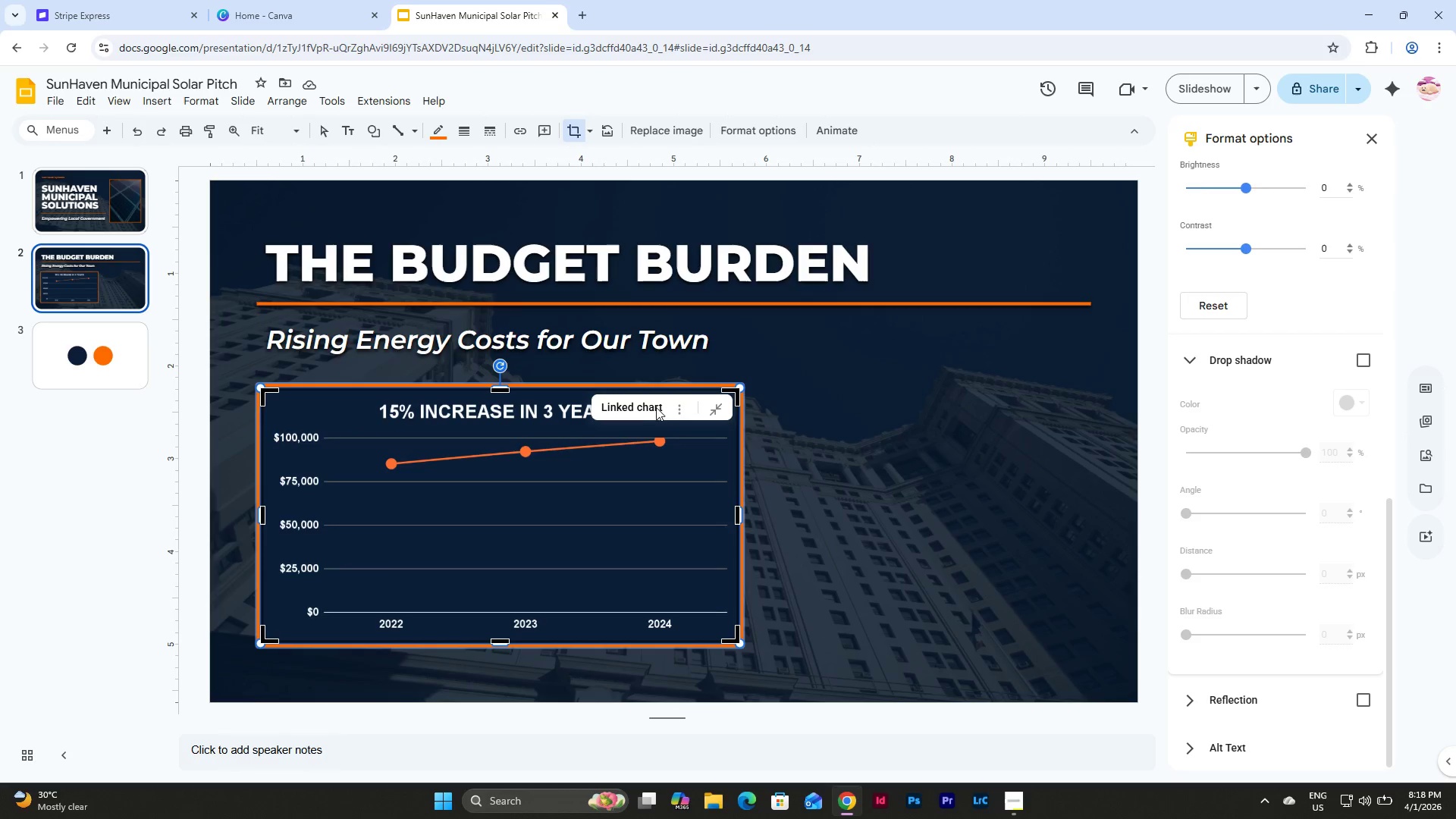 
left_click([639, 410])
 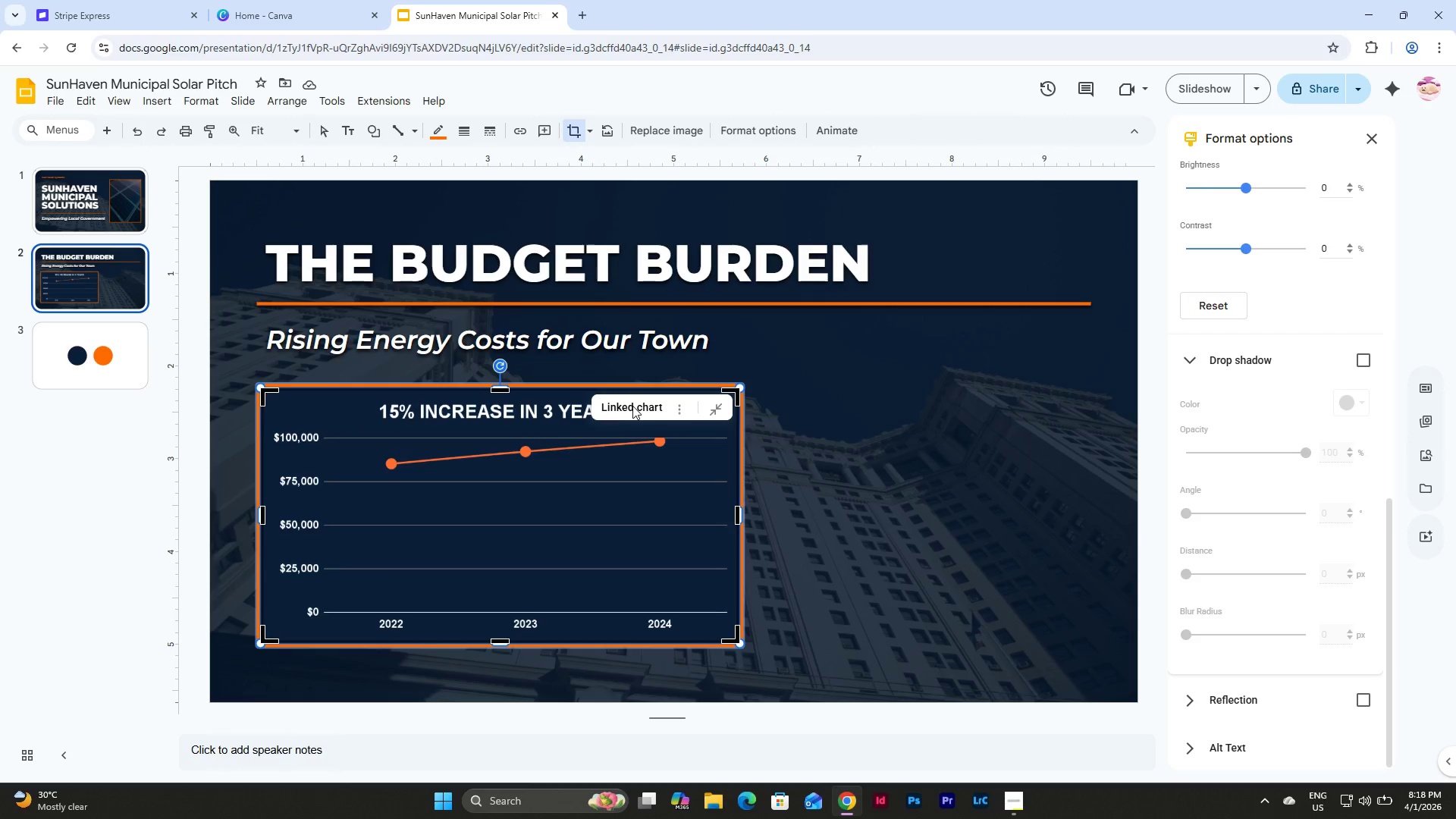 
left_click([627, 406])
 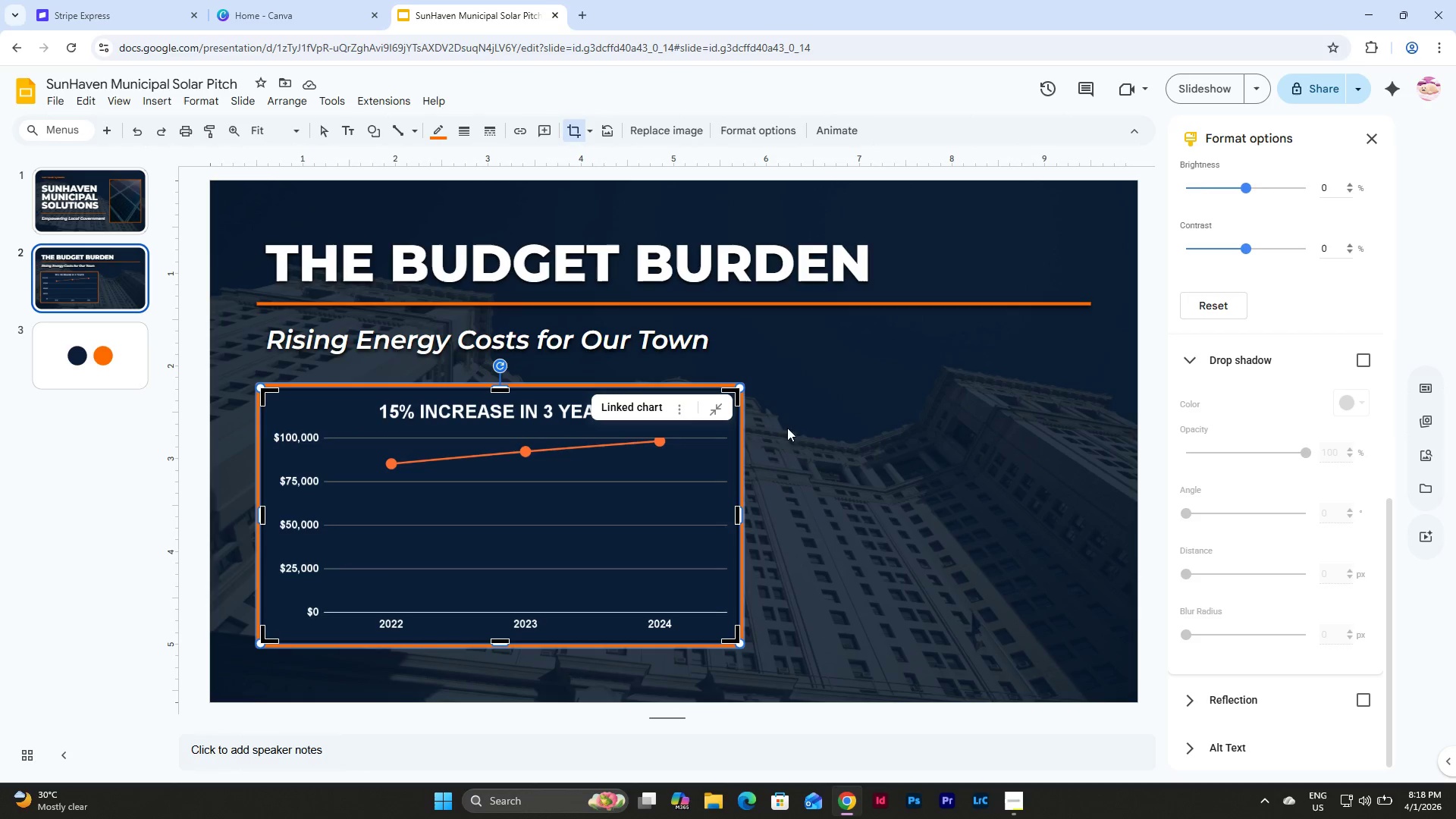 
left_click([807, 420])
 